 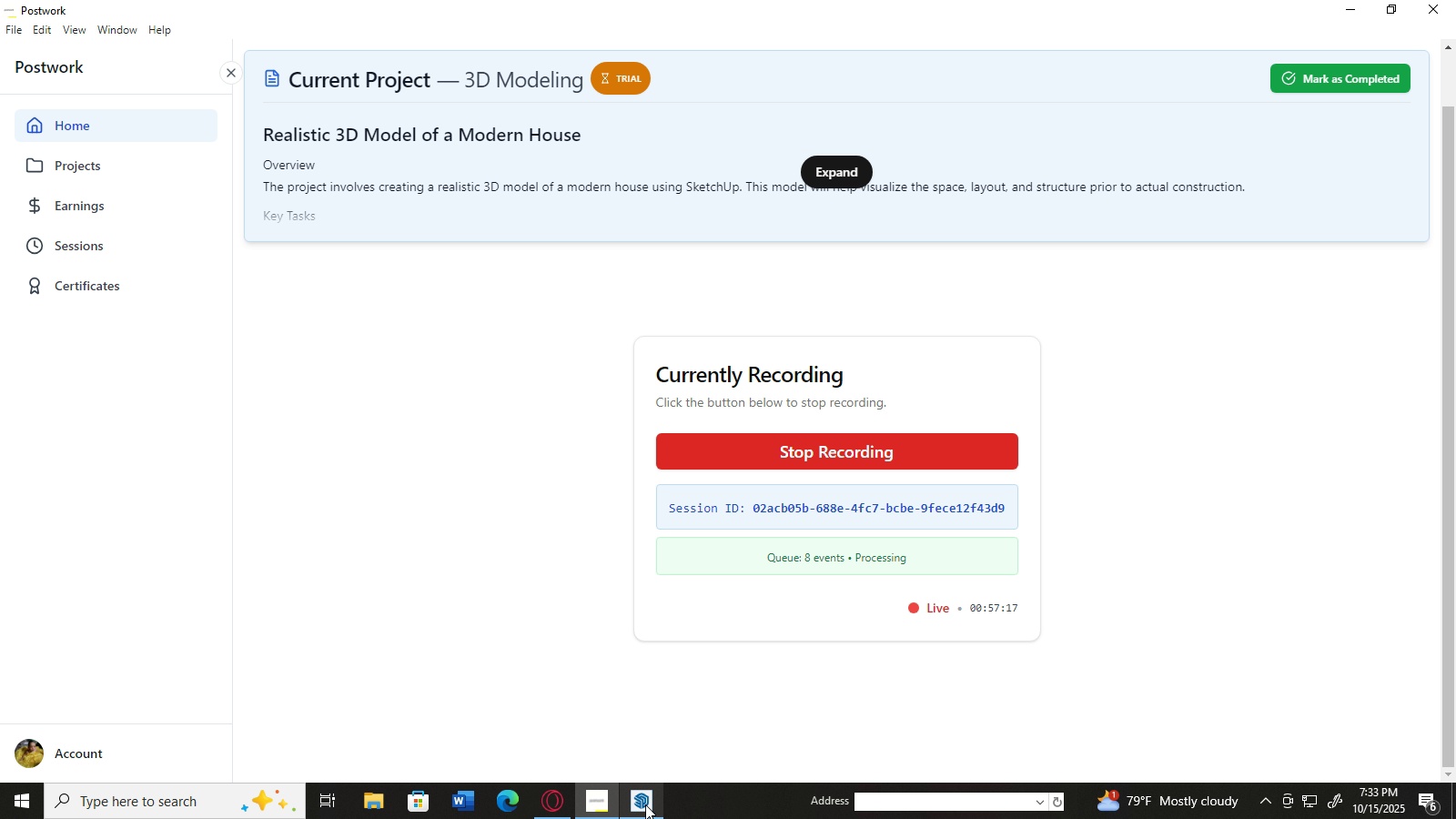 
left_click([1350, 0])
 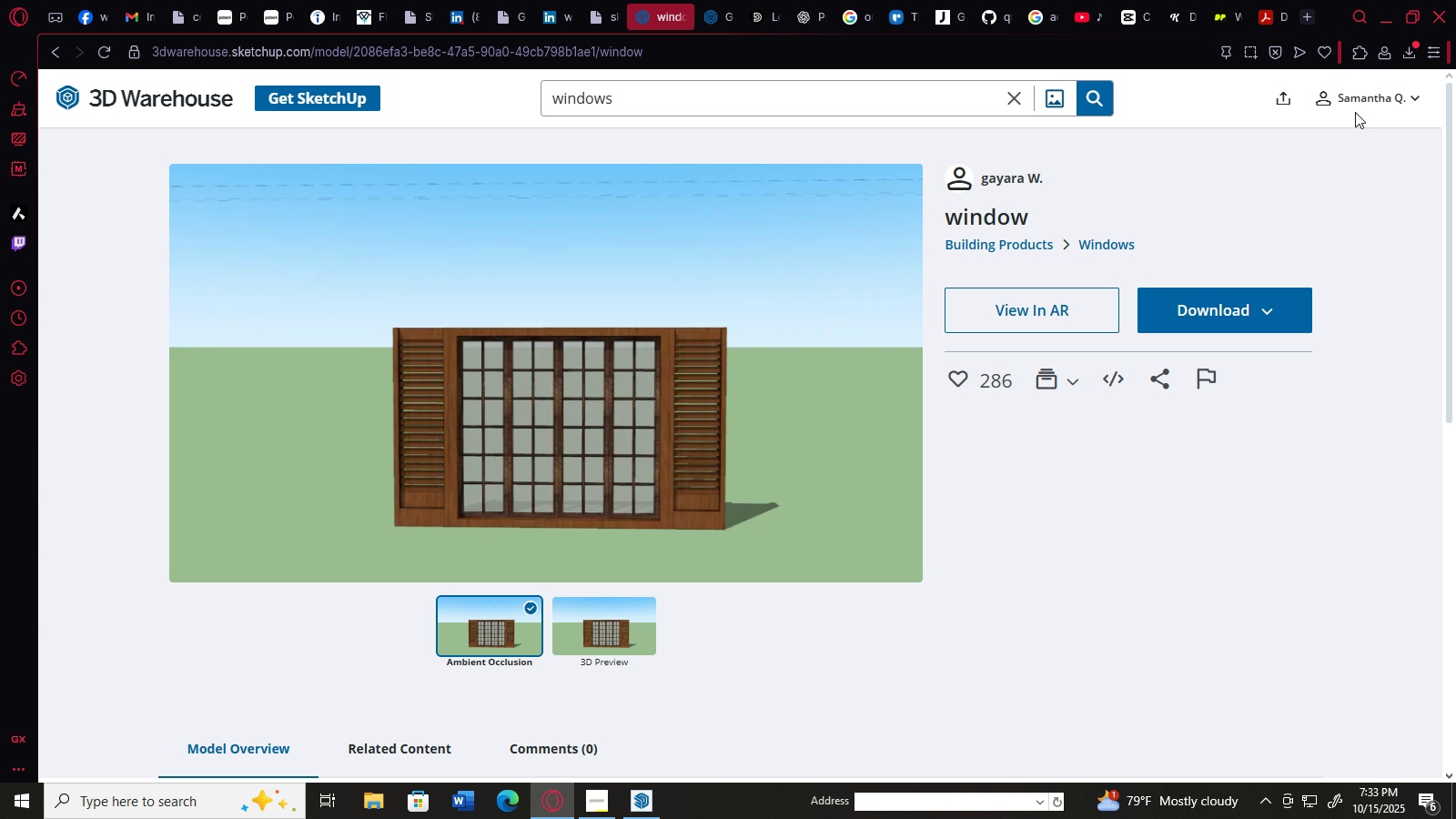 
left_click([1410, 51])
 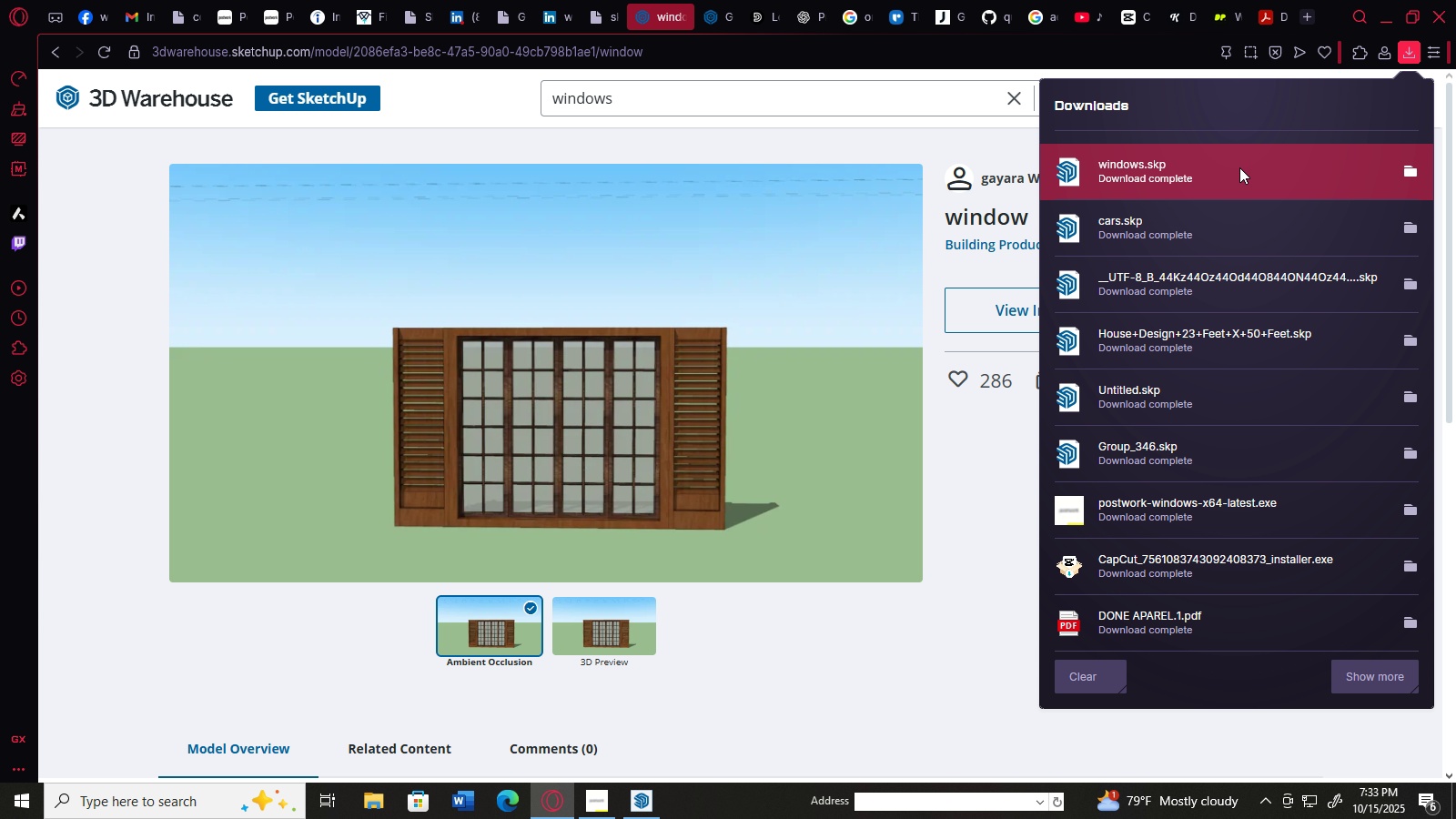 
double_click([1239, 167])
 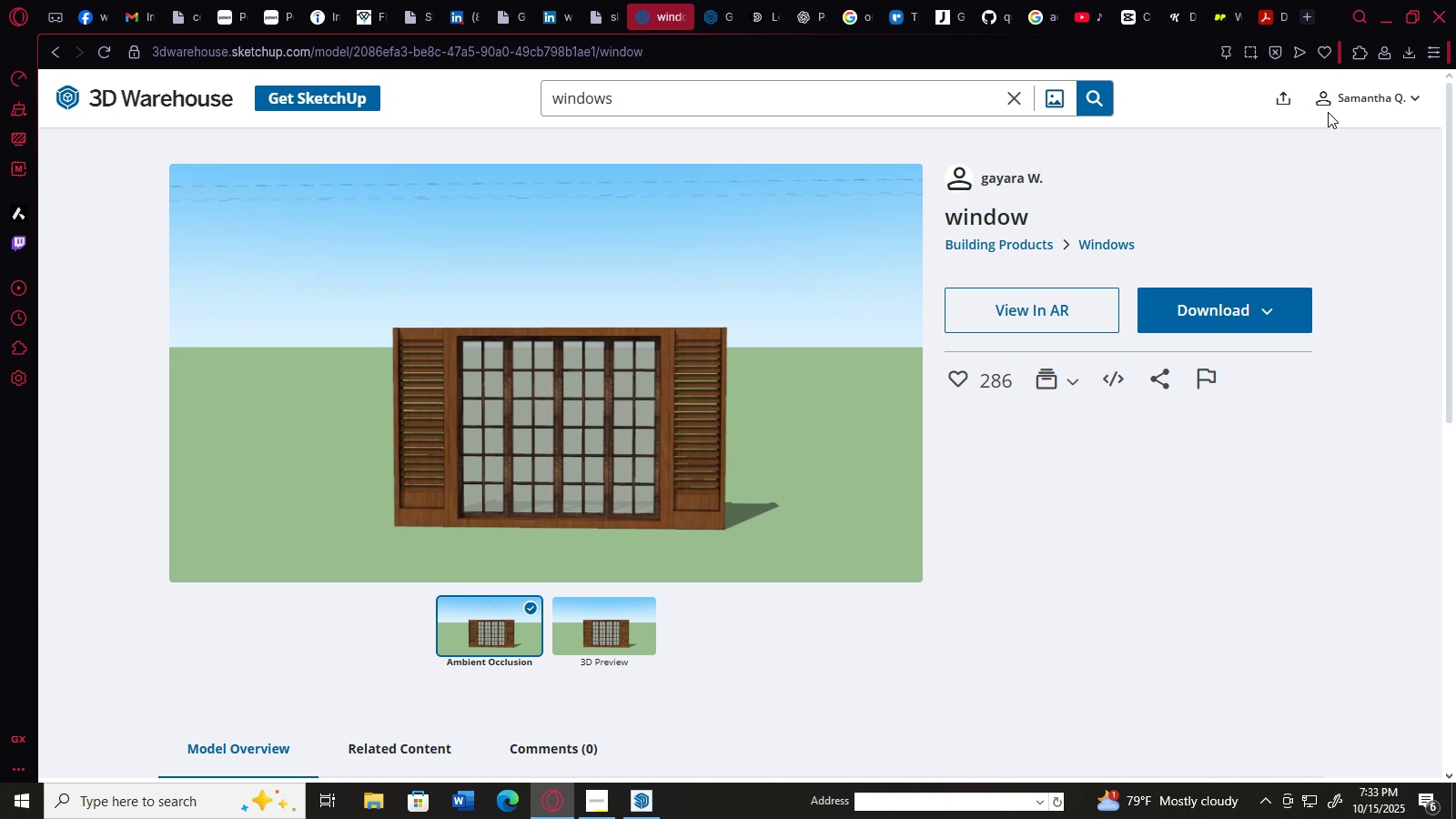 
mouse_move([652, 793])
 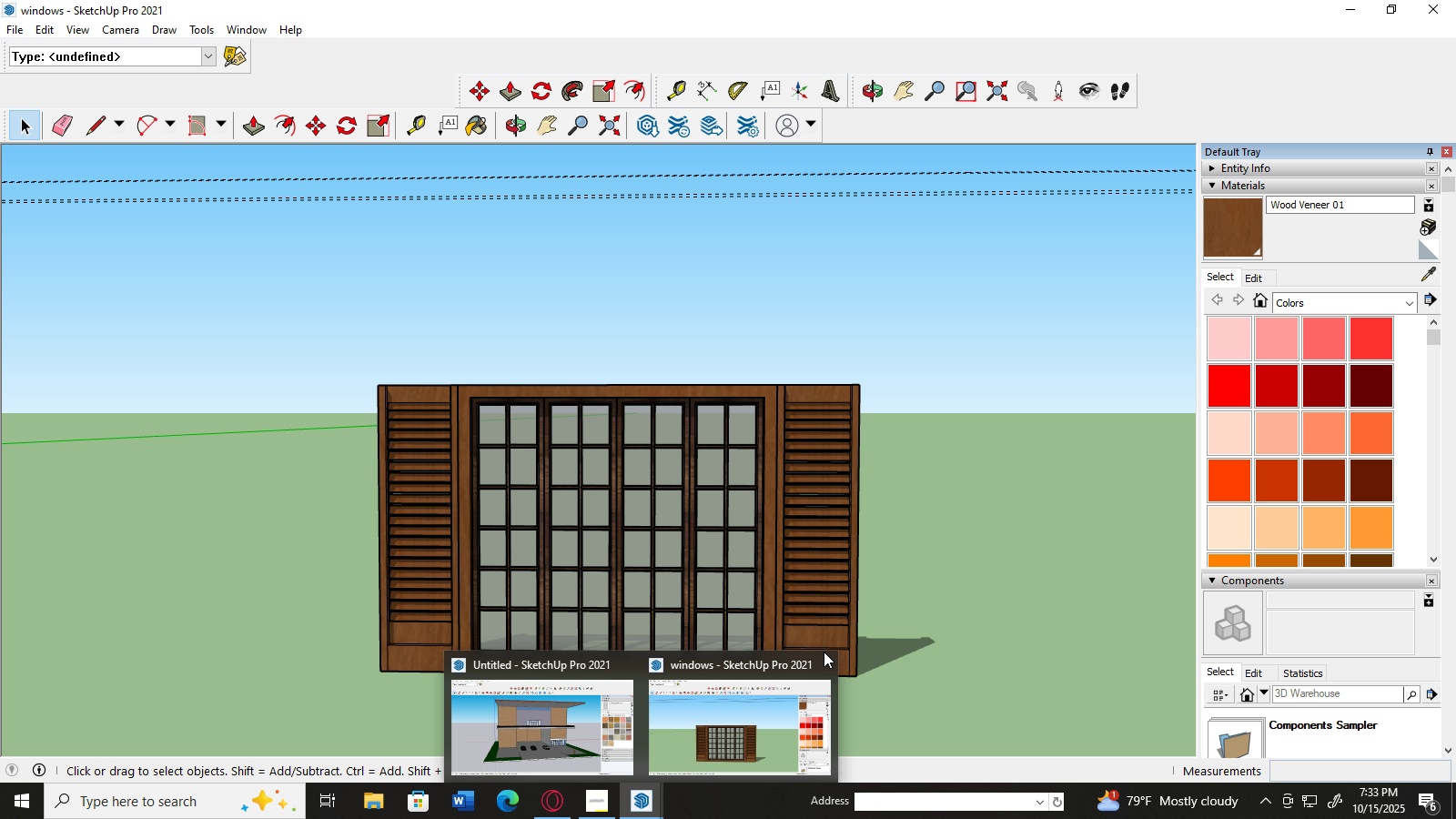 
left_click([976, 647])
 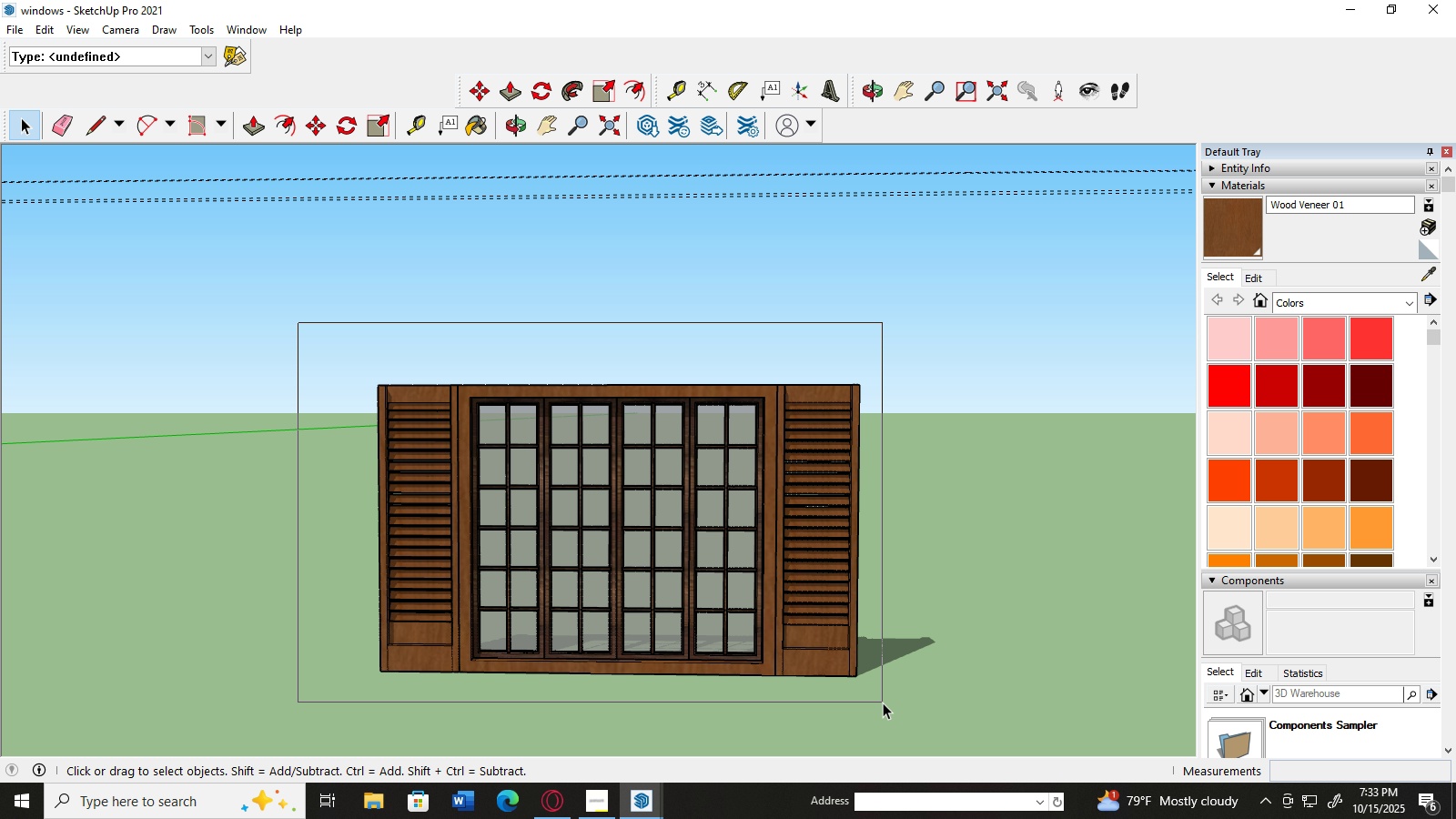 
key(Control+C)
 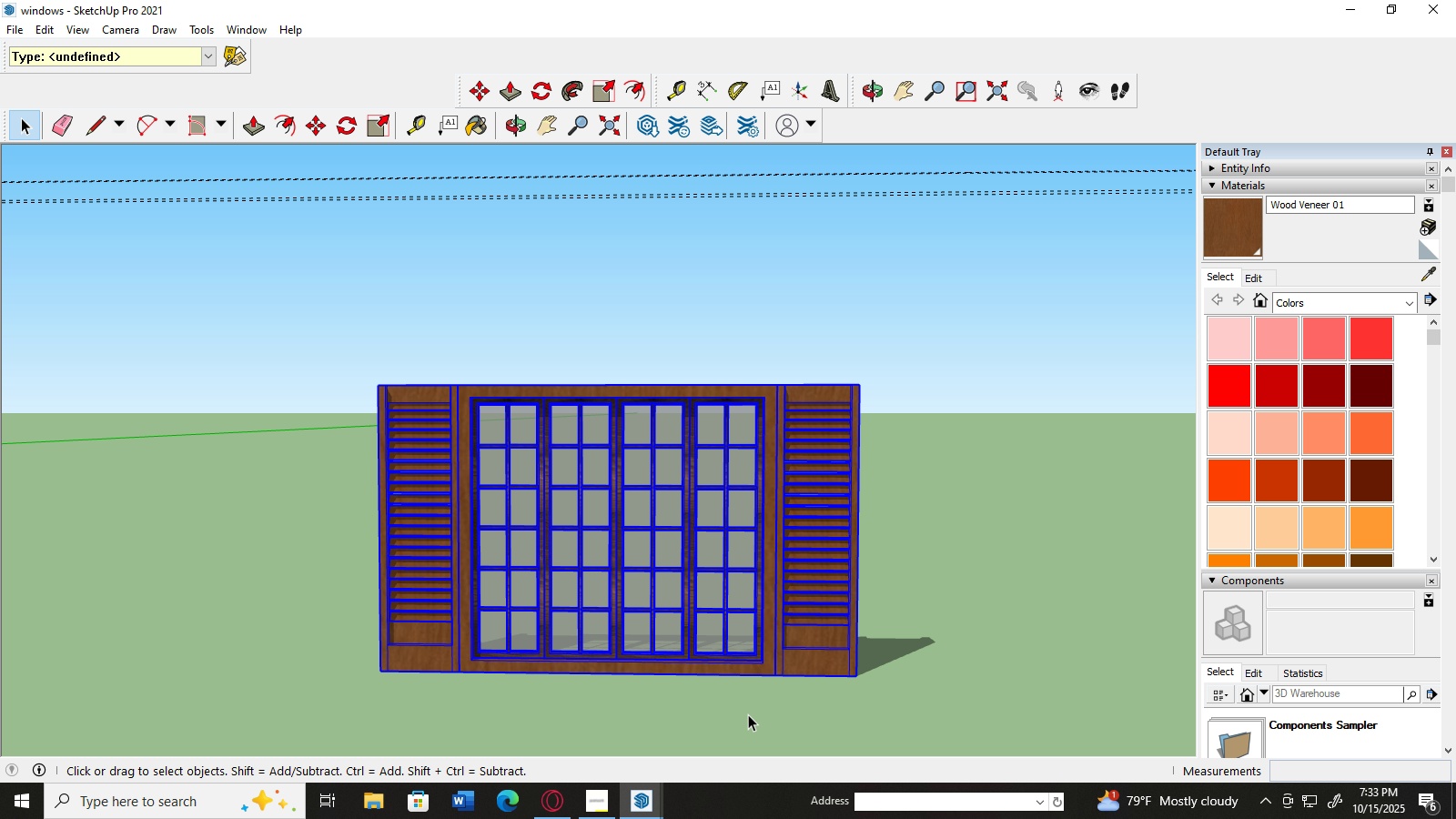 
left_click([653, 808])
 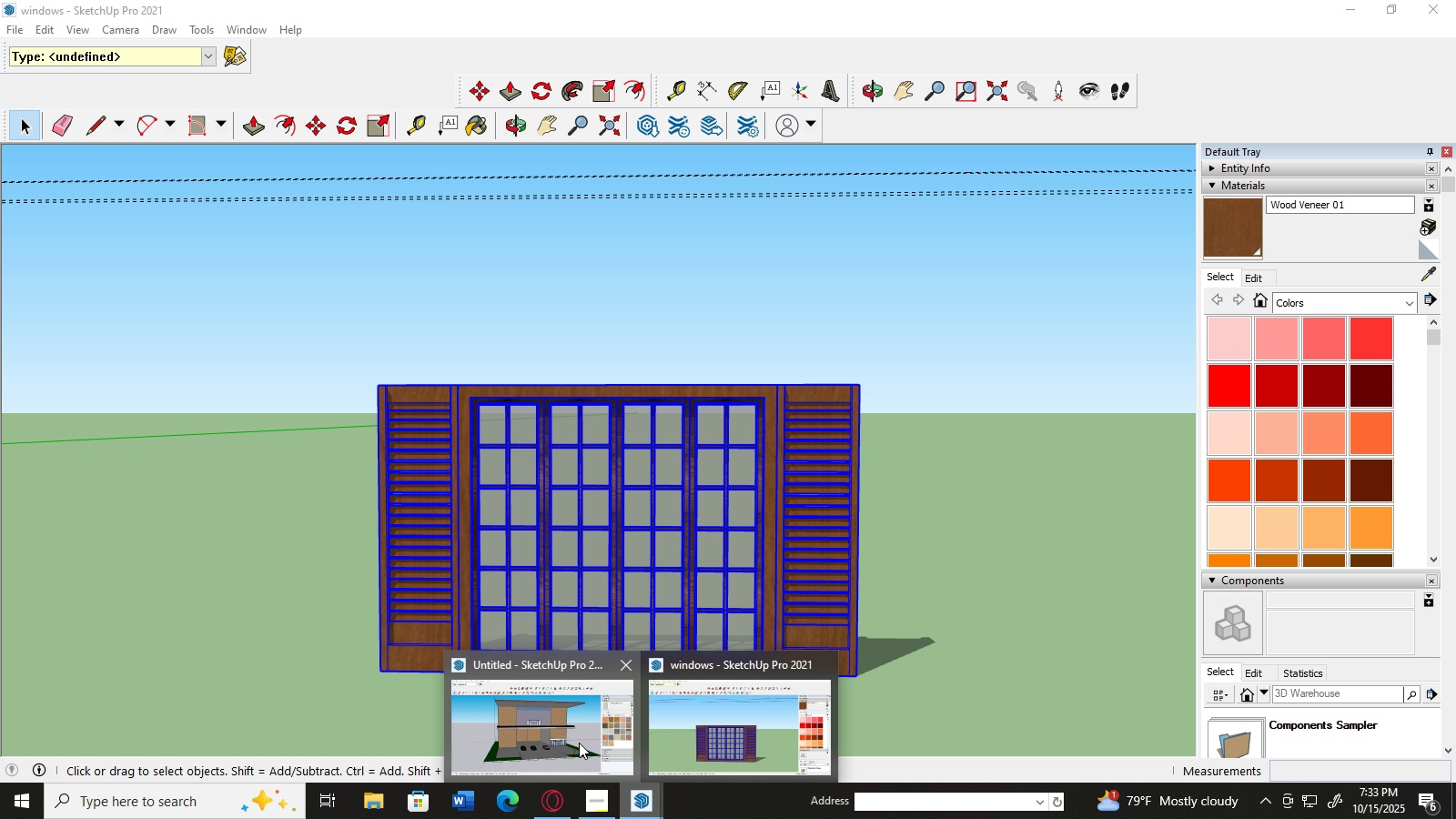 
left_click([579, 743])
 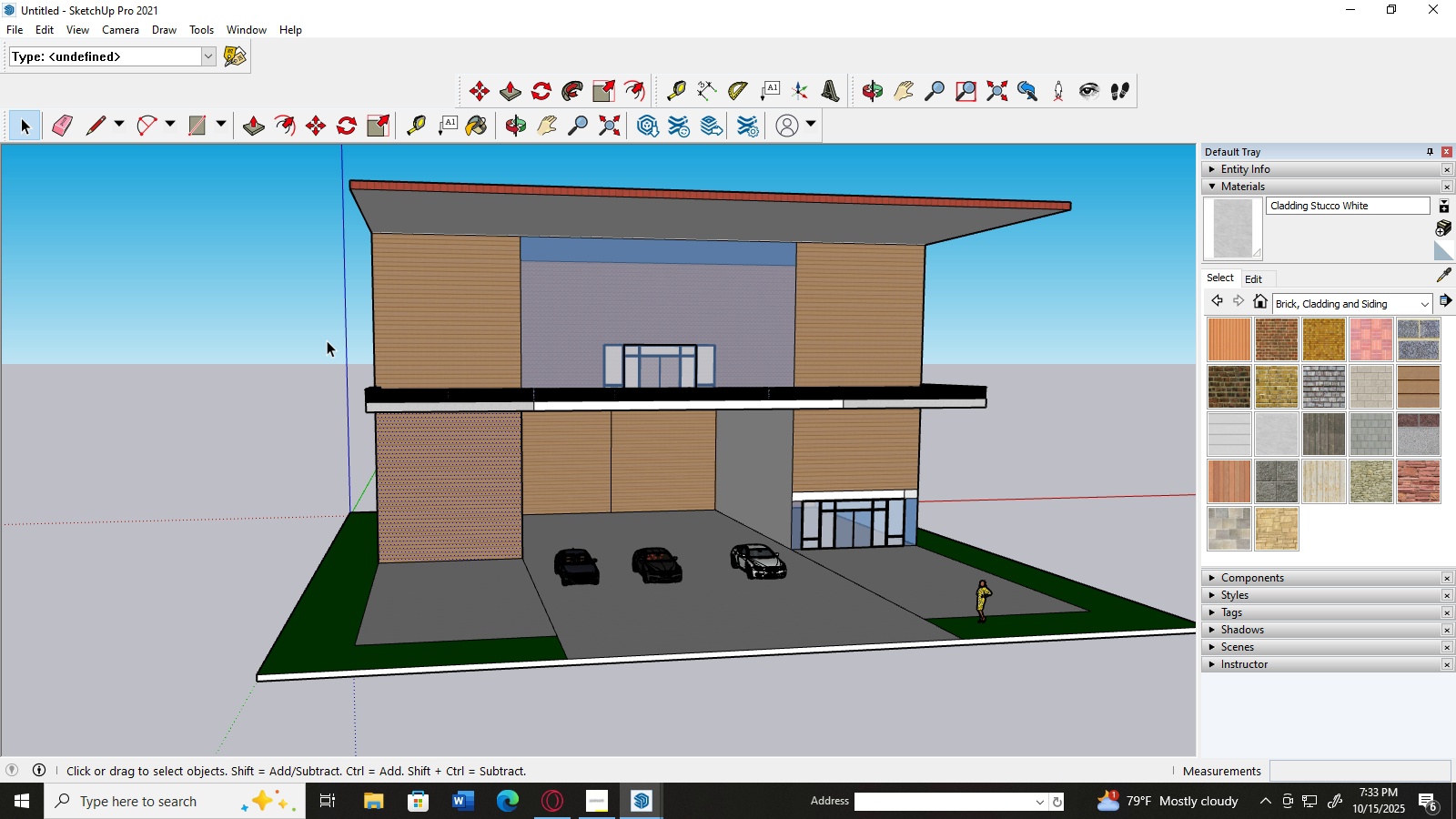 
left_click([177, 335])
 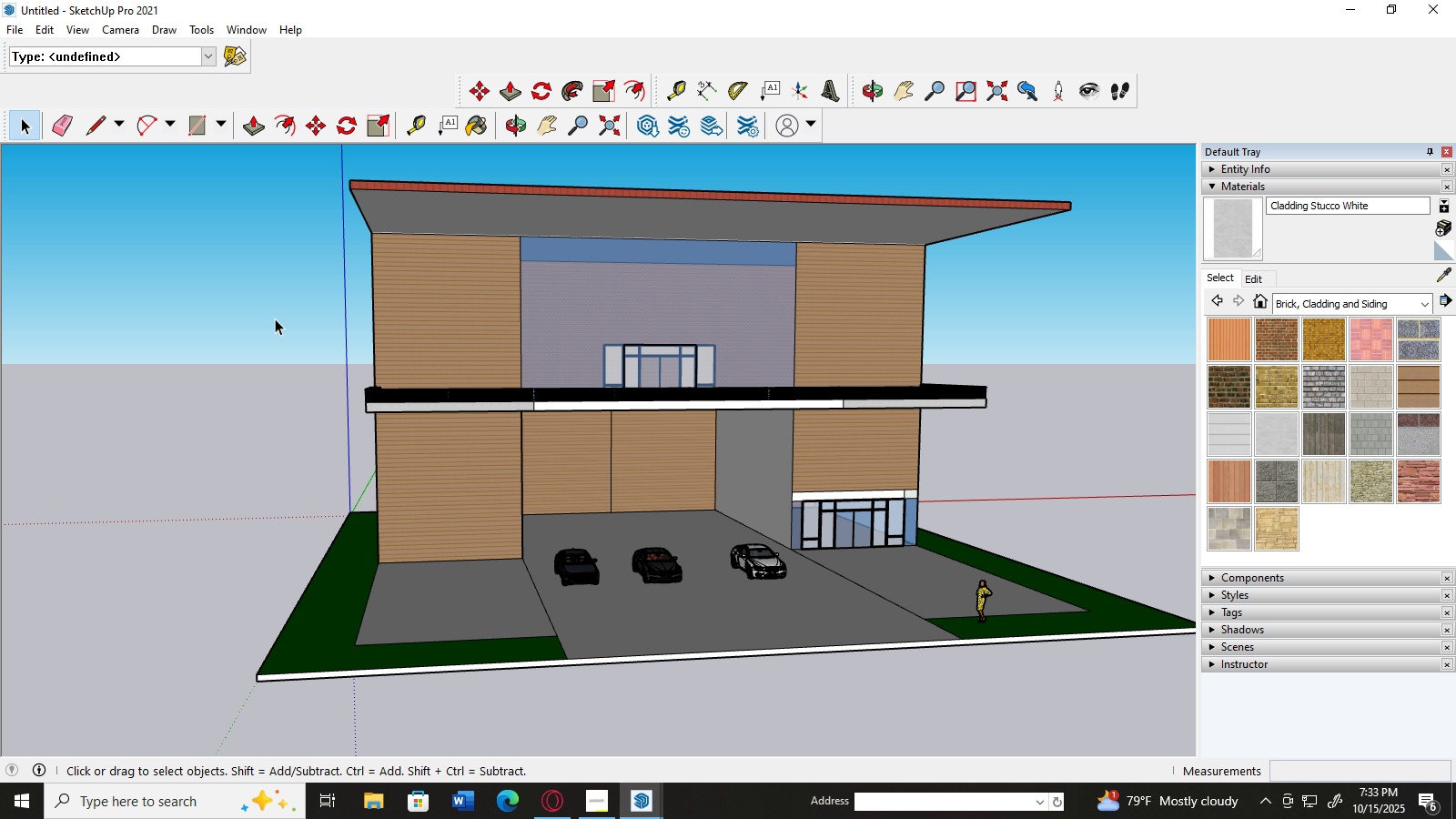 
key(Control+V)
 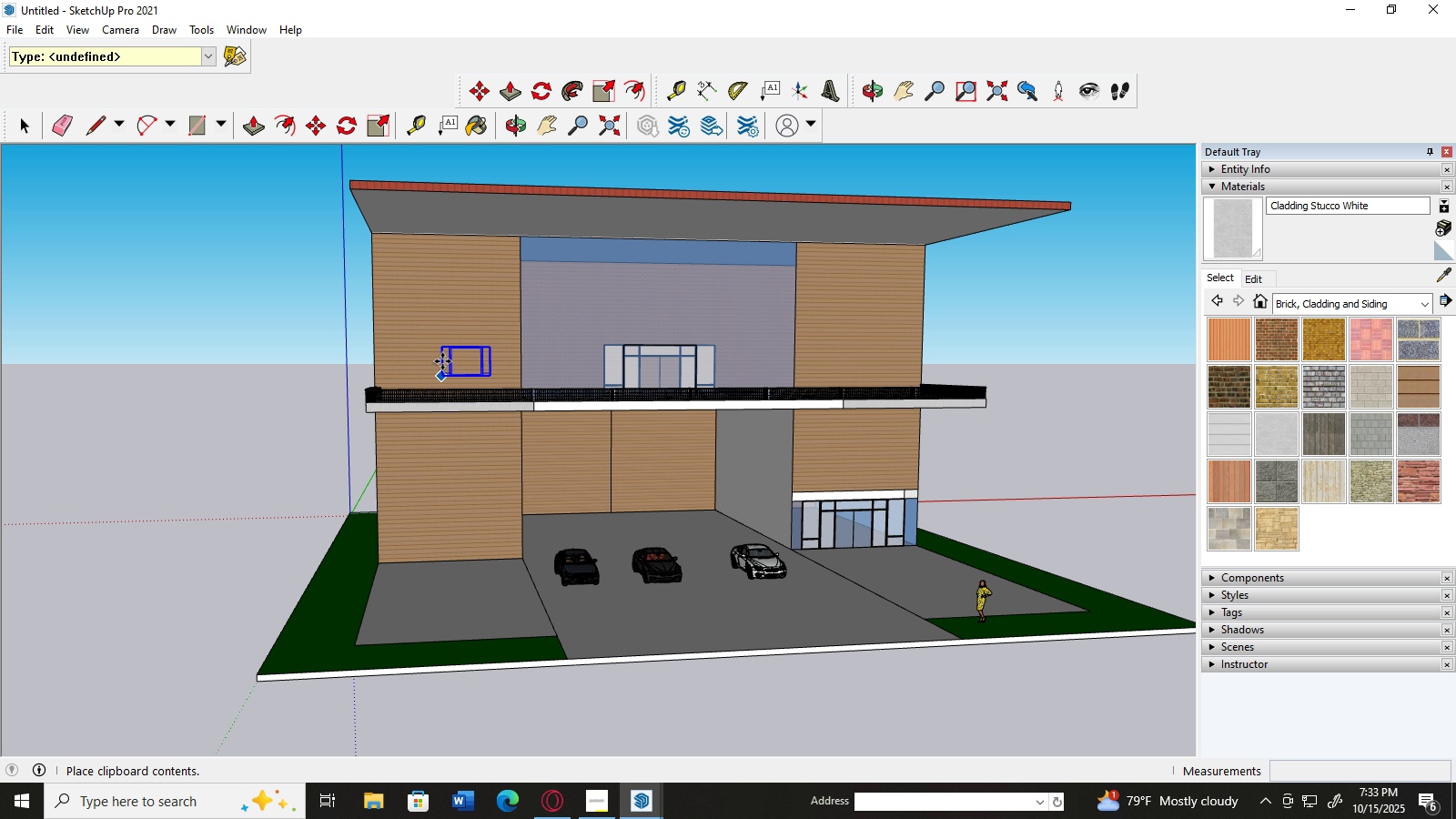 
wait(5.96)
 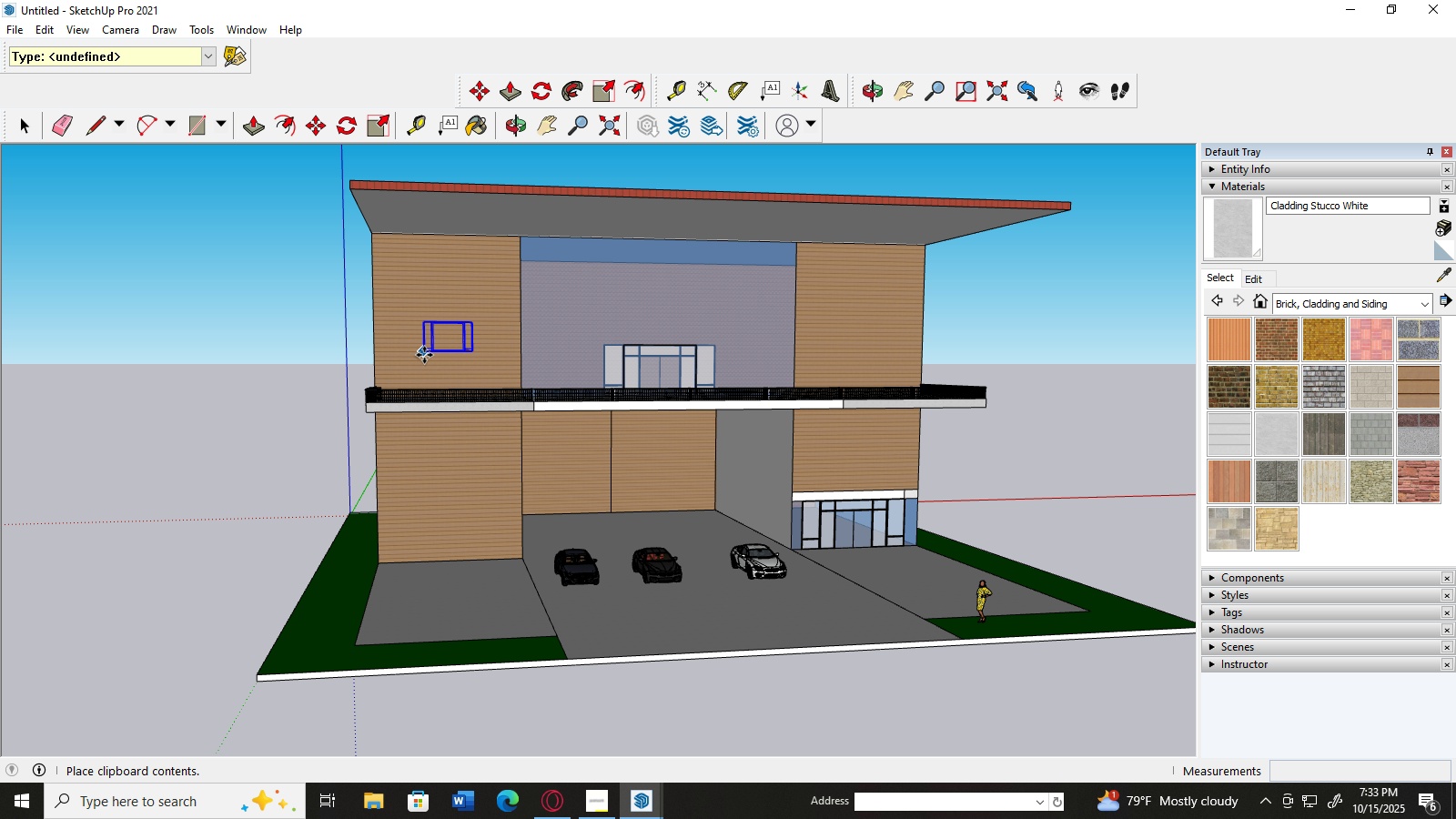 
left_click([420, 346])
 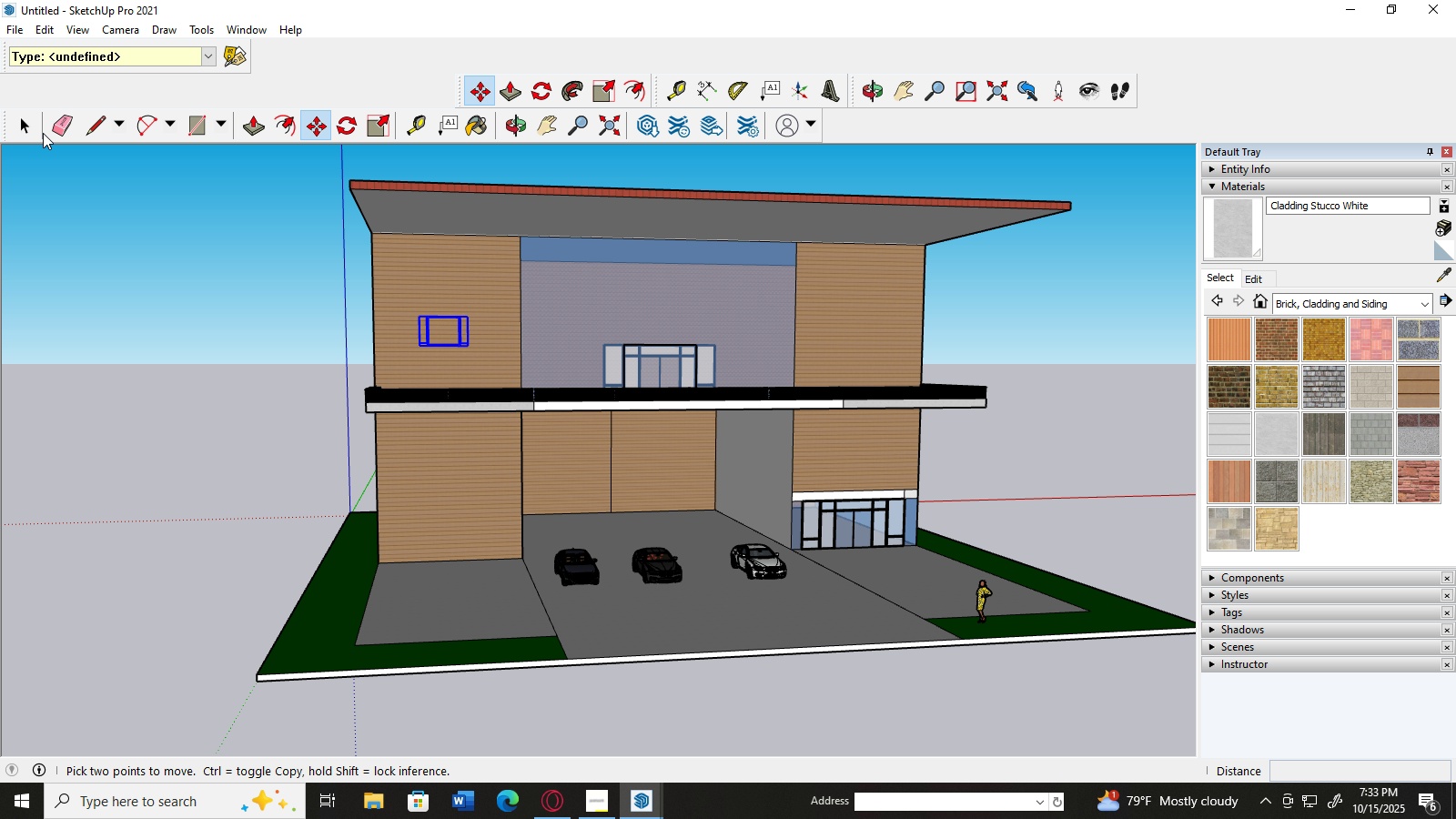 
left_click([23, 127])
 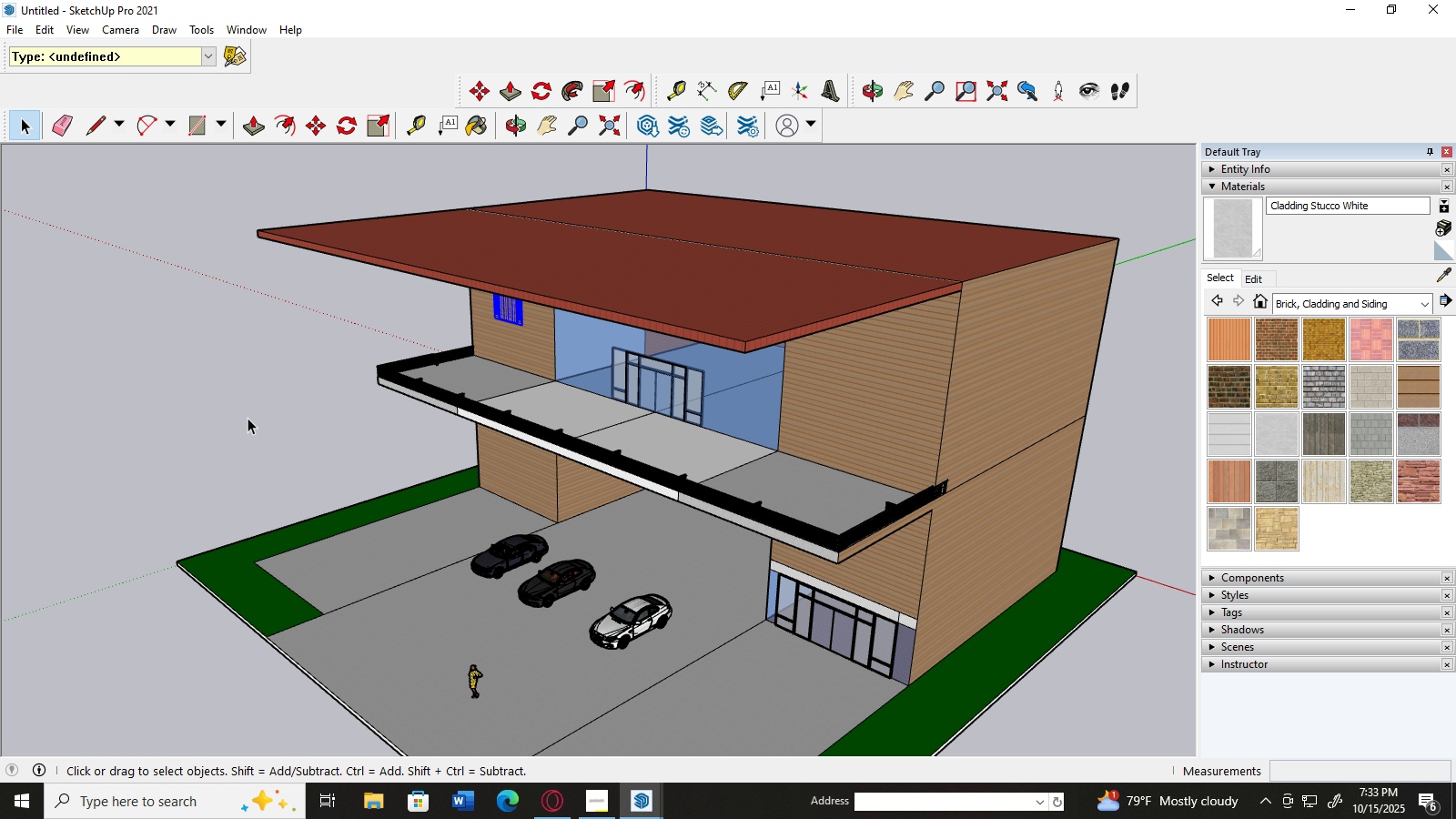 
scroll: coordinate [511, 313], scroll_direction: up, amount: 16.0
 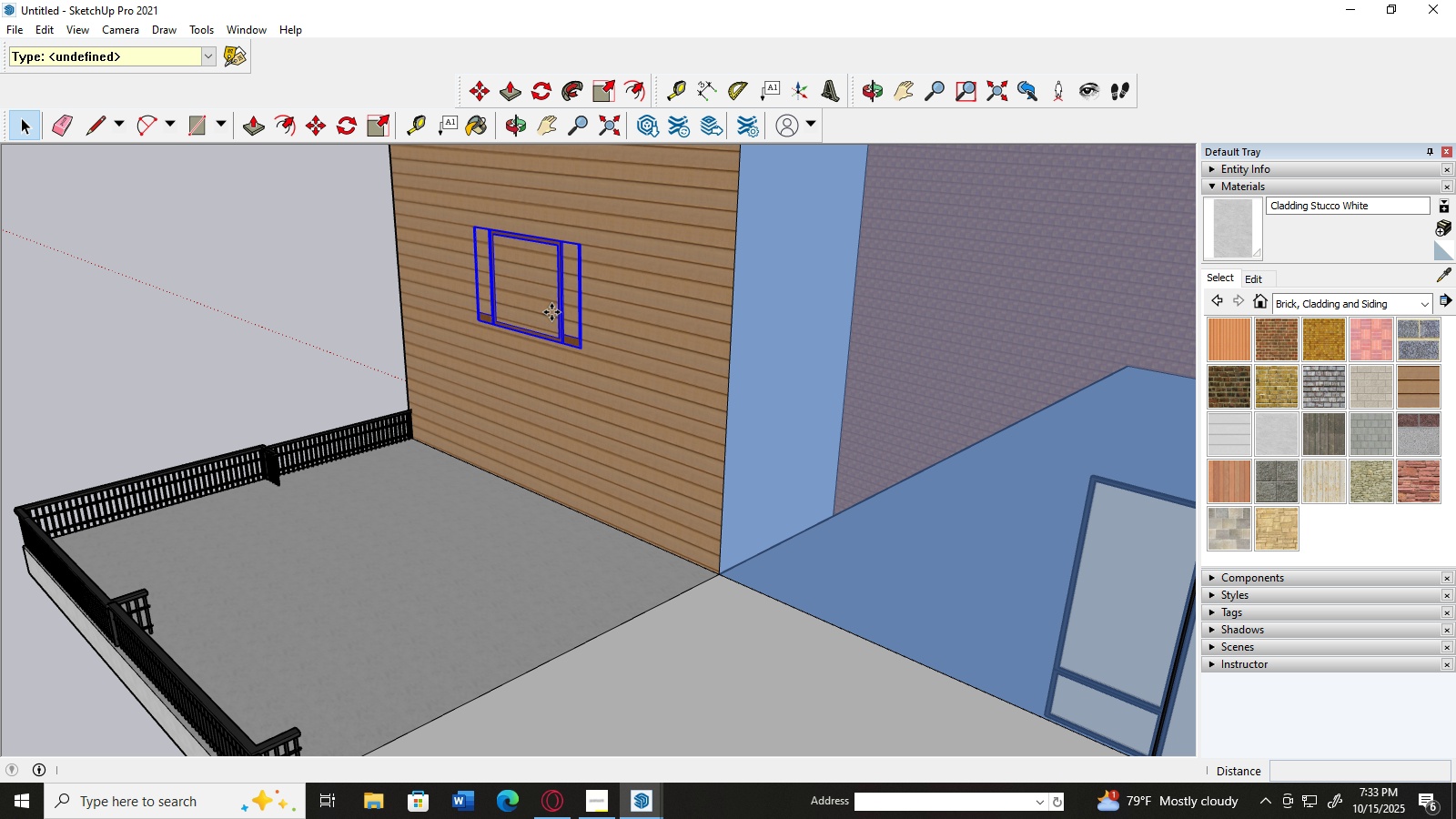 
key(M)
 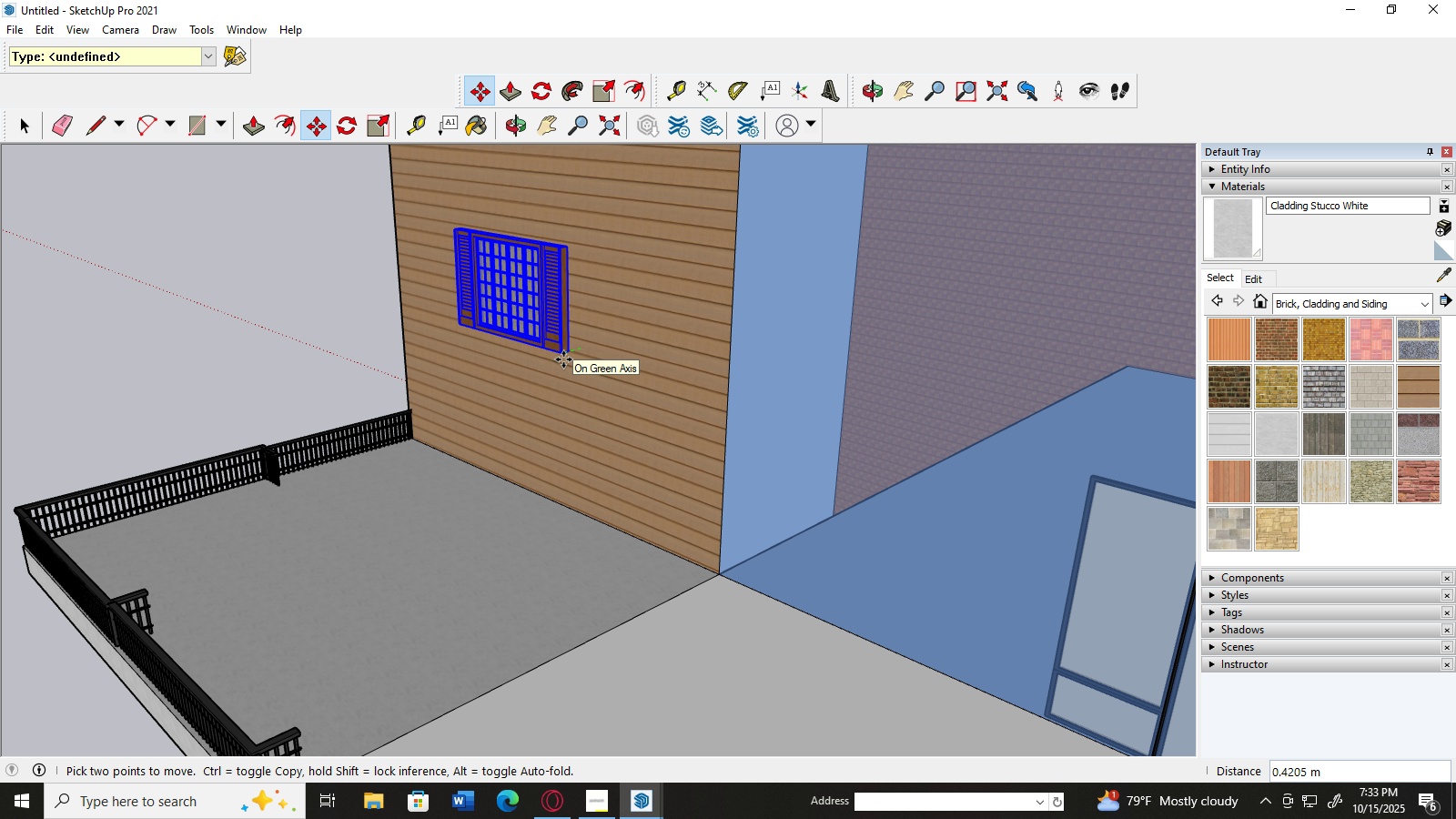 
wait(6.74)
 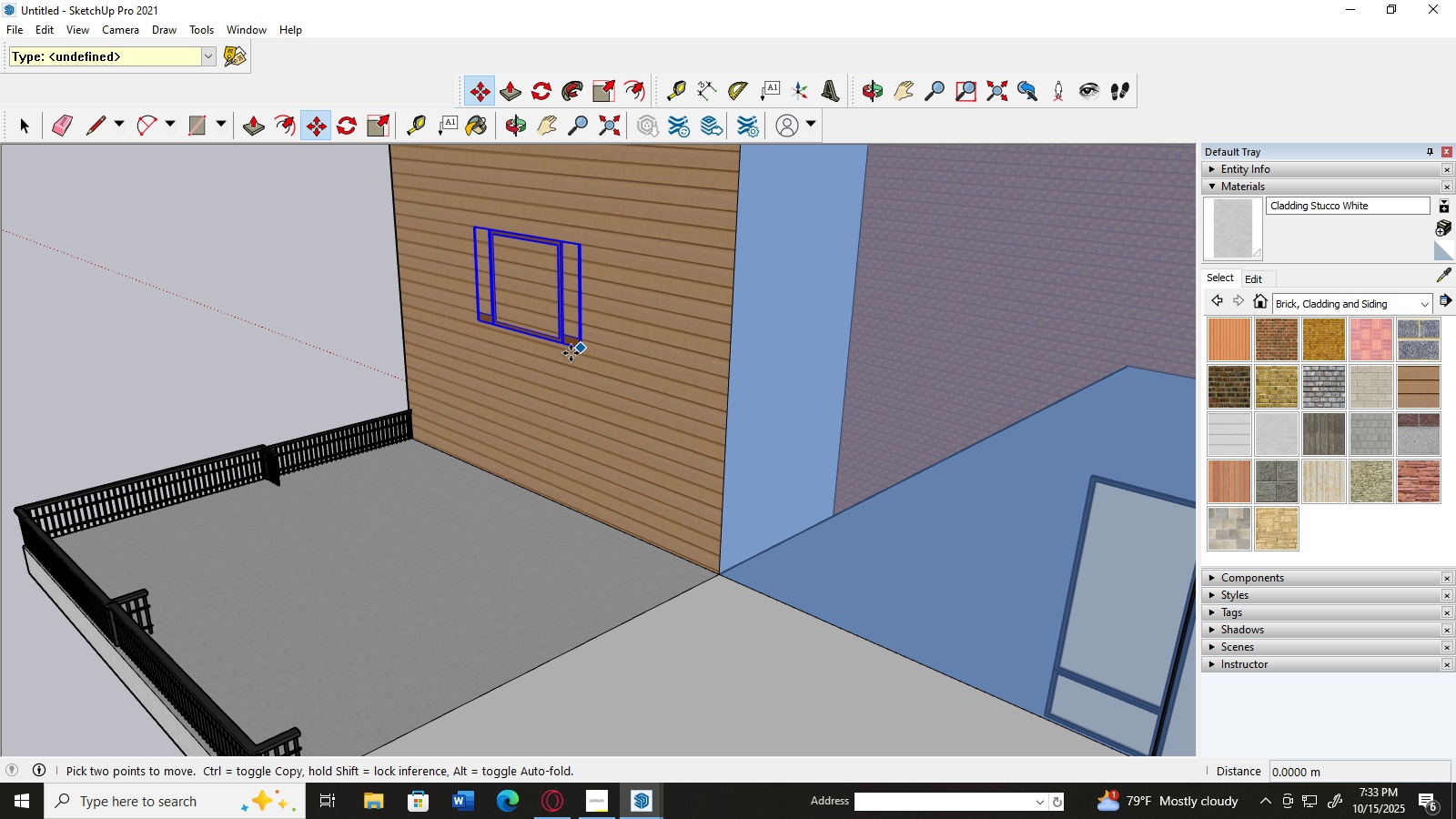 
double_click([97, 238])
 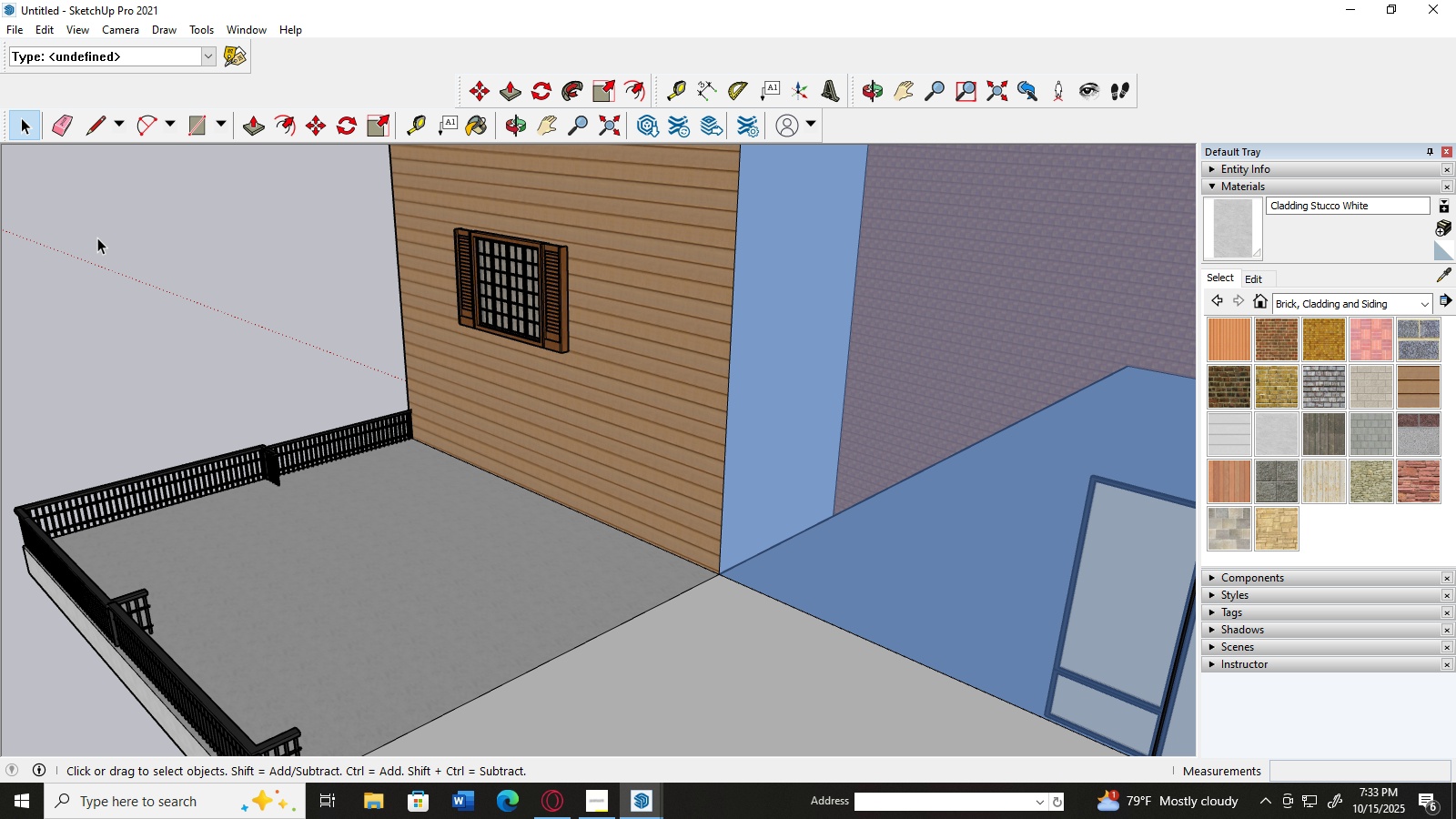 
scroll: coordinate [432, 255], scroll_direction: down, amount: 11.0
 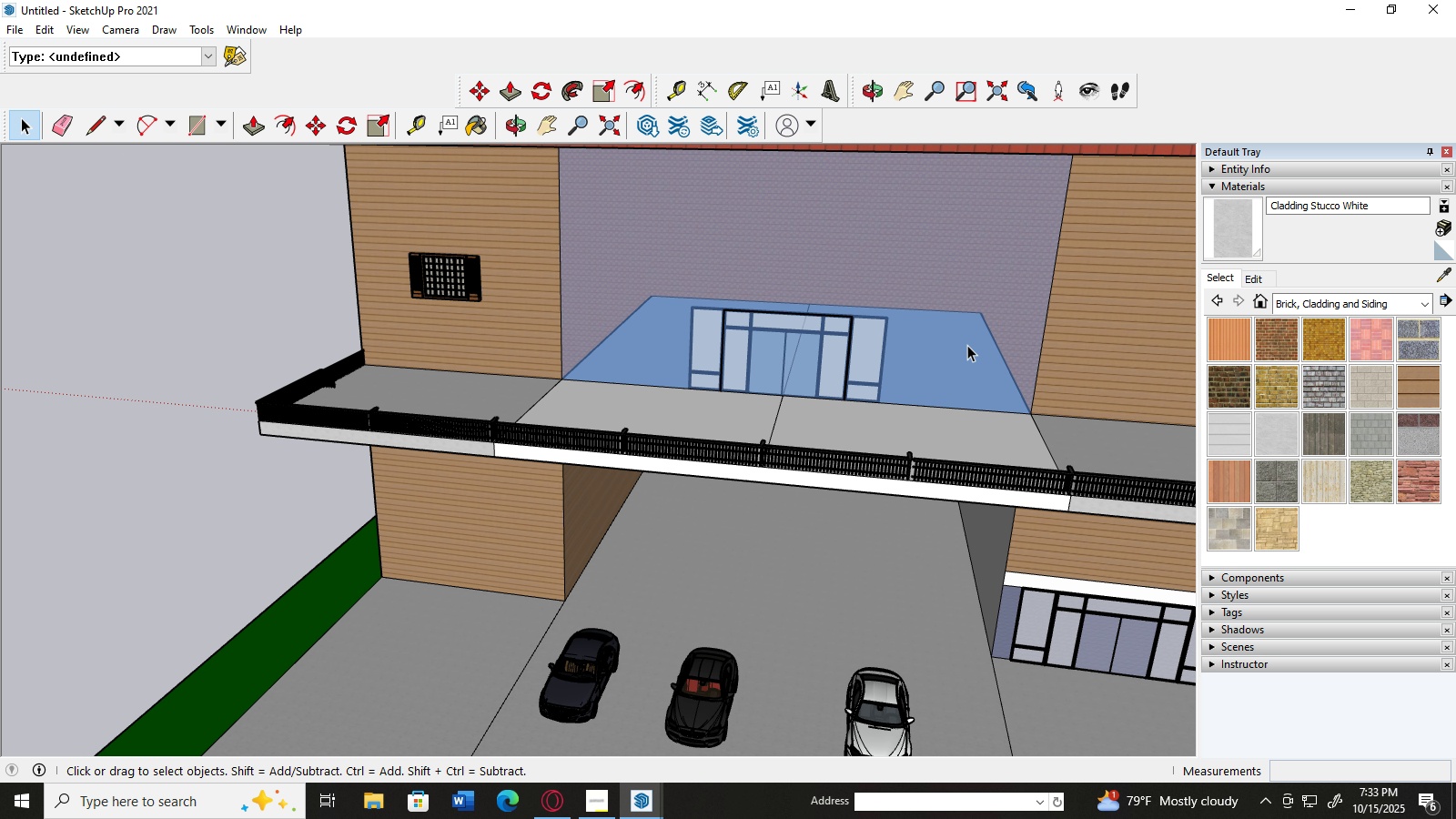 
key(H)
 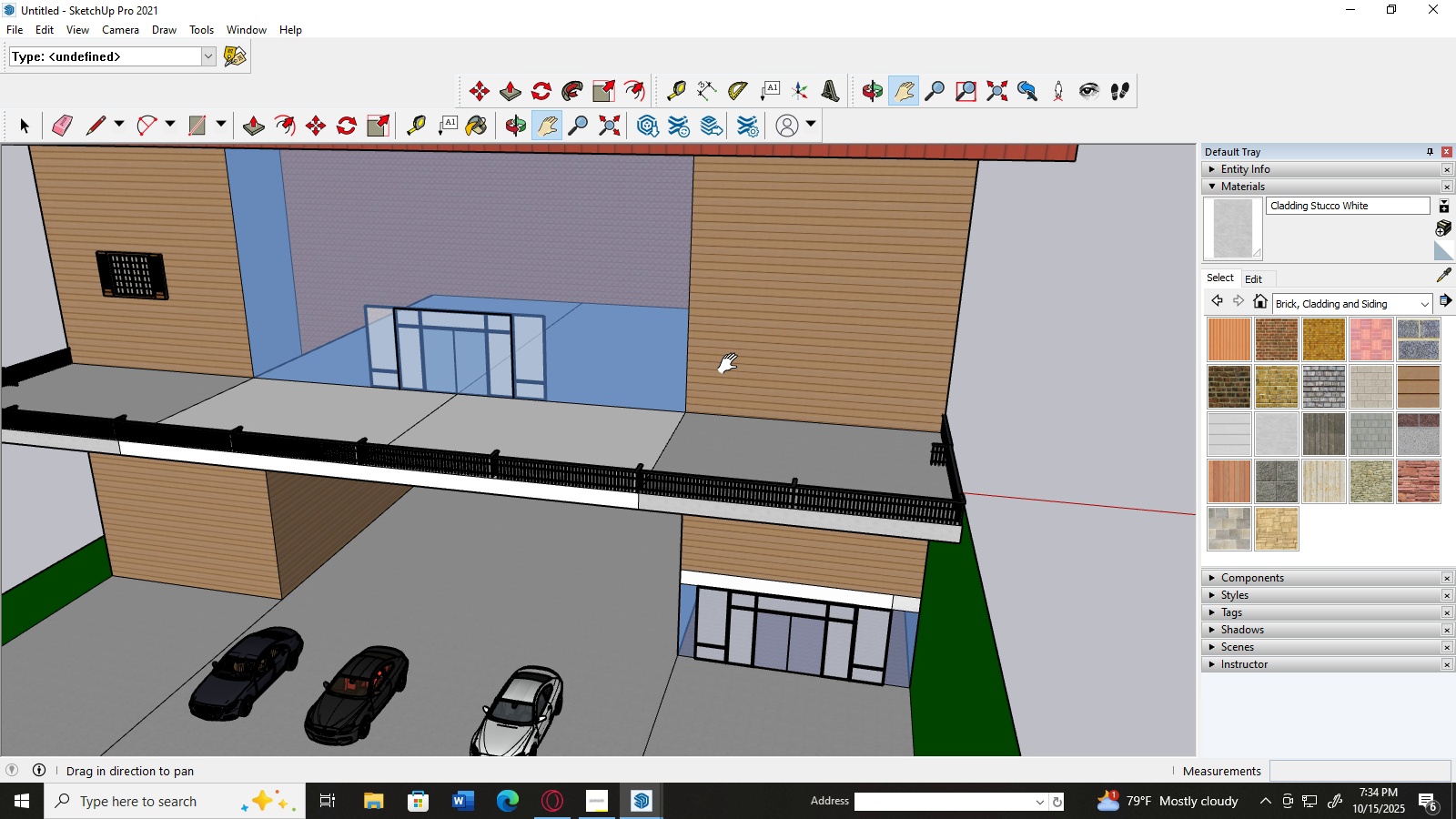 
wait(5.26)
 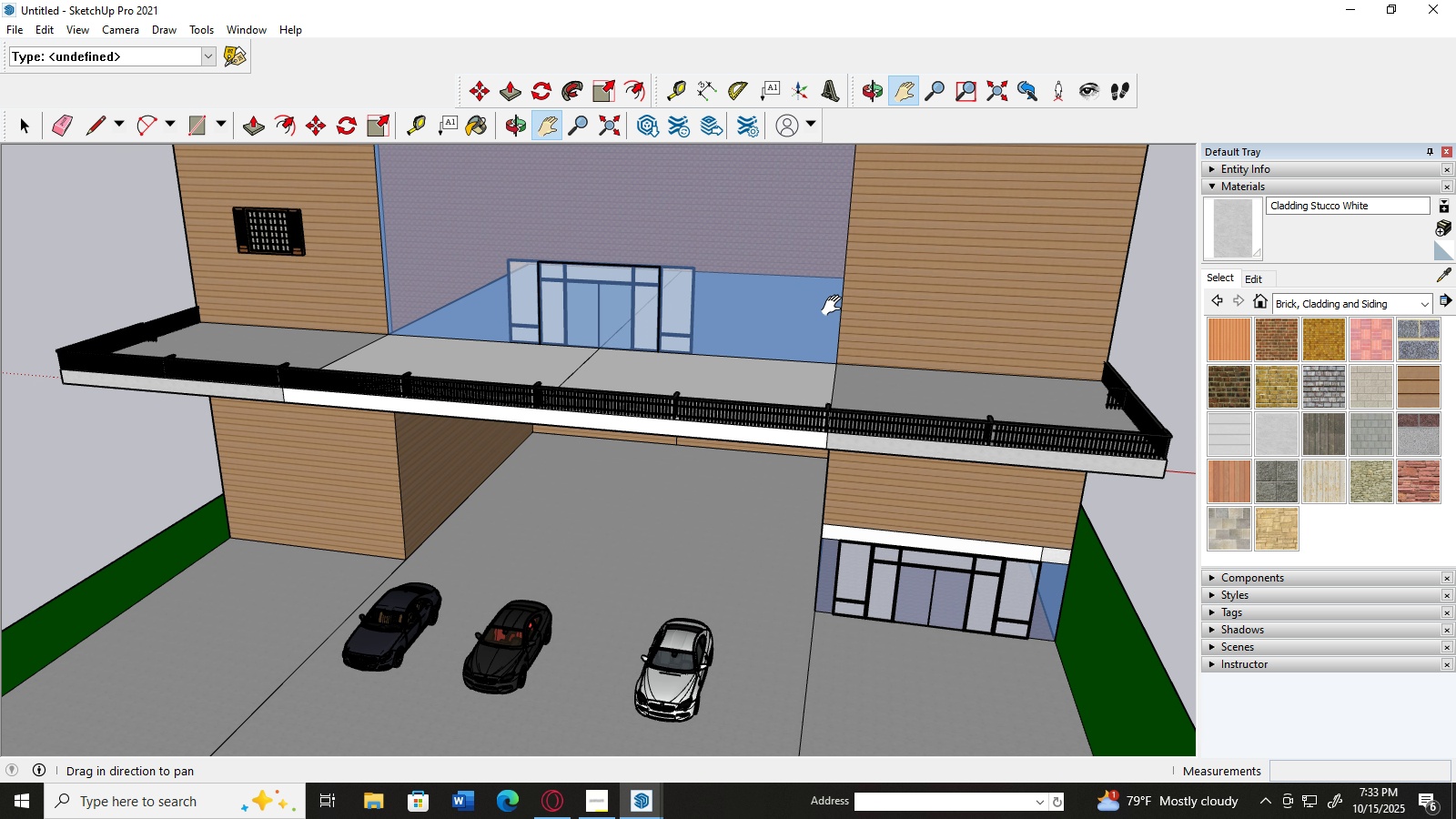 
key(Control+V)
 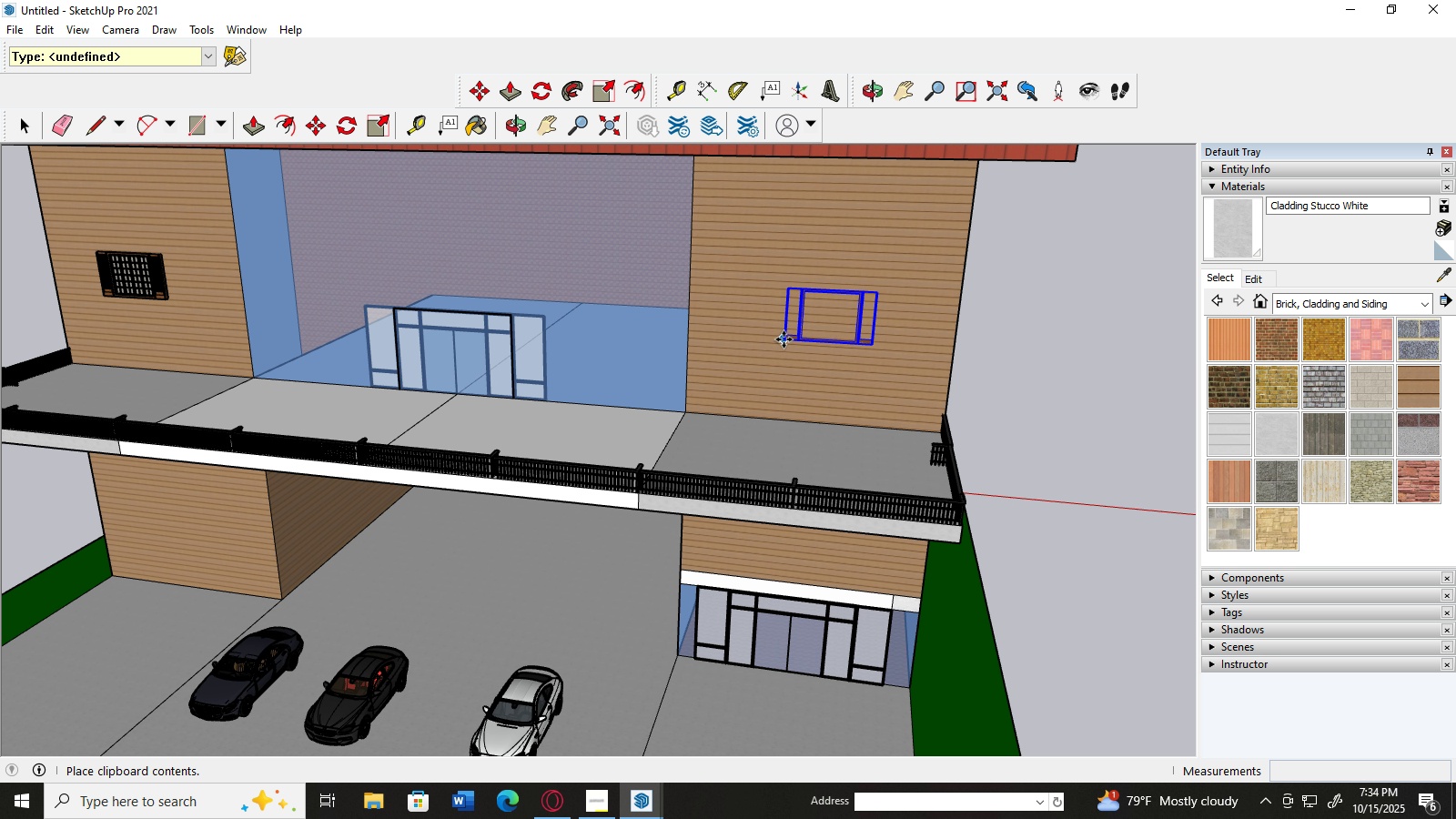 
left_click([784, 339])
 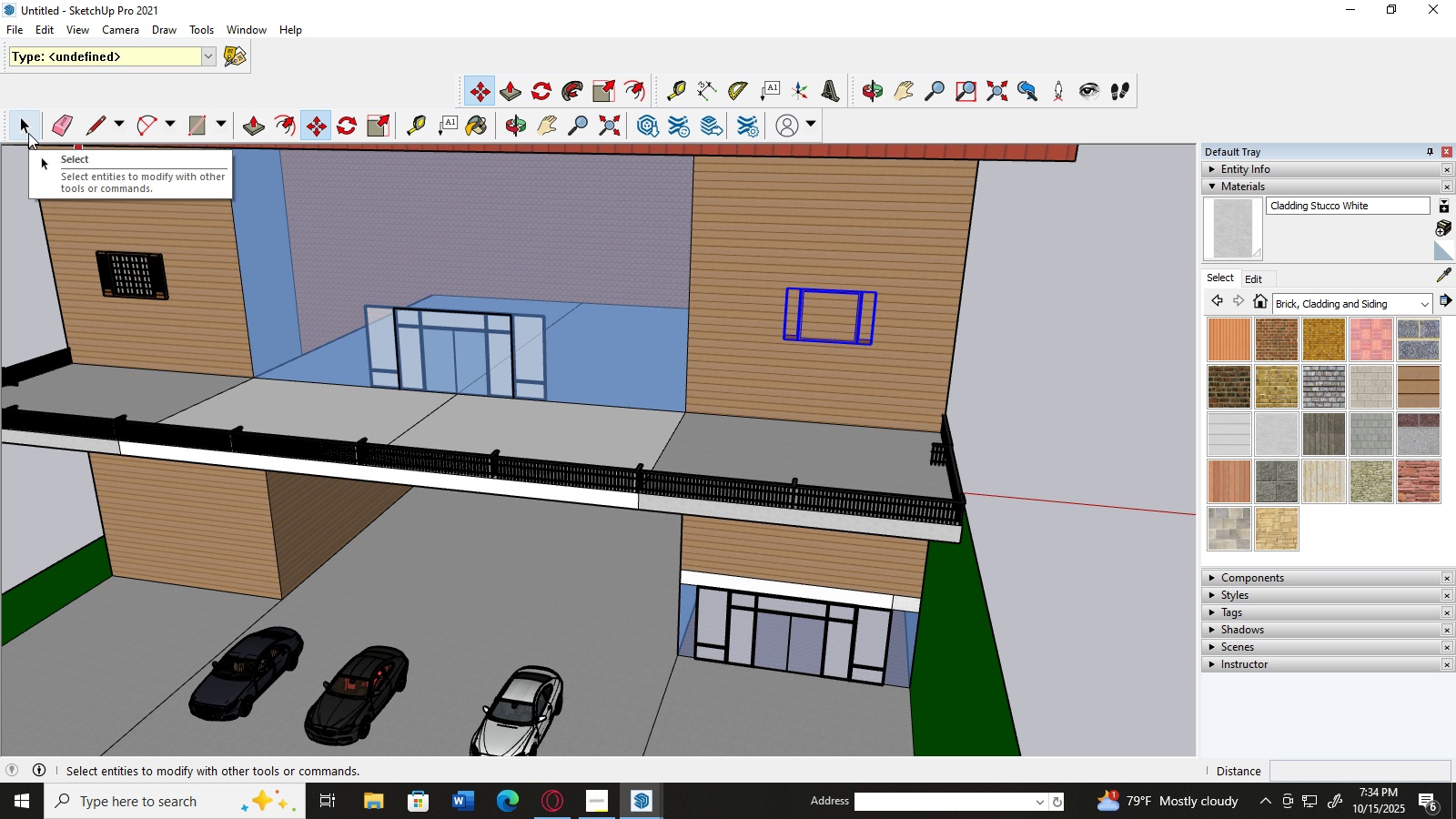 
wait(5.44)
 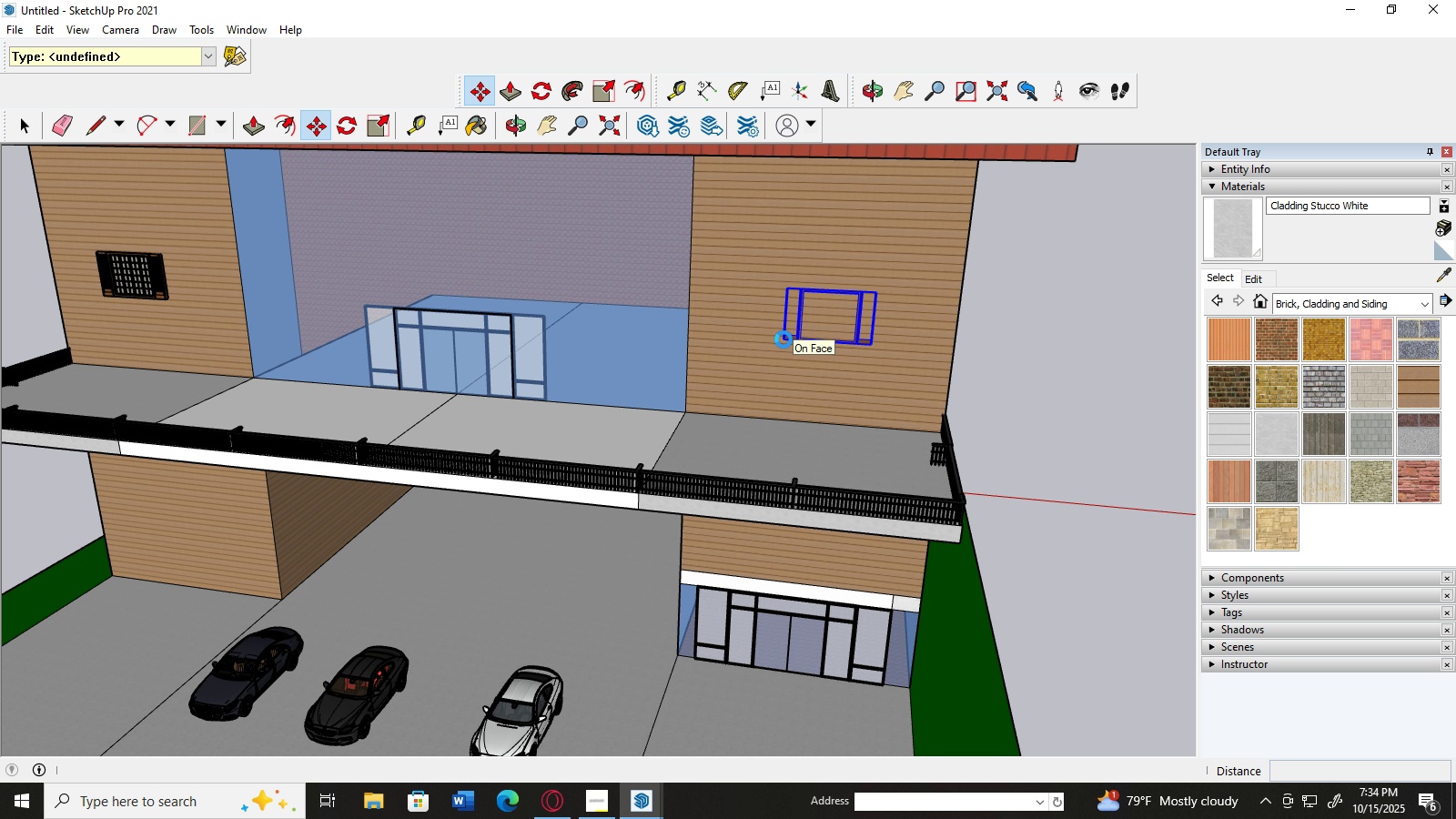 
left_click([28, 133])
 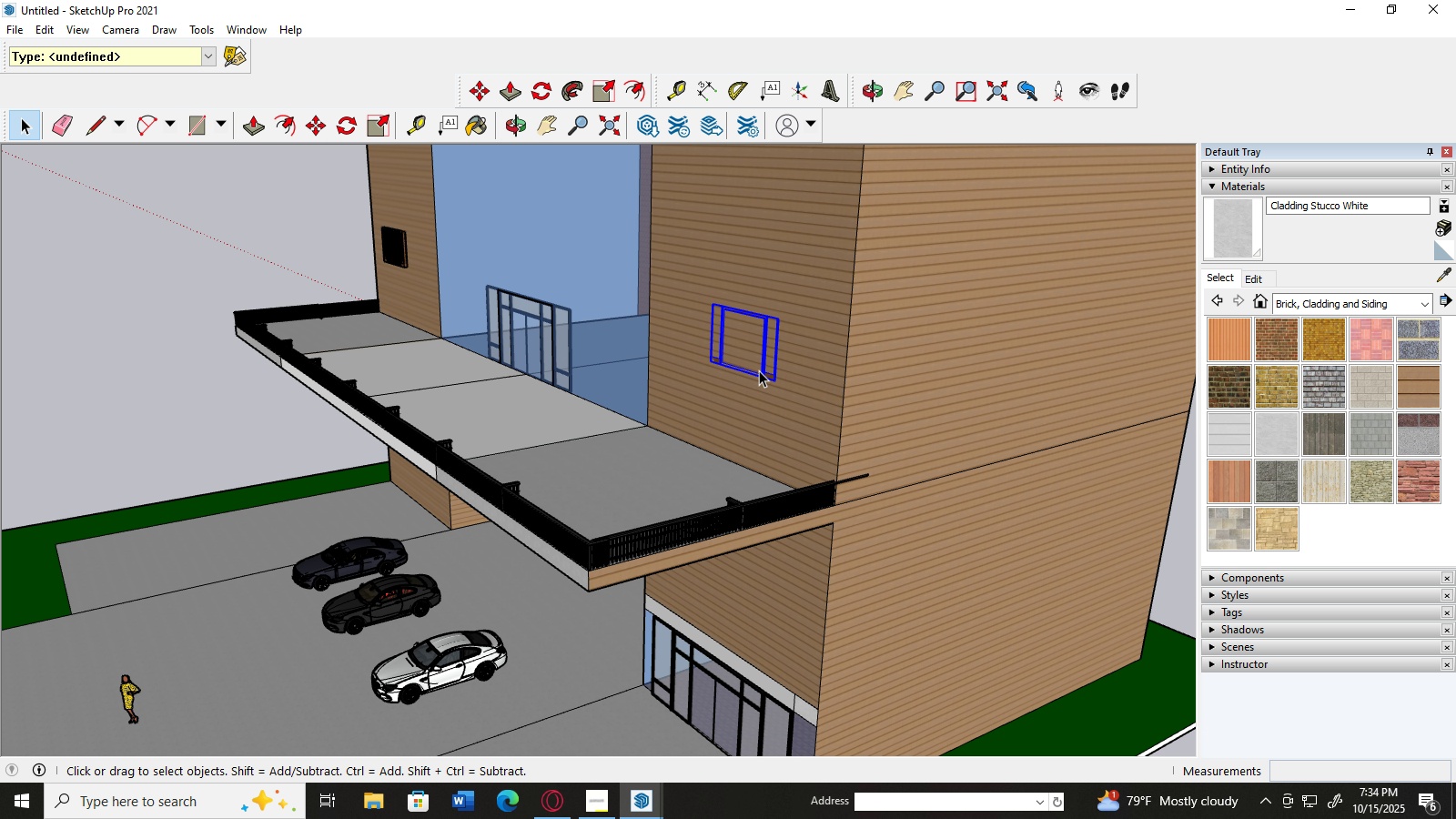 
key(M)
 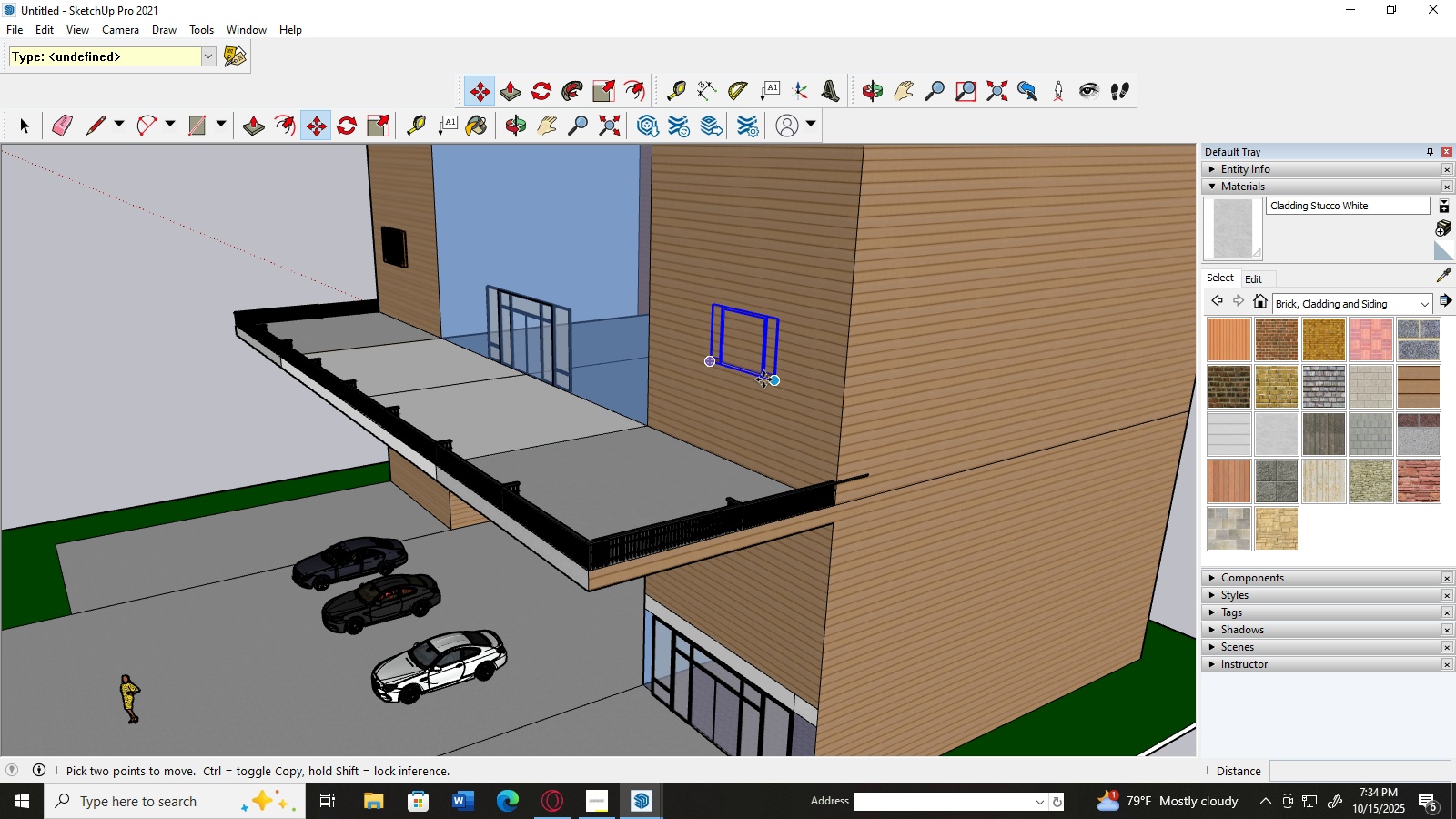 
left_click([762, 377])
 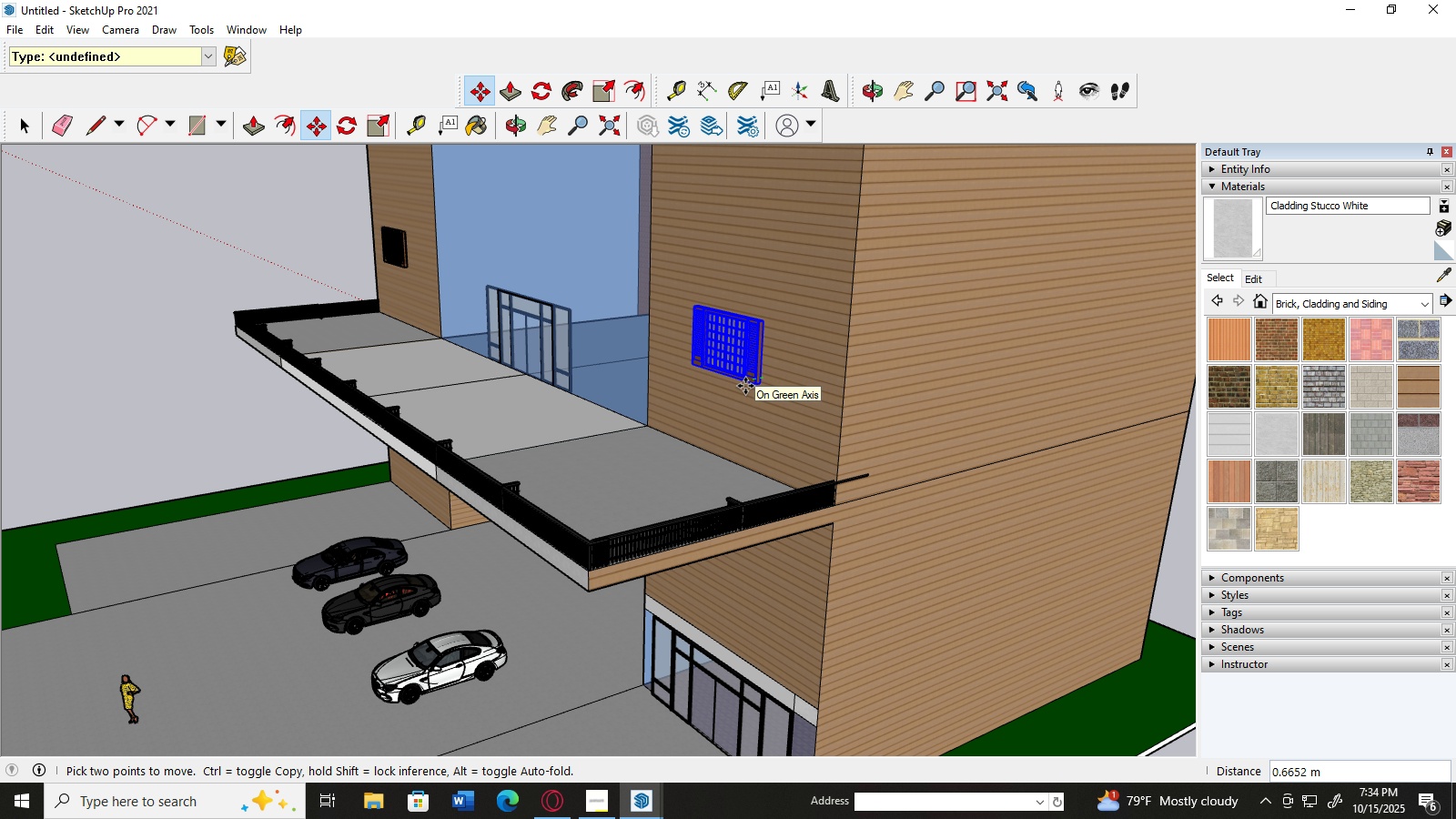 
left_click([745, 386])
 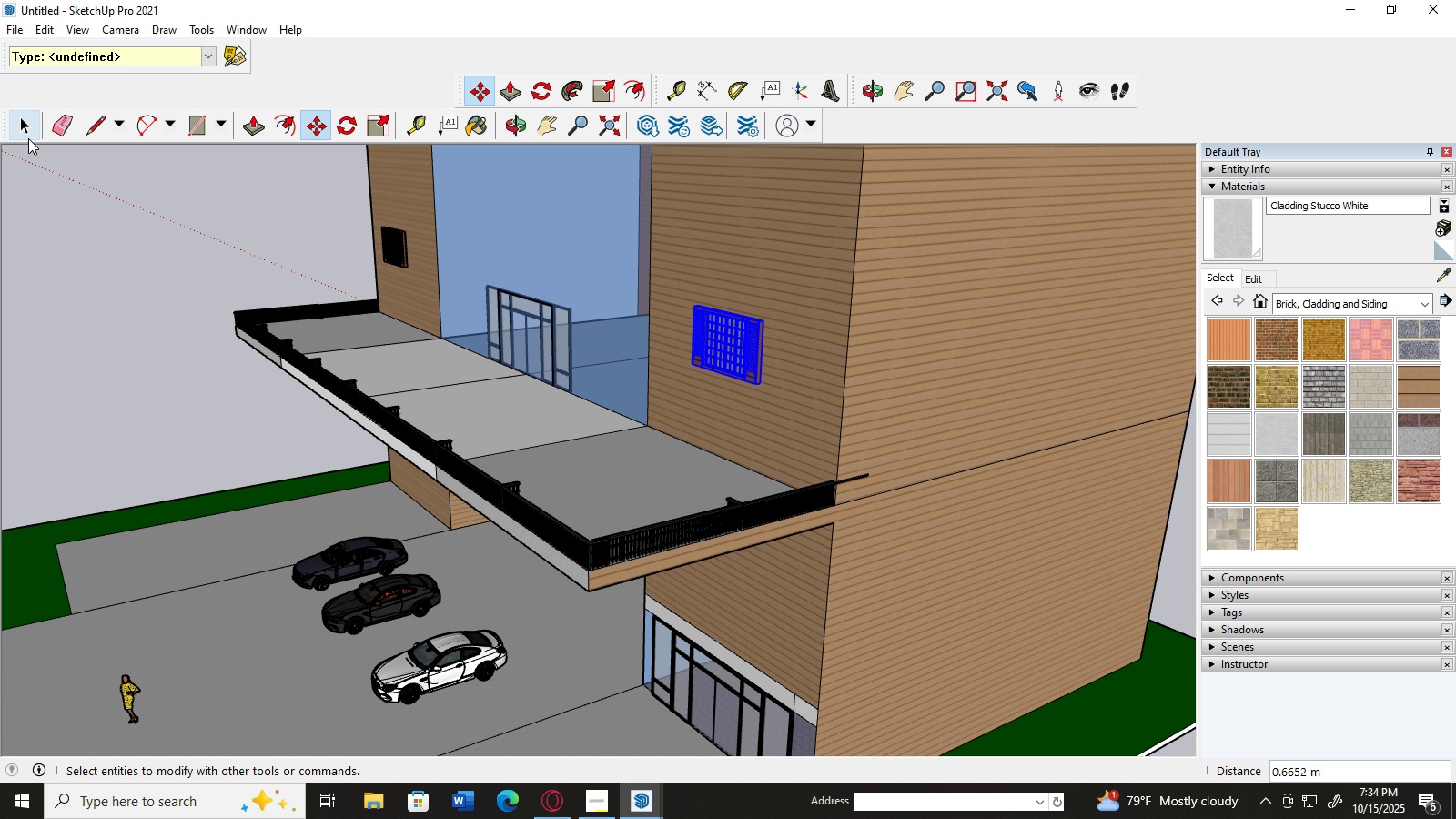 
left_click([28, 130])
 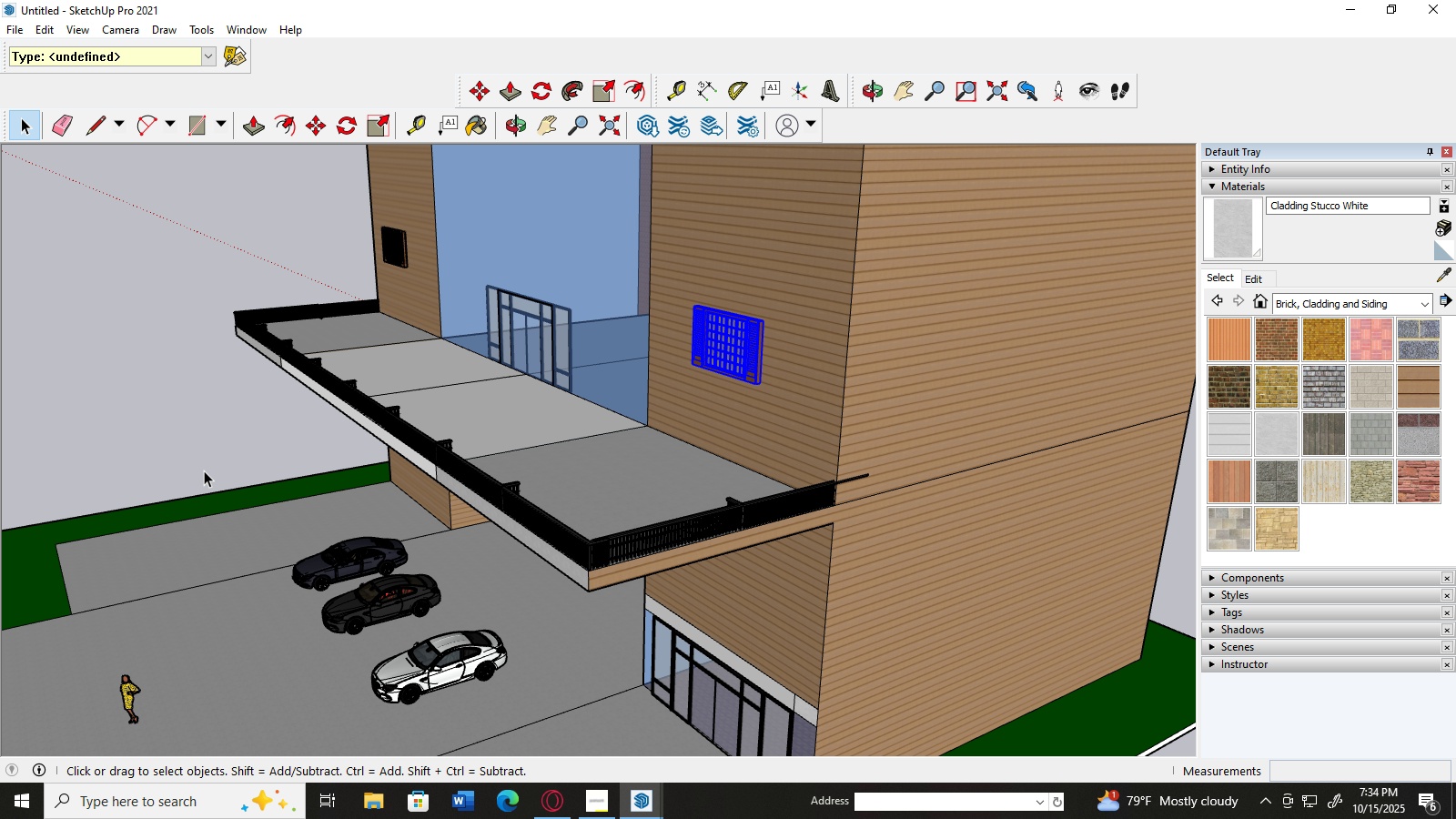 
left_click([204, 470])
 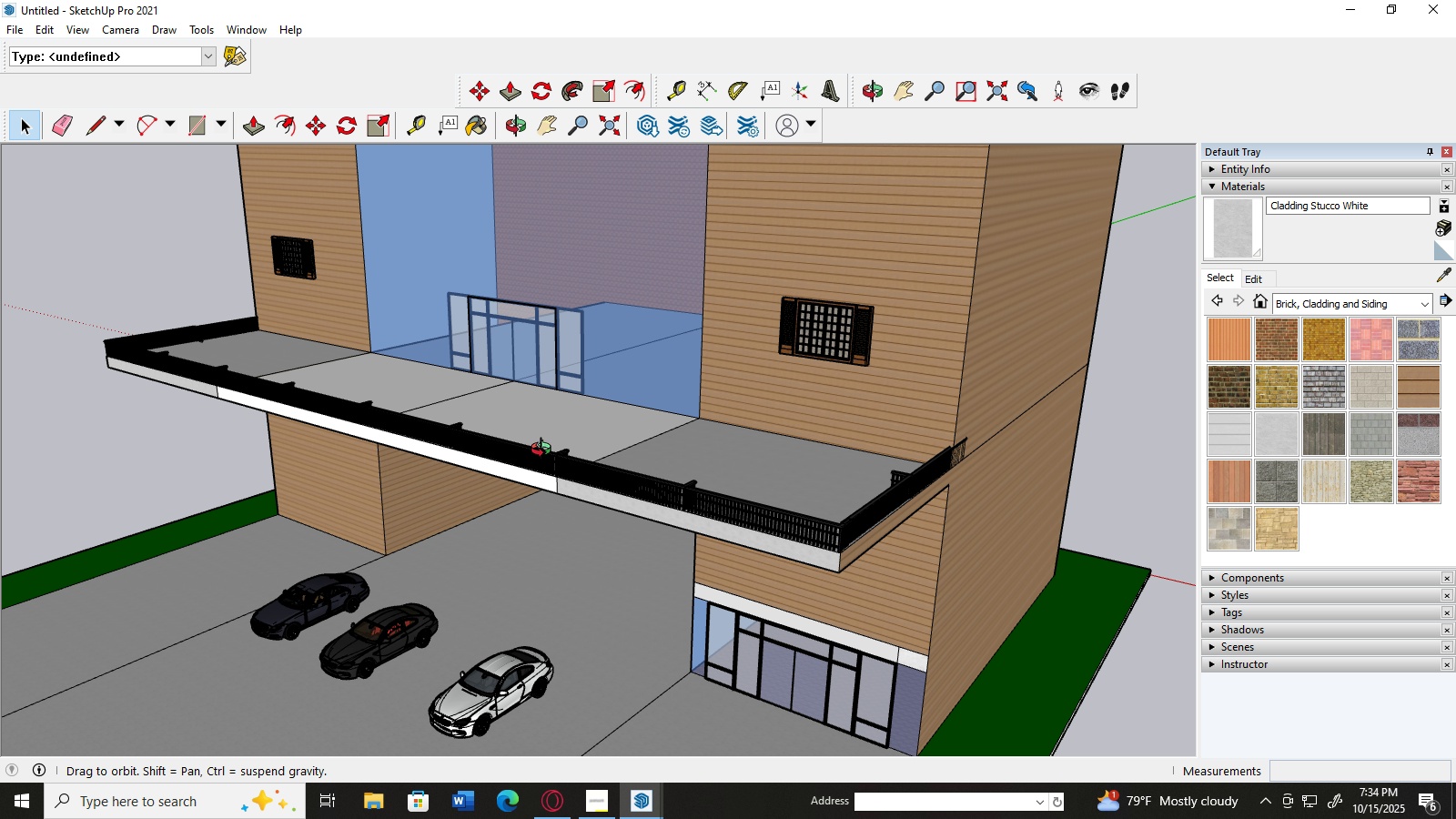 
scroll: coordinate [309, 553], scroll_direction: down, amount: 6.0
 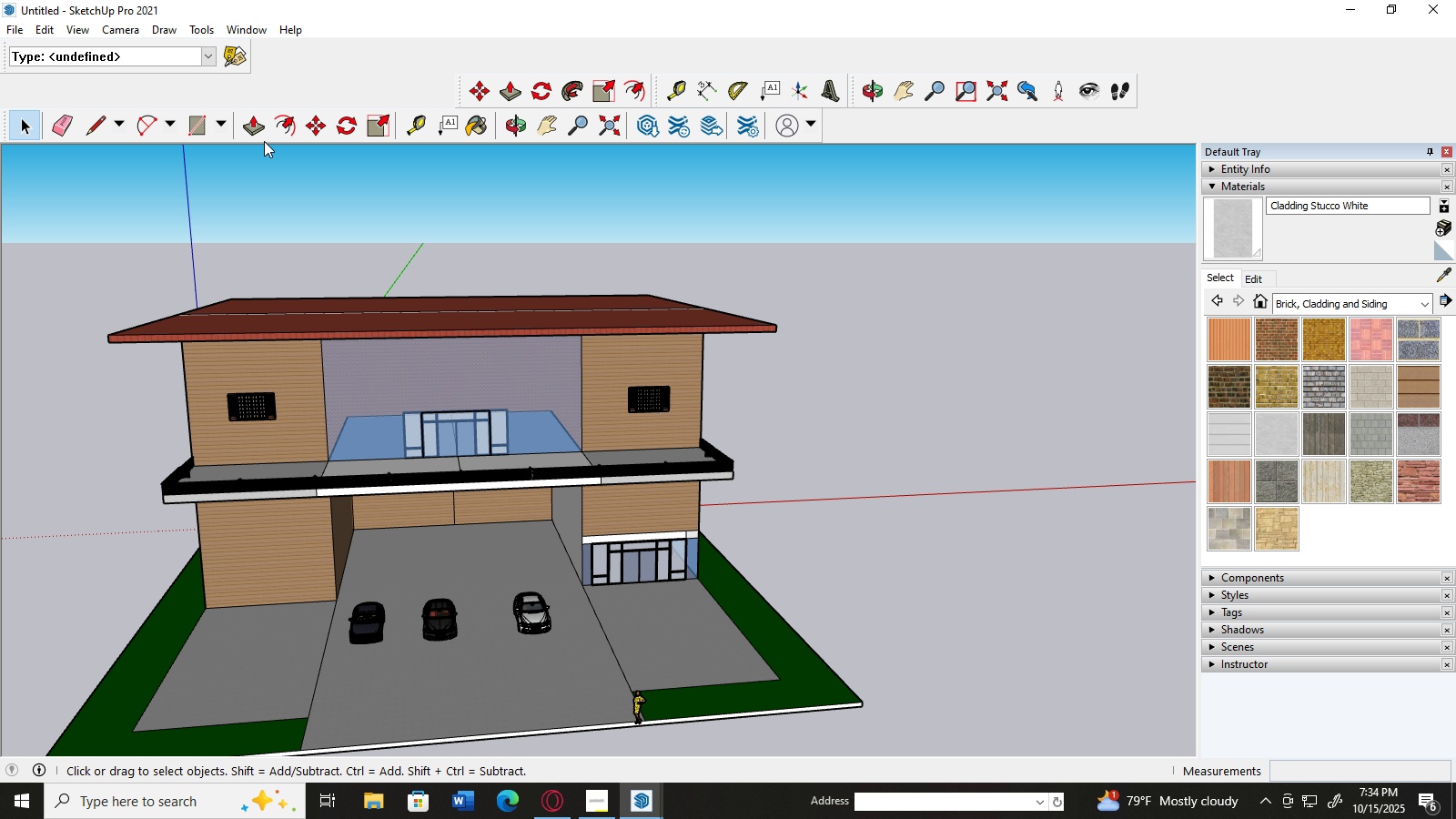 
left_click([191, 126])
 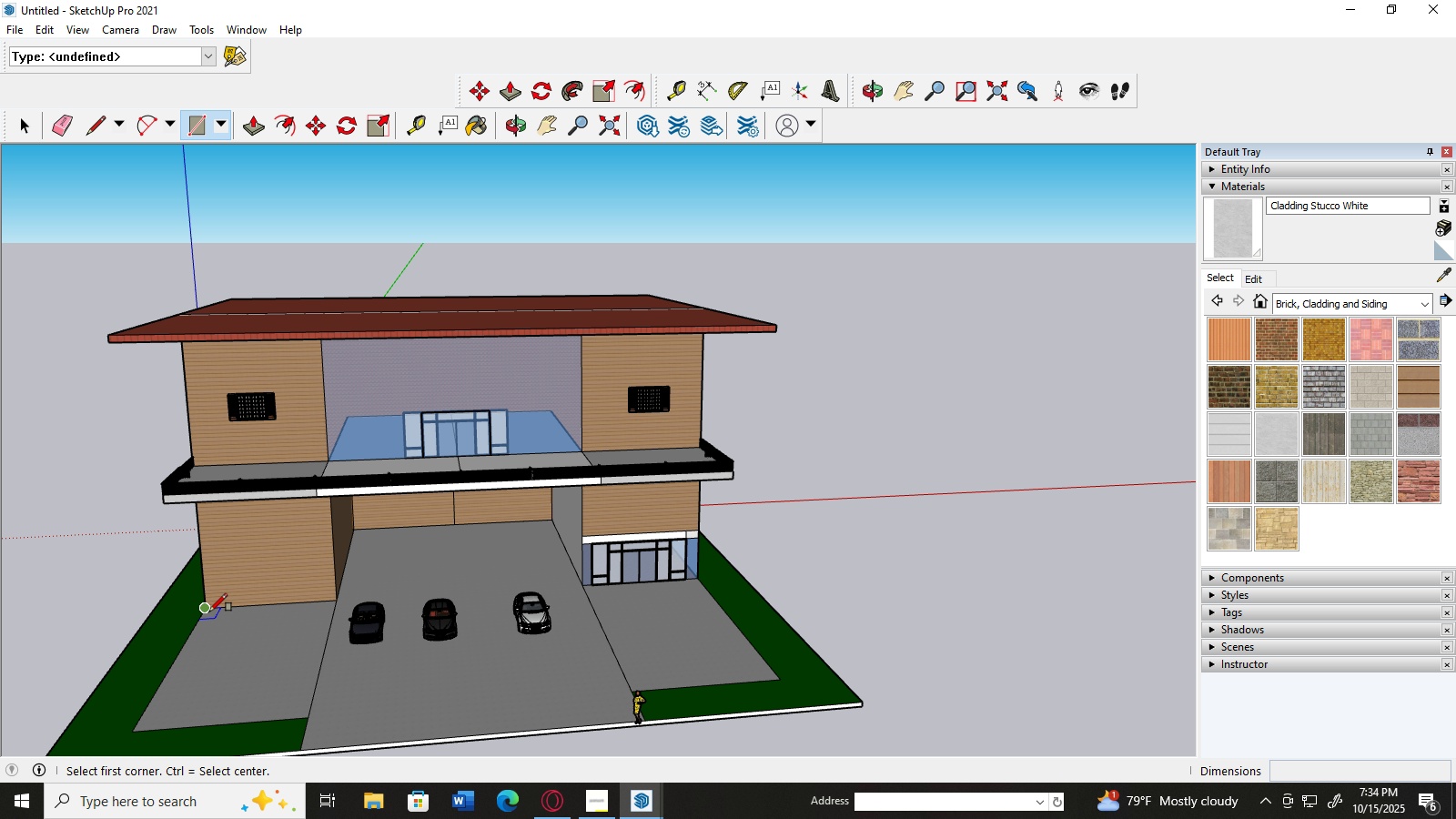 
left_click([209, 612])
 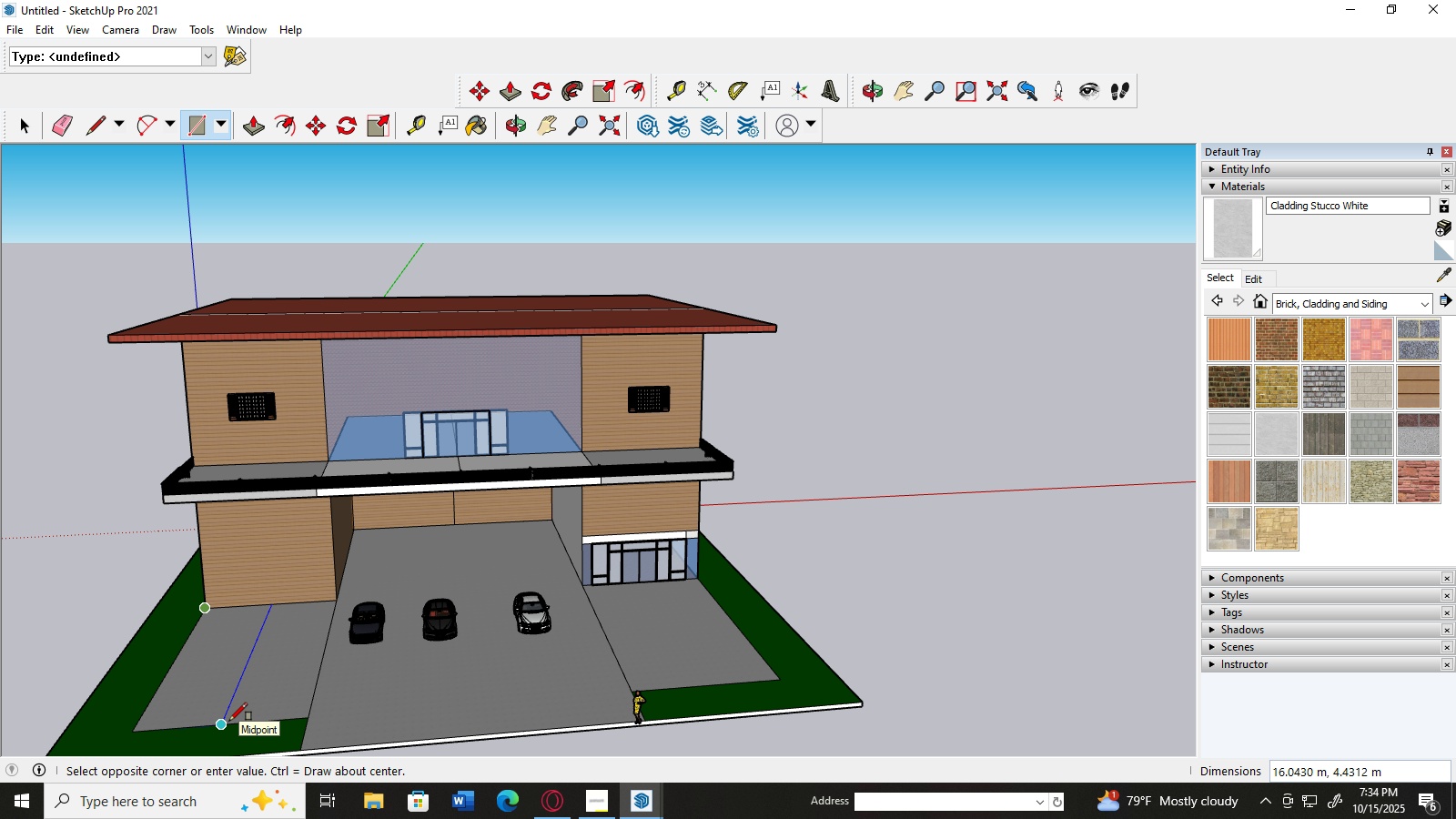 
left_click([229, 721])
 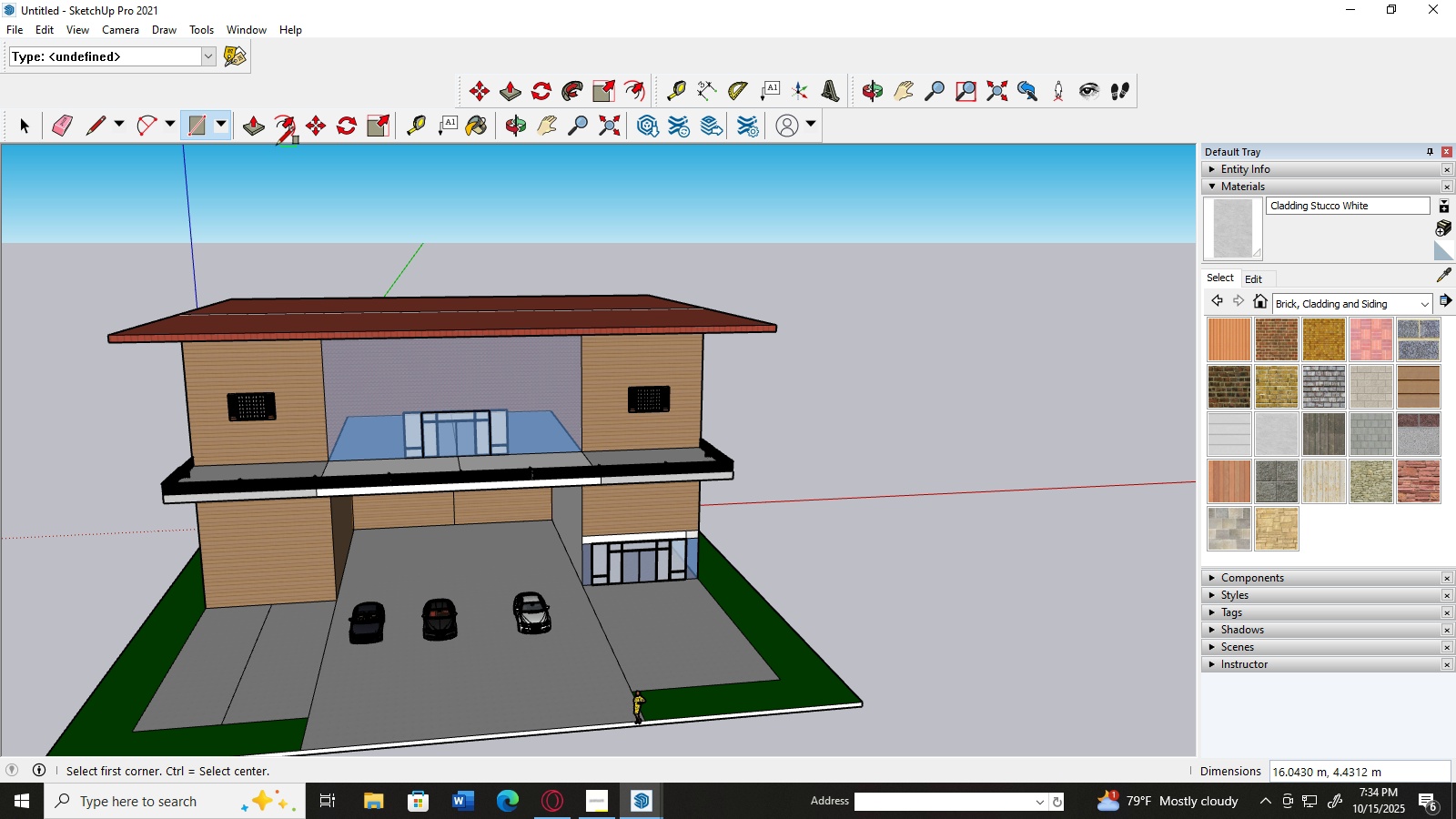 
left_click([259, 132])
 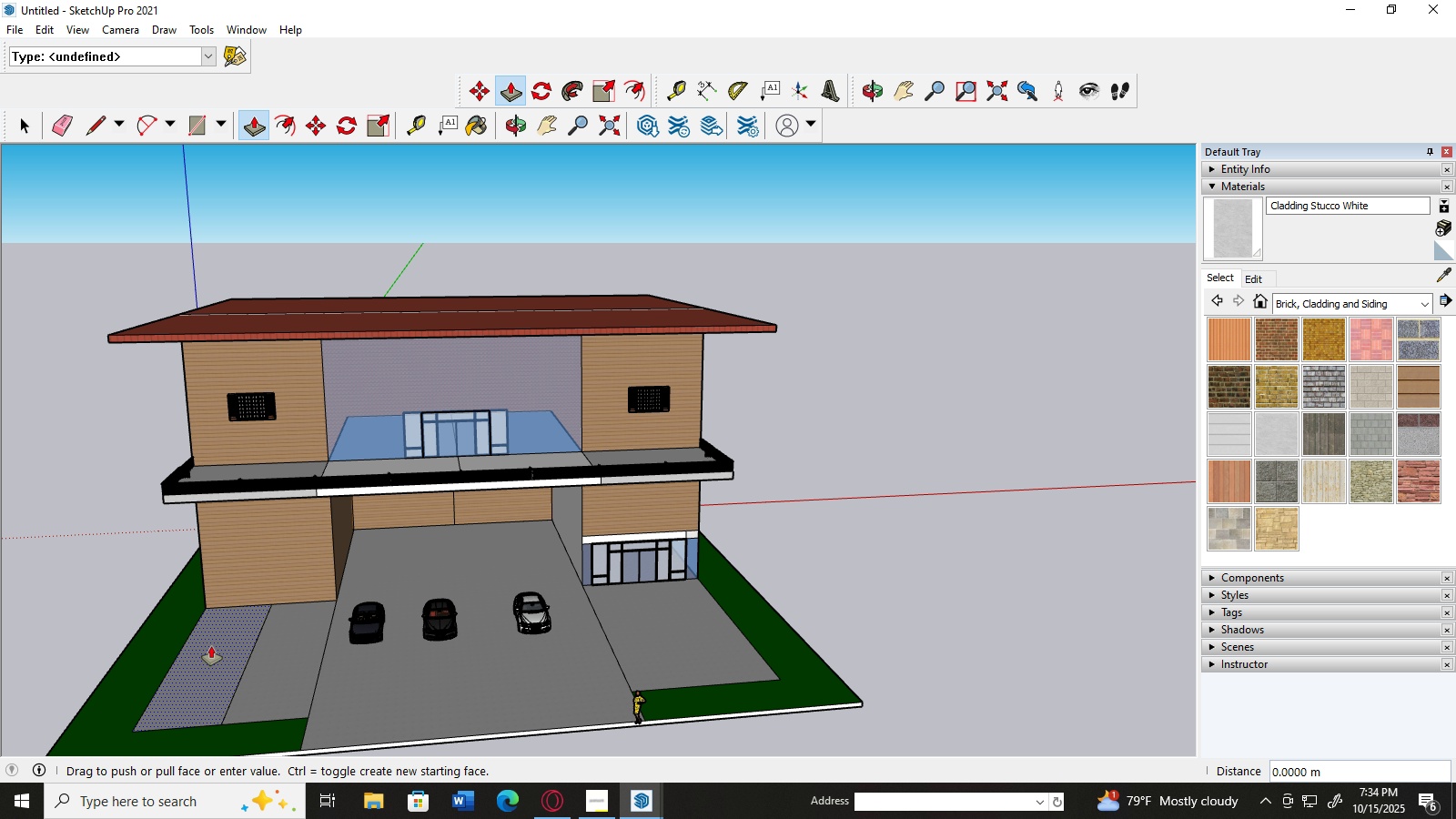 
left_click([211, 646])
 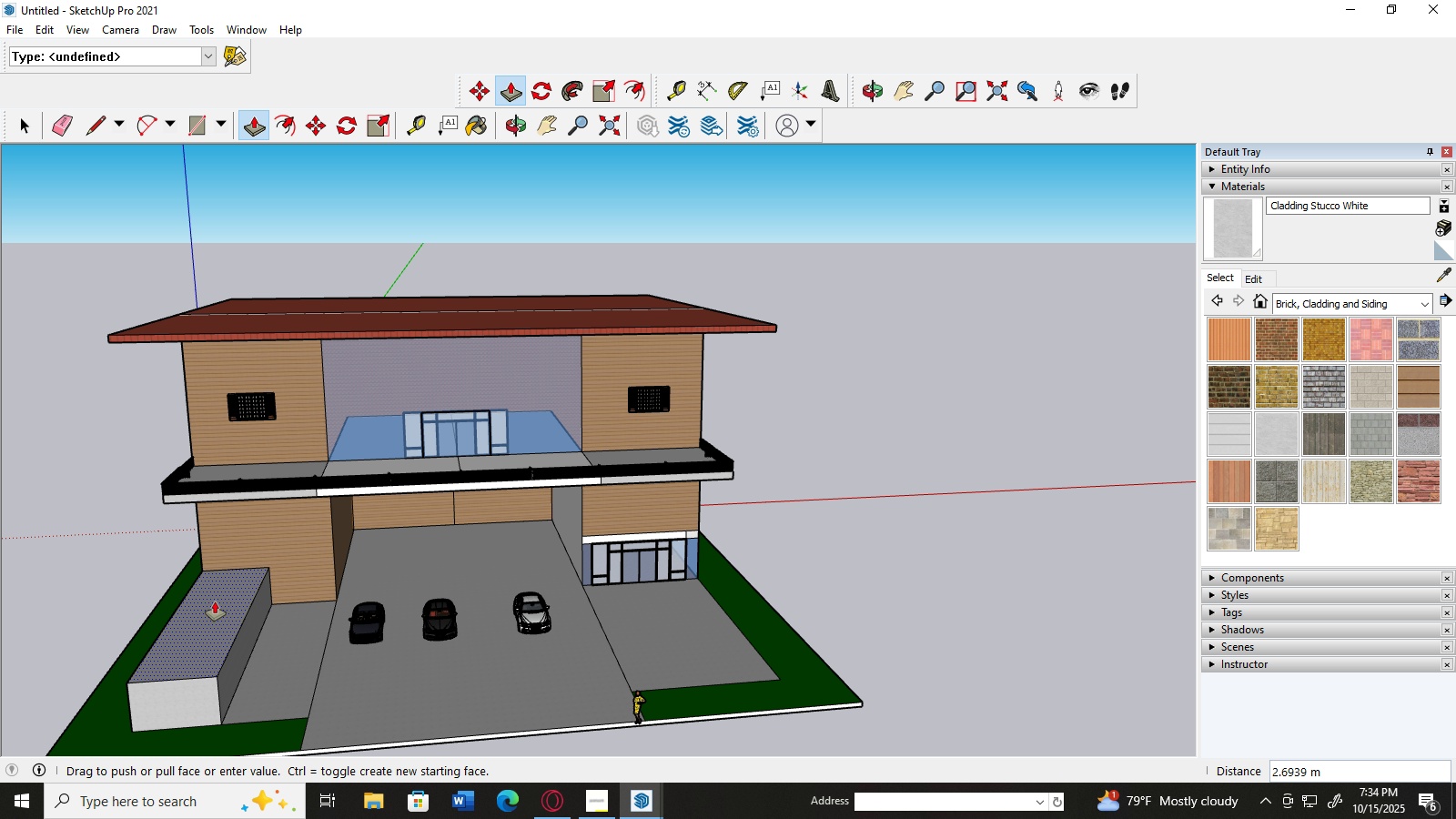 
left_click([215, 602])
 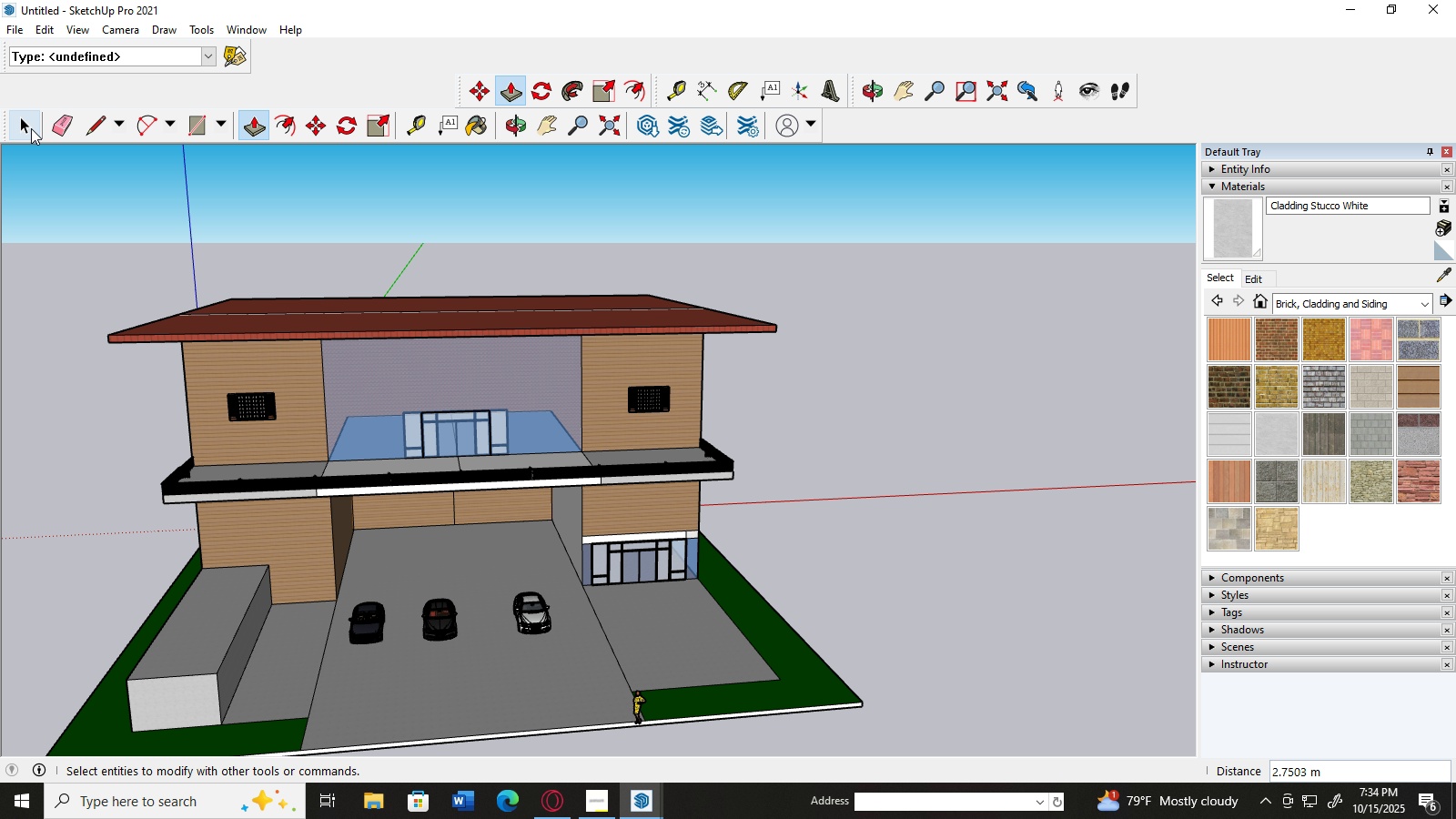 
left_click([29, 125])
 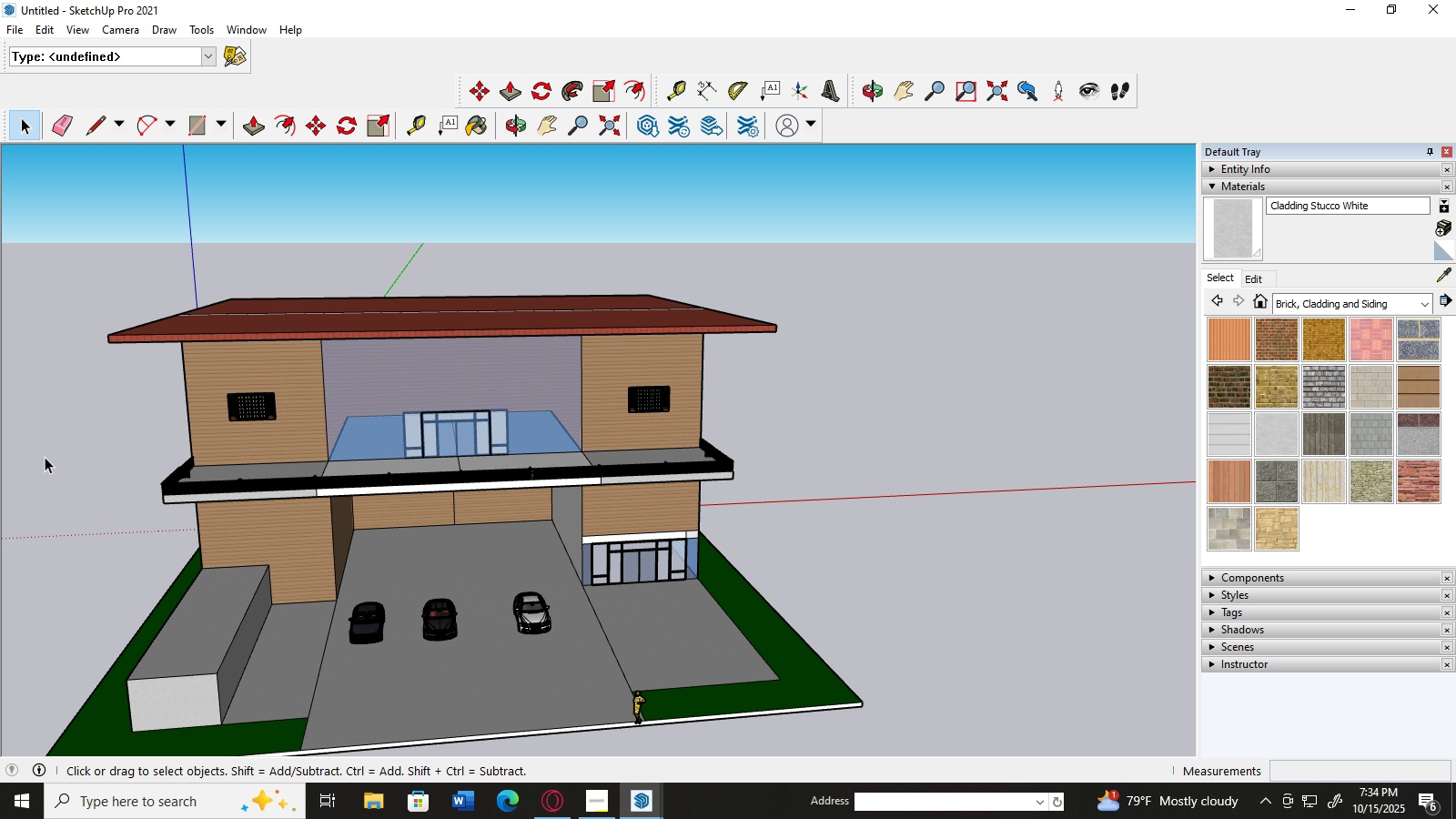 
scroll: coordinate [667, 590], scroll_direction: down, amount: 3.0
 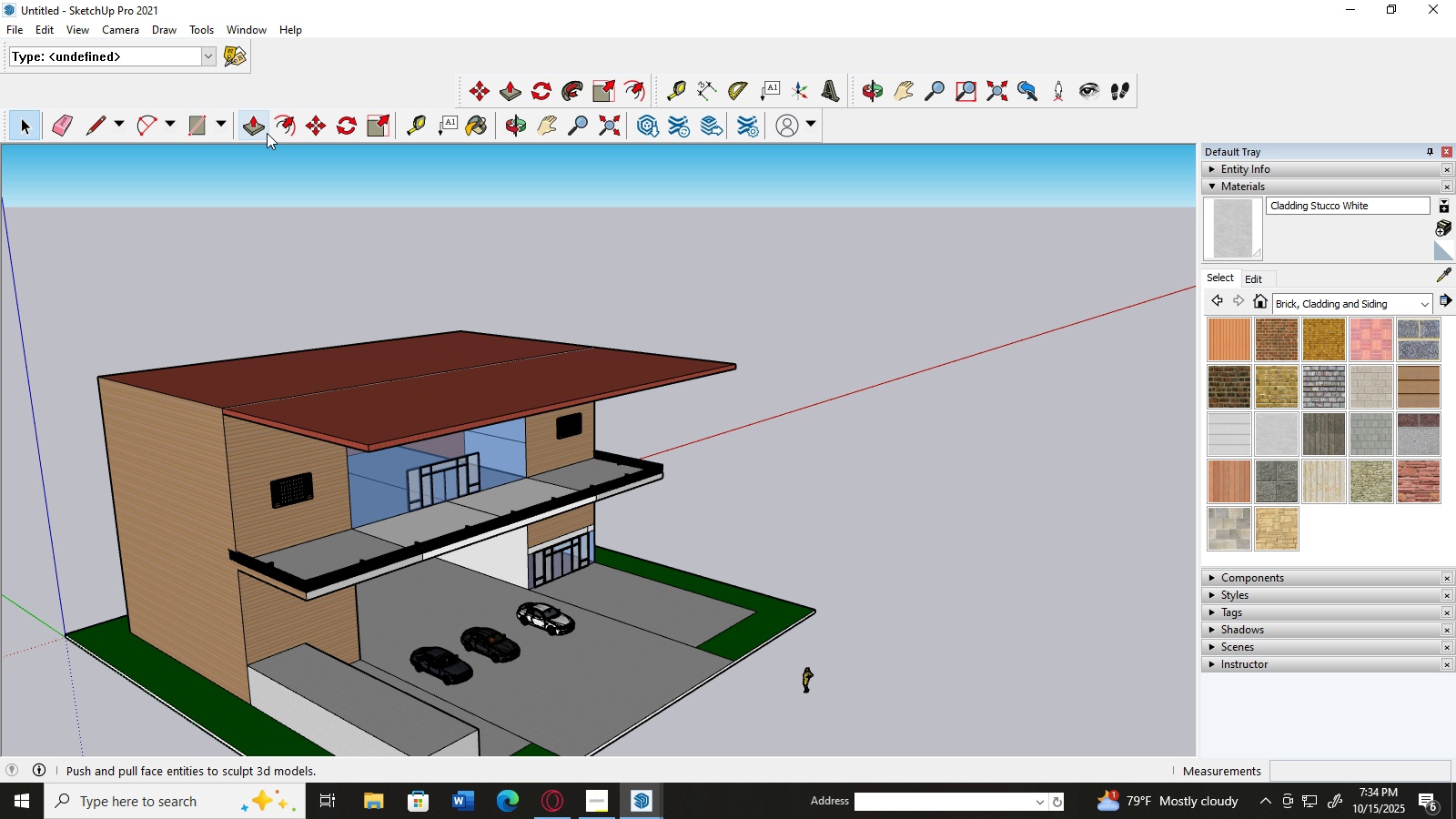 
left_click([276, 126])
 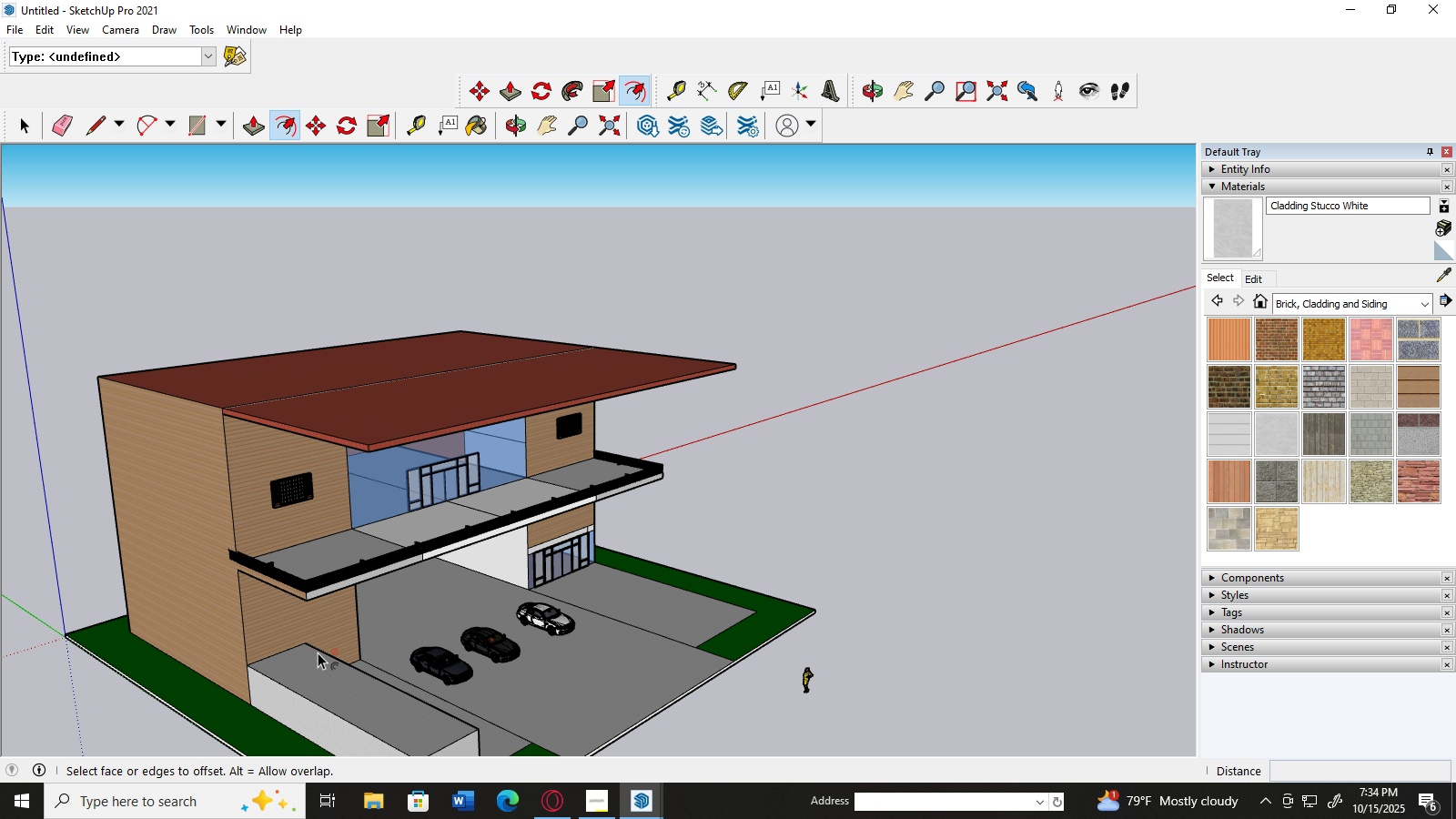 
scroll: coordinate [329, 654], scroll_direction: up, amount: 3.0
 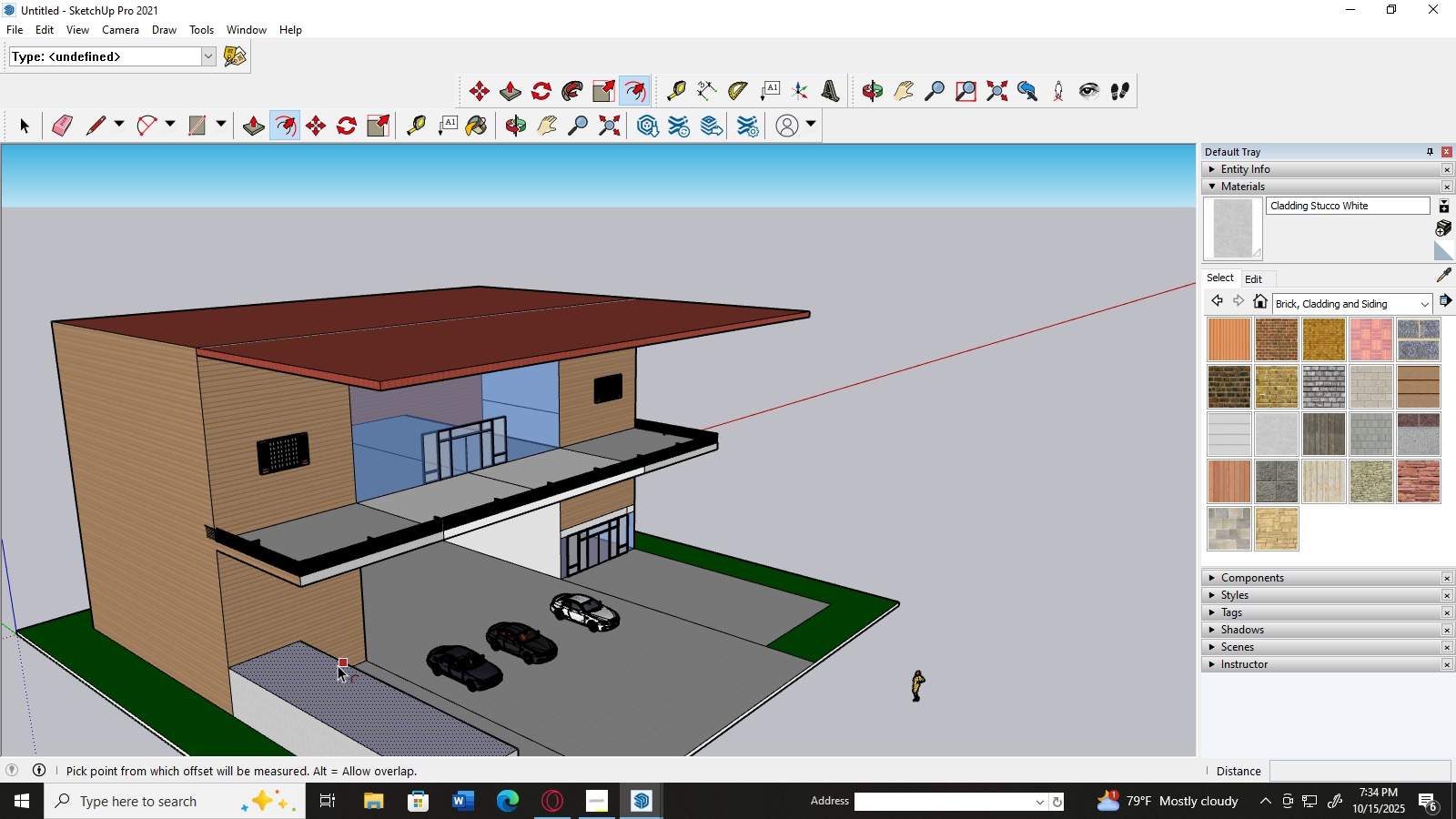 
left_click([338, 665])
 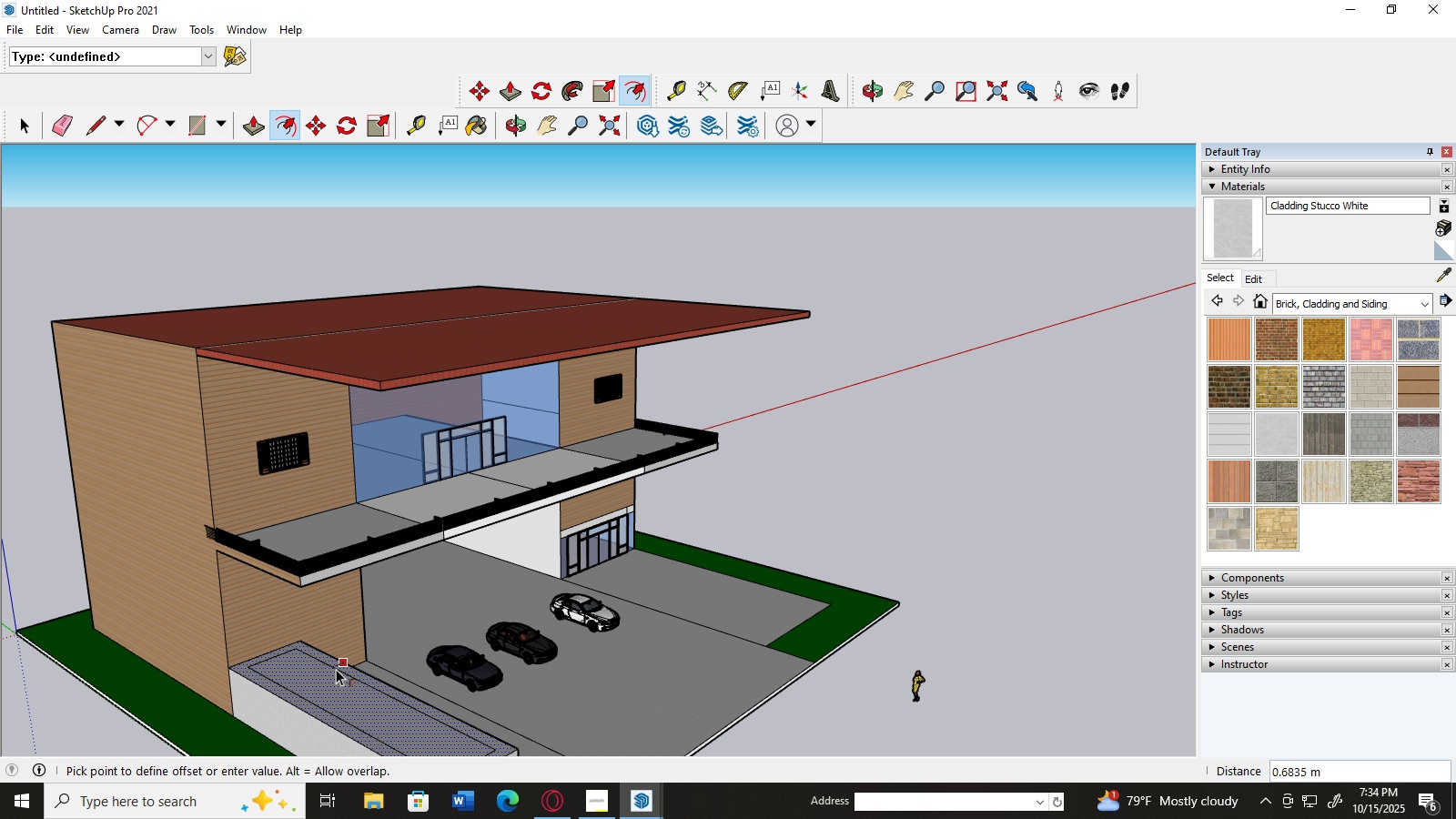 
left_click([336, 669])
 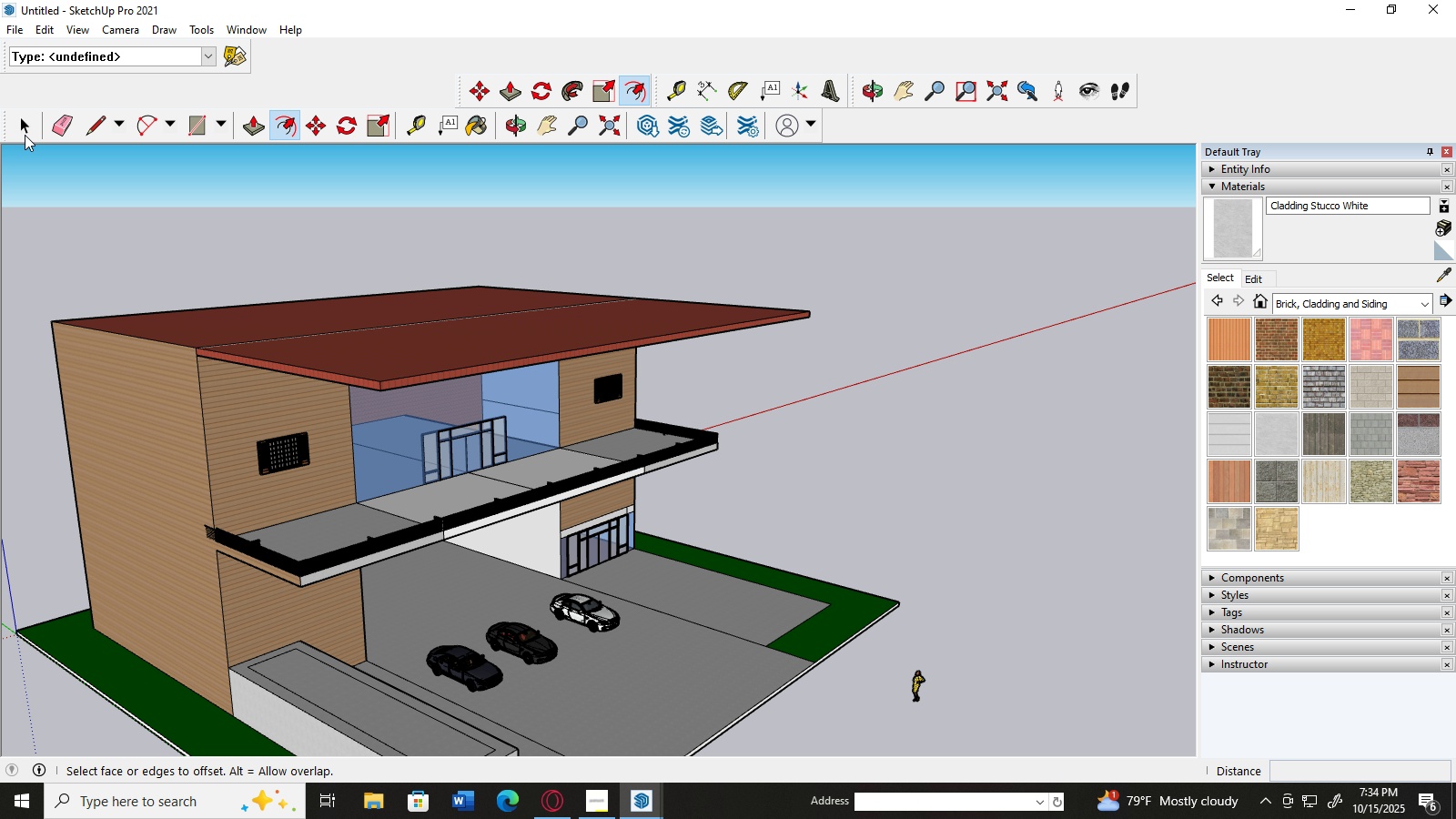 
left_click([25, 129])
 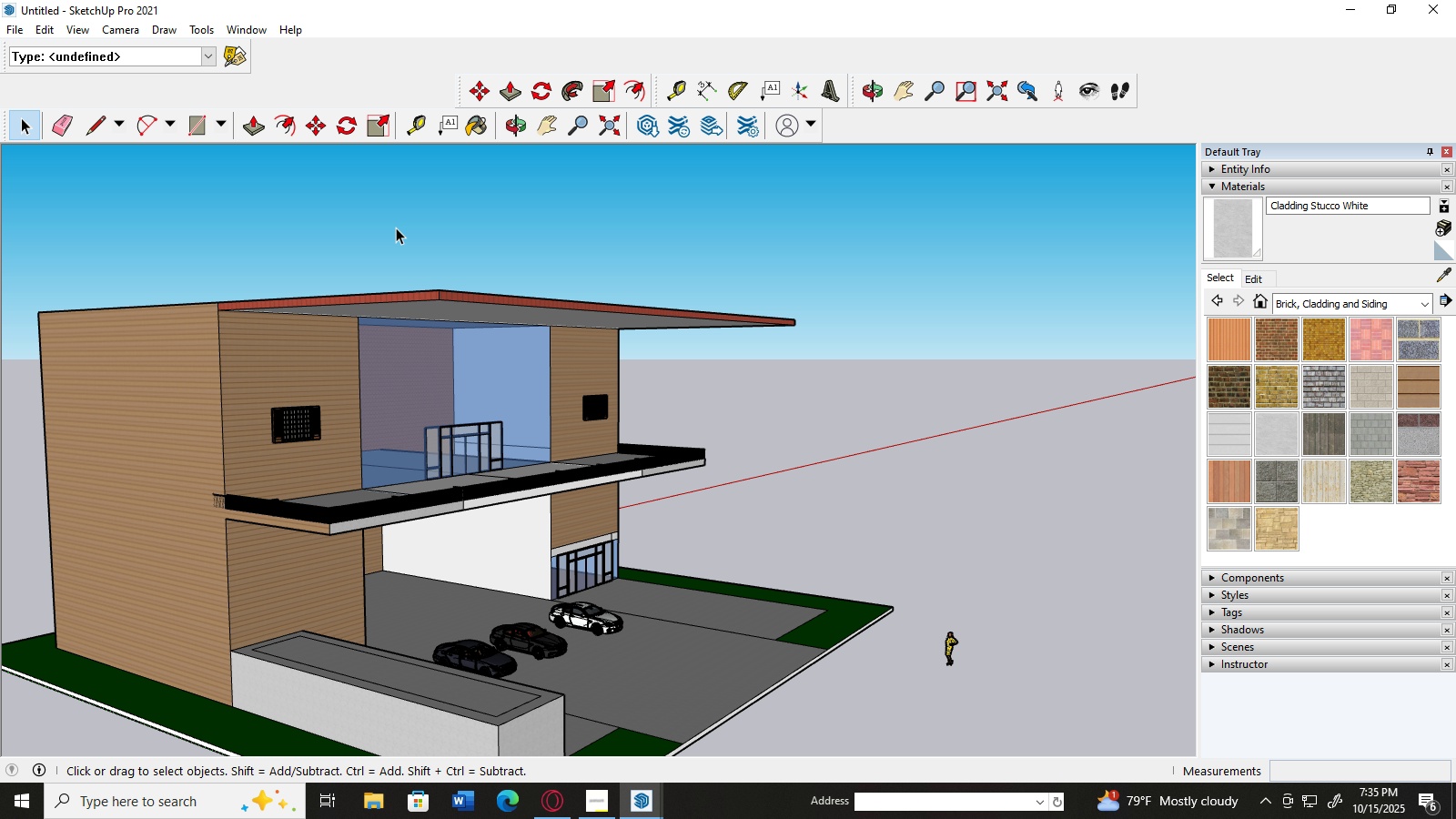 
wait(5.53)
 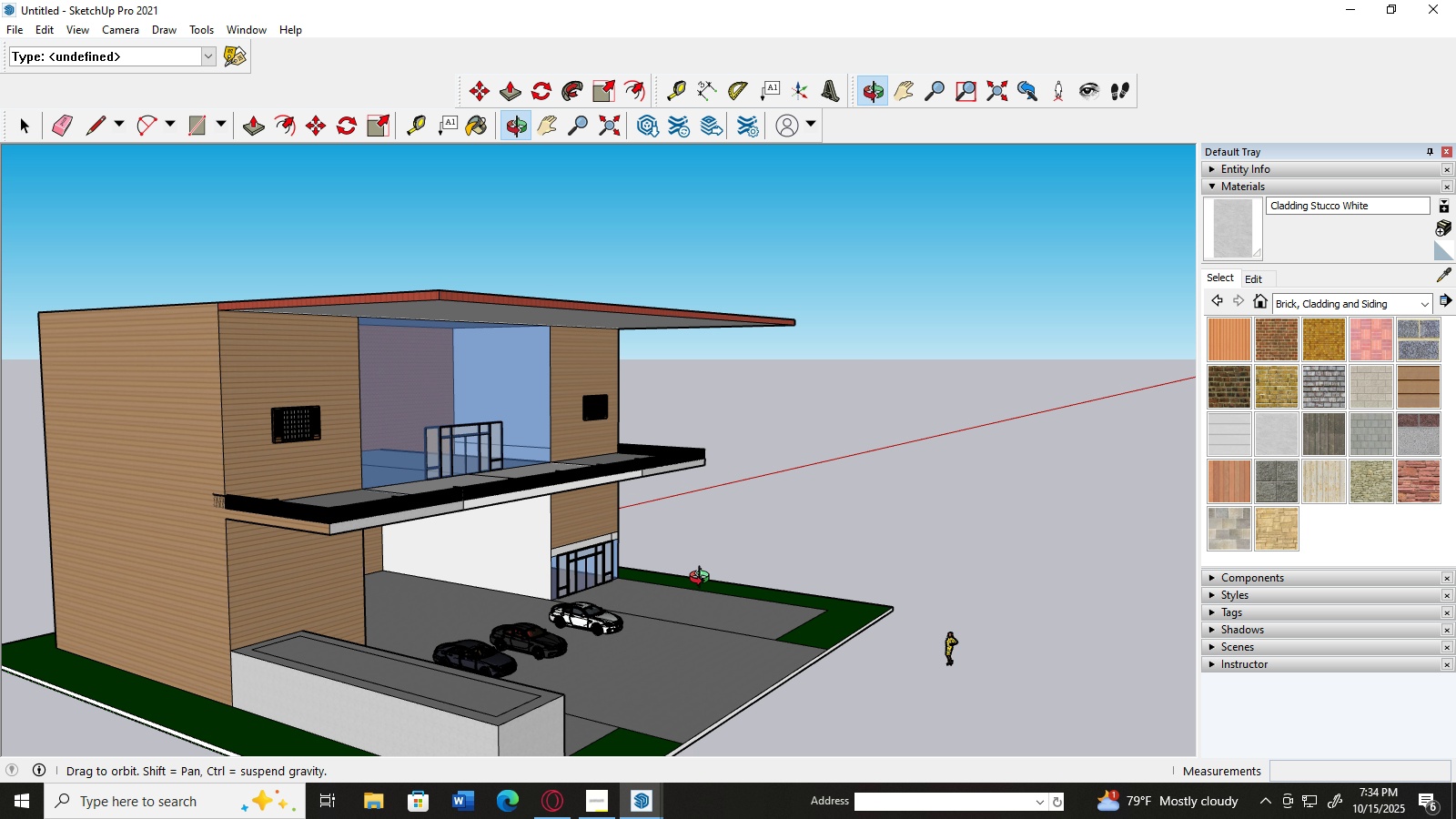 
left_click([257, 130])
 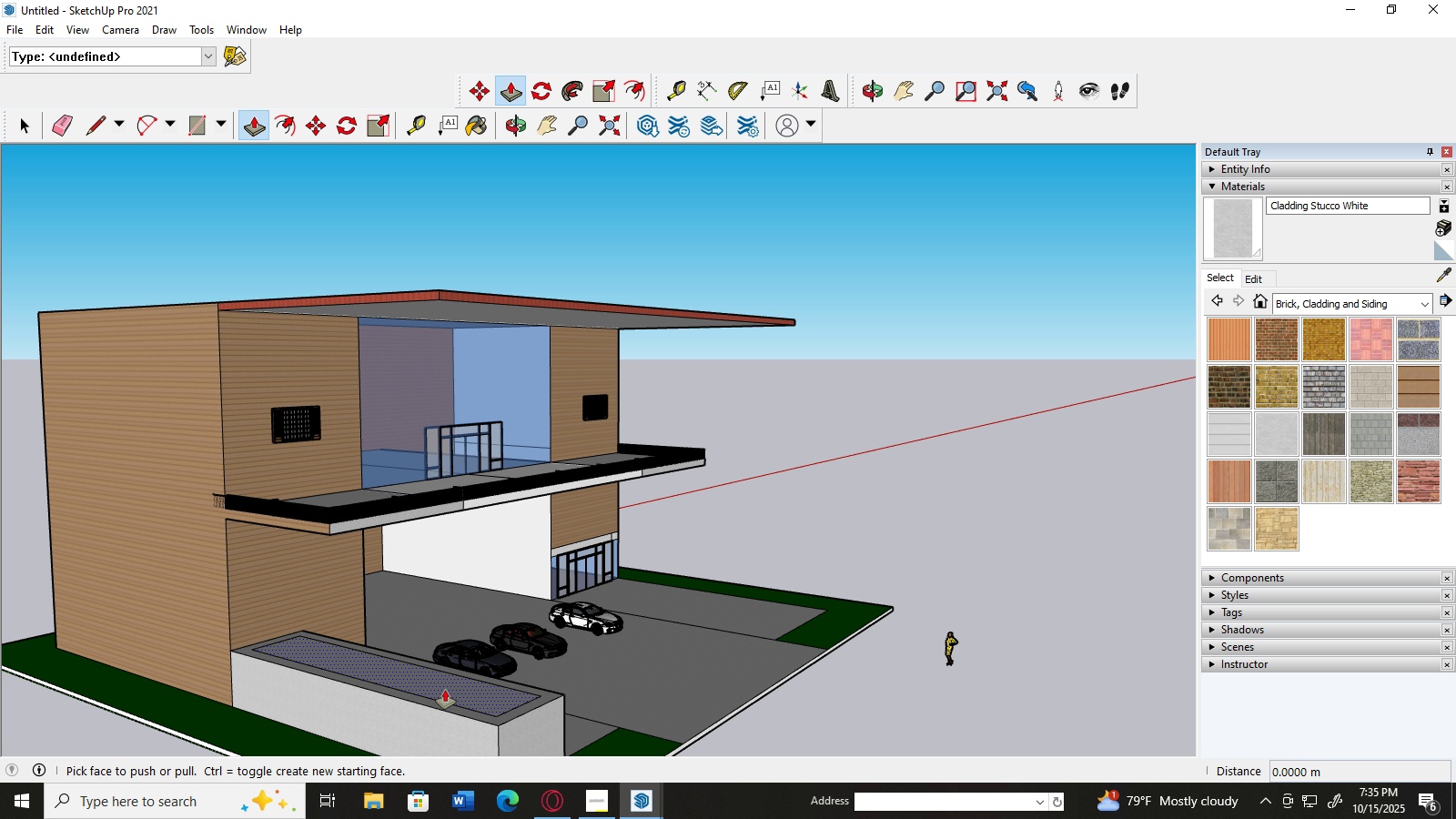 
left_click([446, 690])
 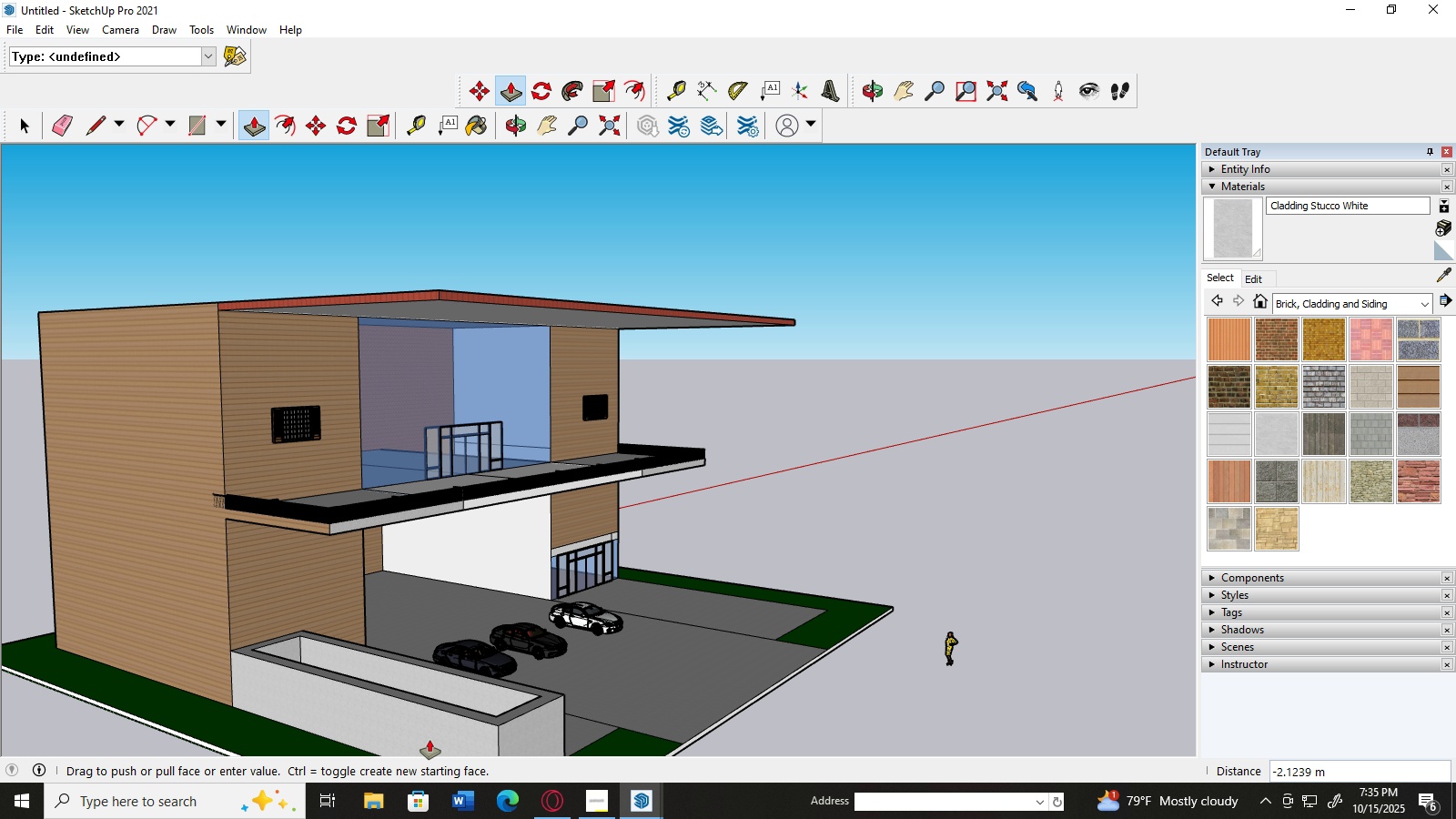 
left_click([430, 740])
 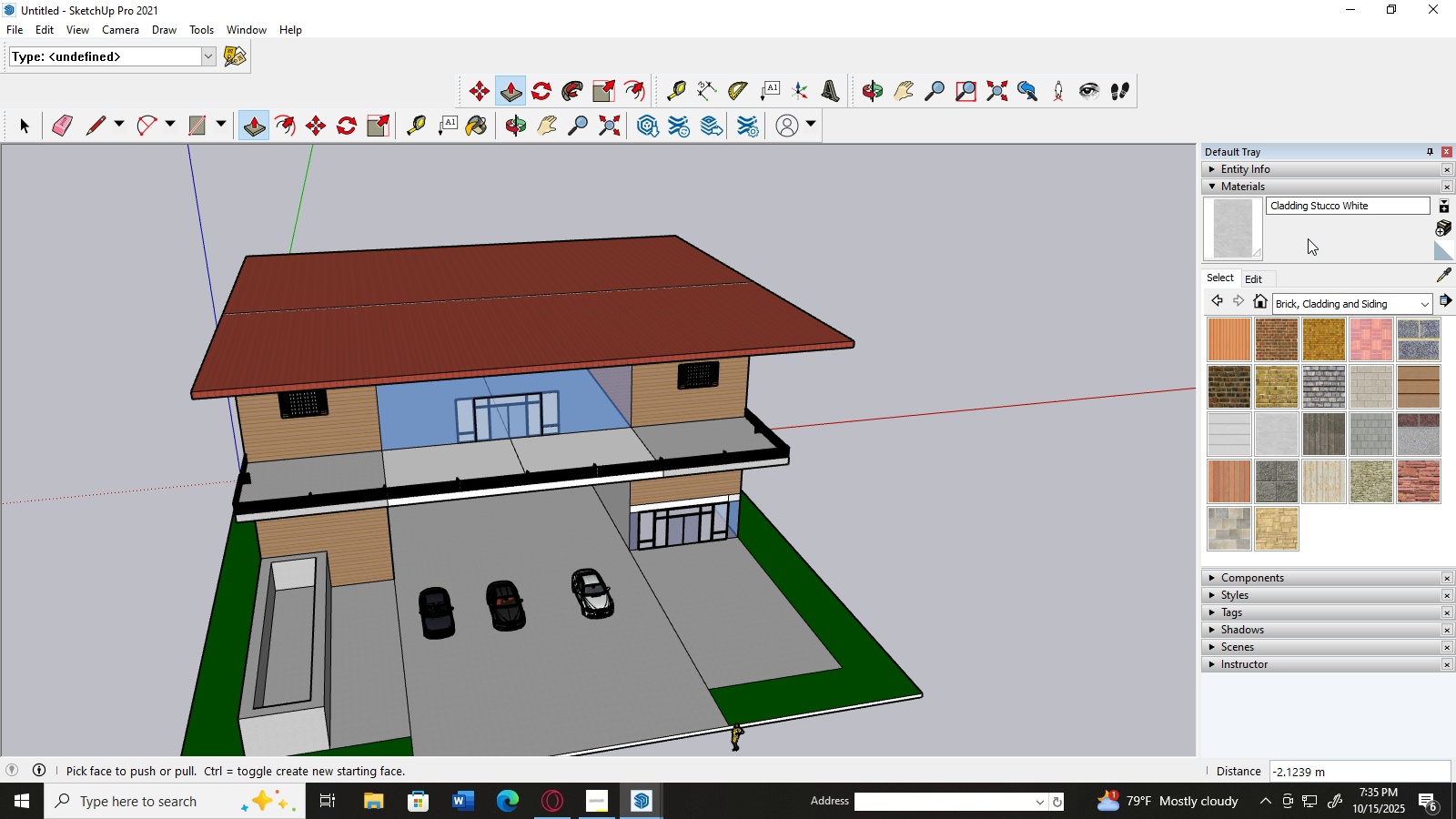 
wait(5.98)
 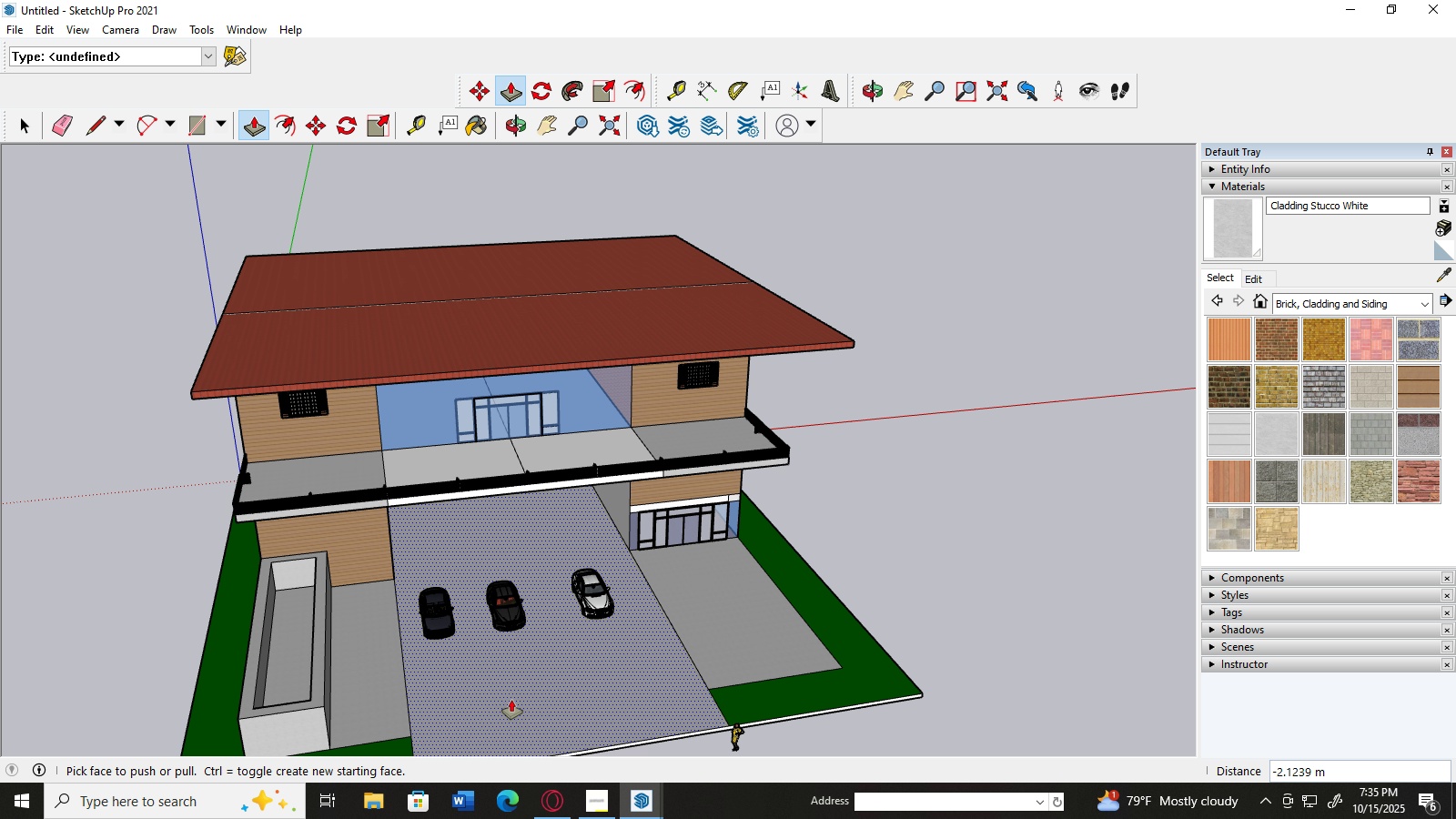 
left_click([1228, 281])
 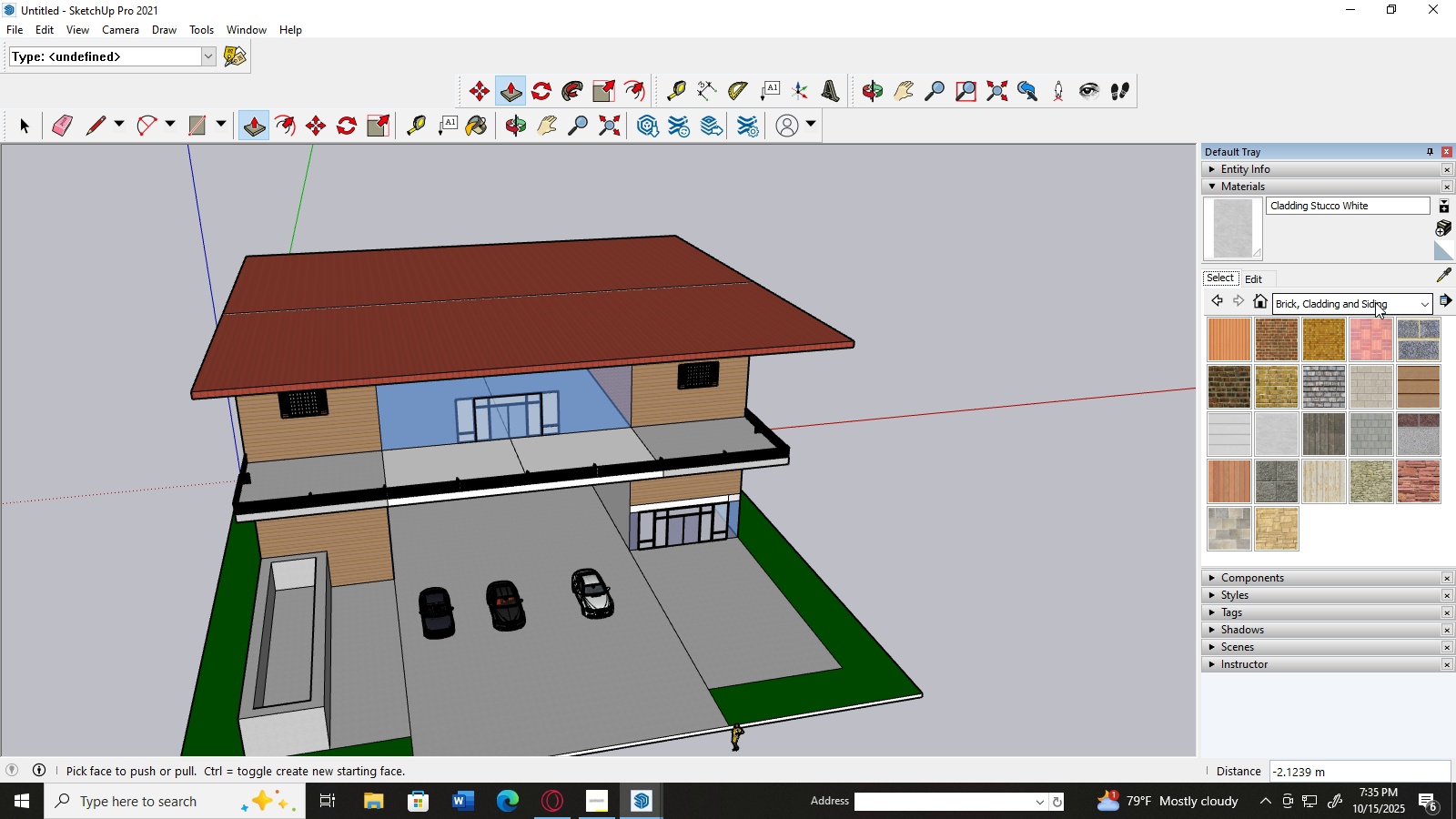 
left_click([1375, 302])
 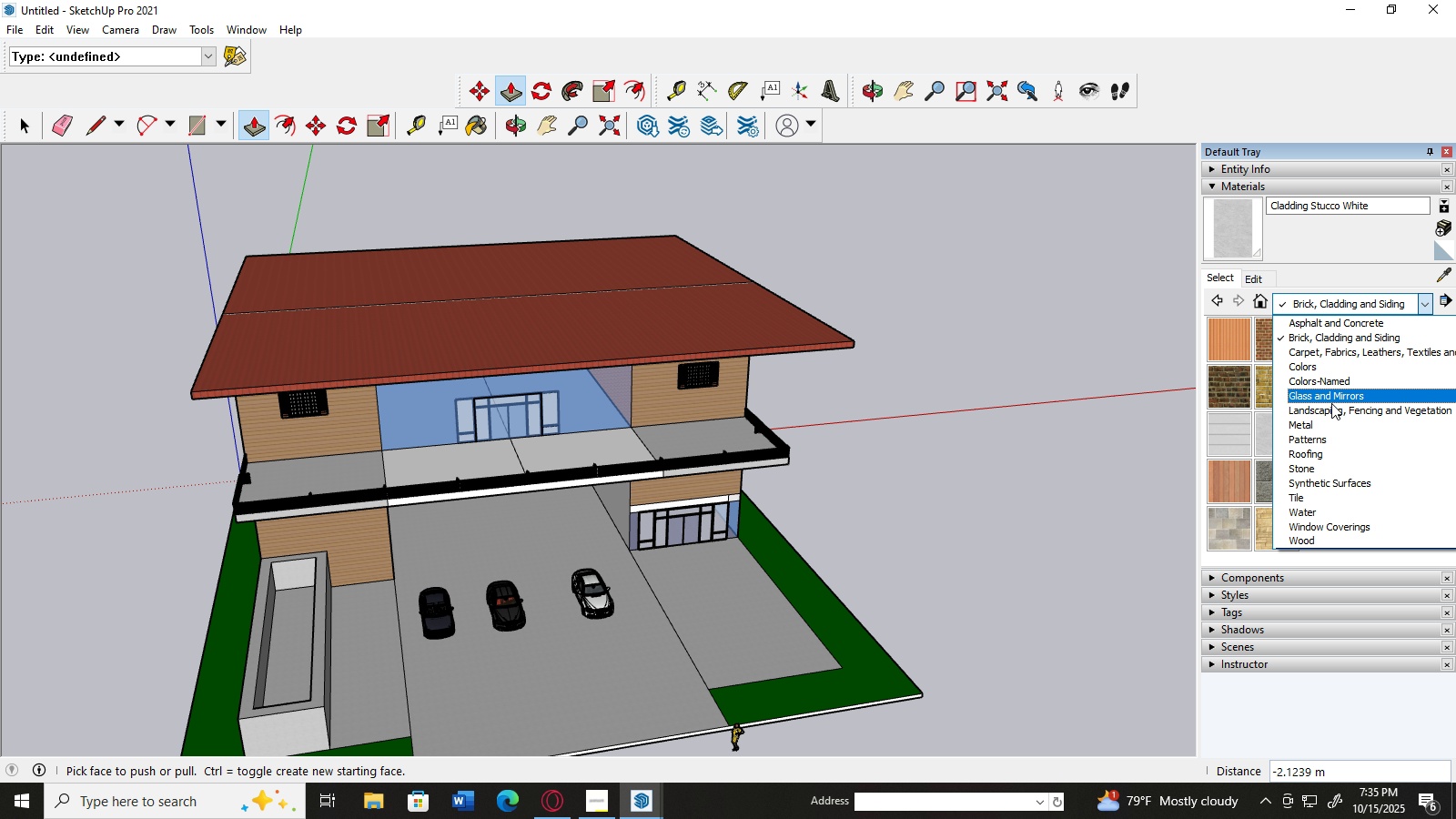 
mouse_move([1330, 399])
 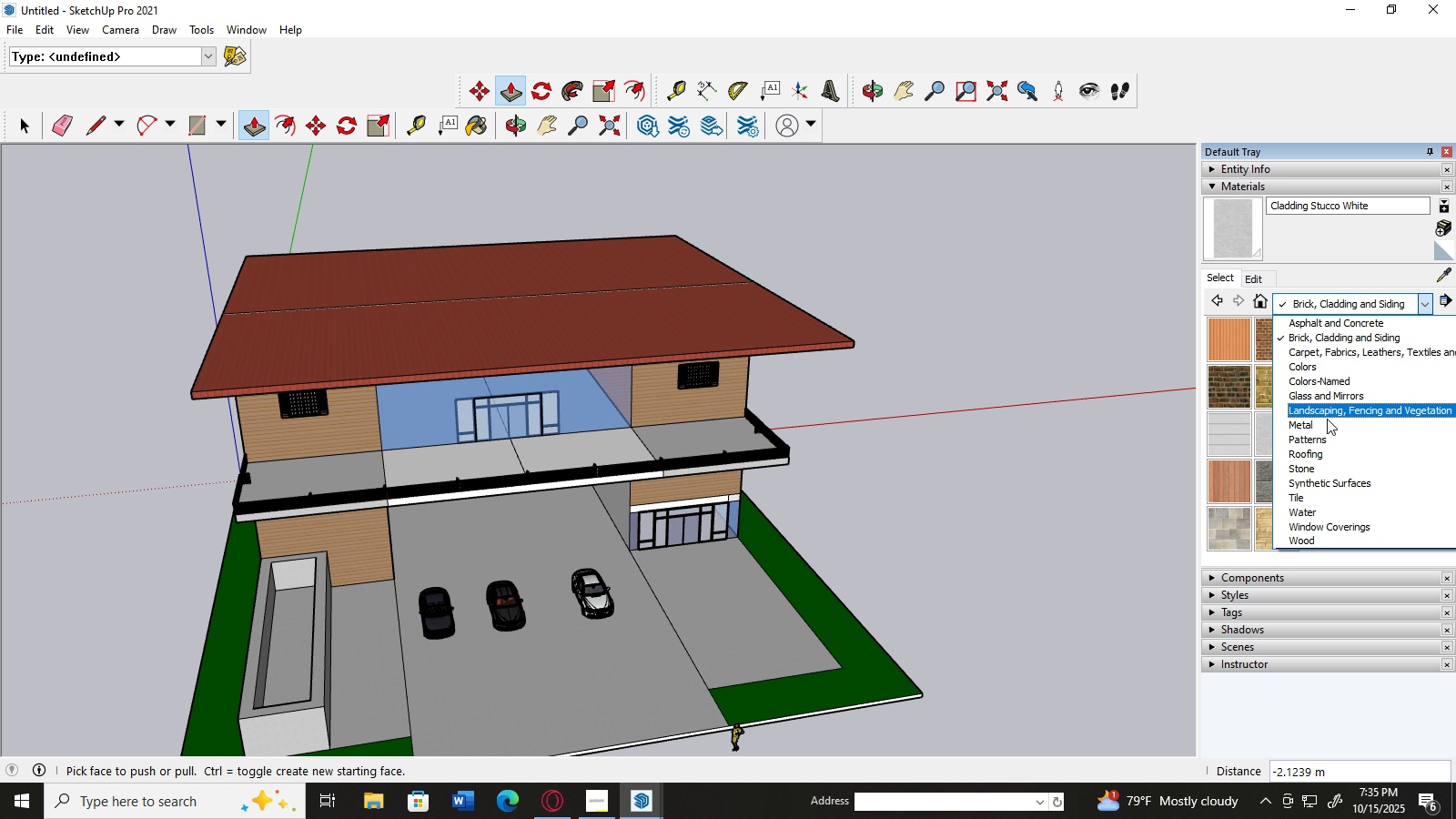 
left_click([1323, 511])
 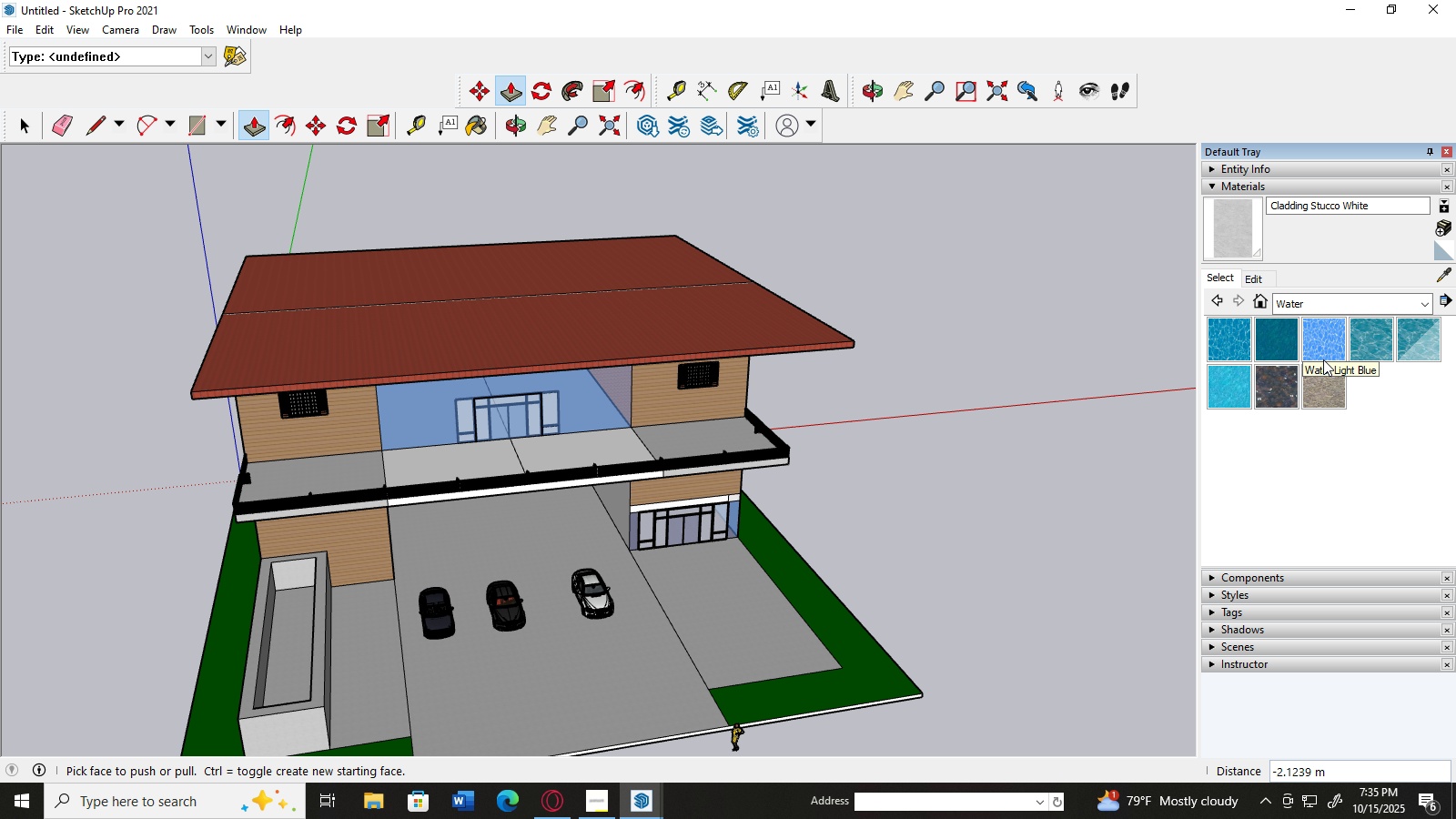 
left_click([1323, 359])
 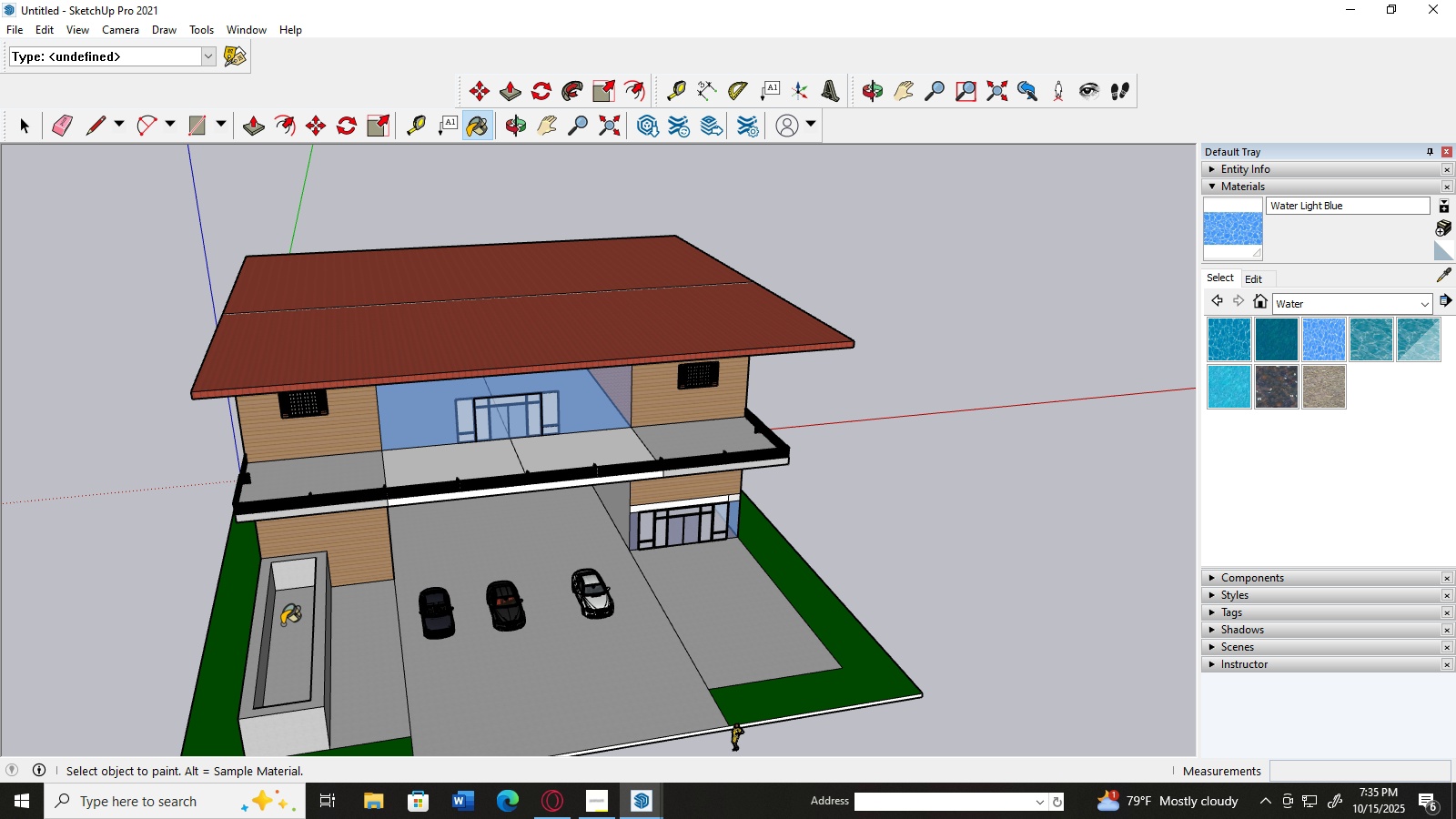 
left_click([282, 624])
 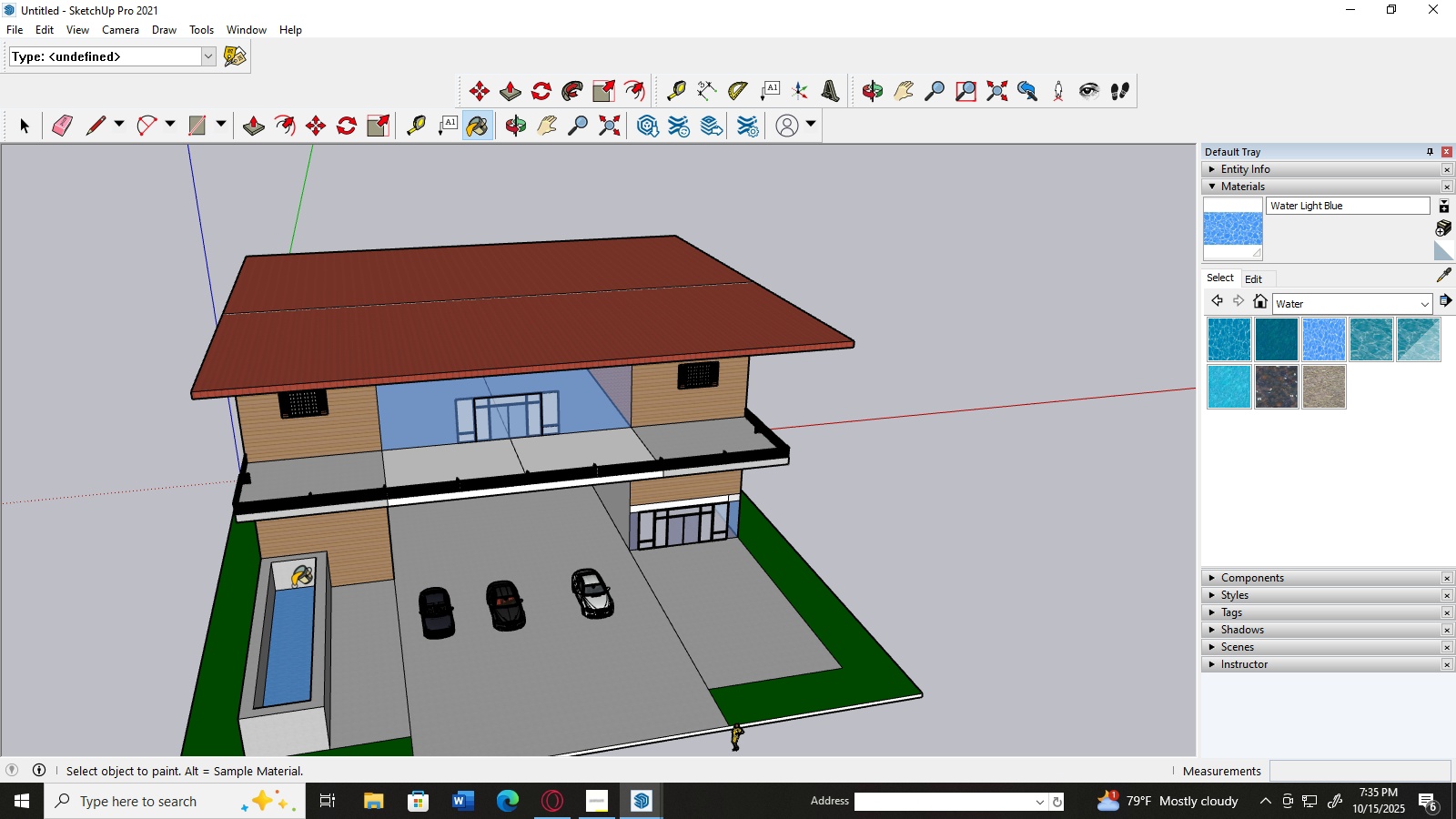 
left_click([294, 578])
 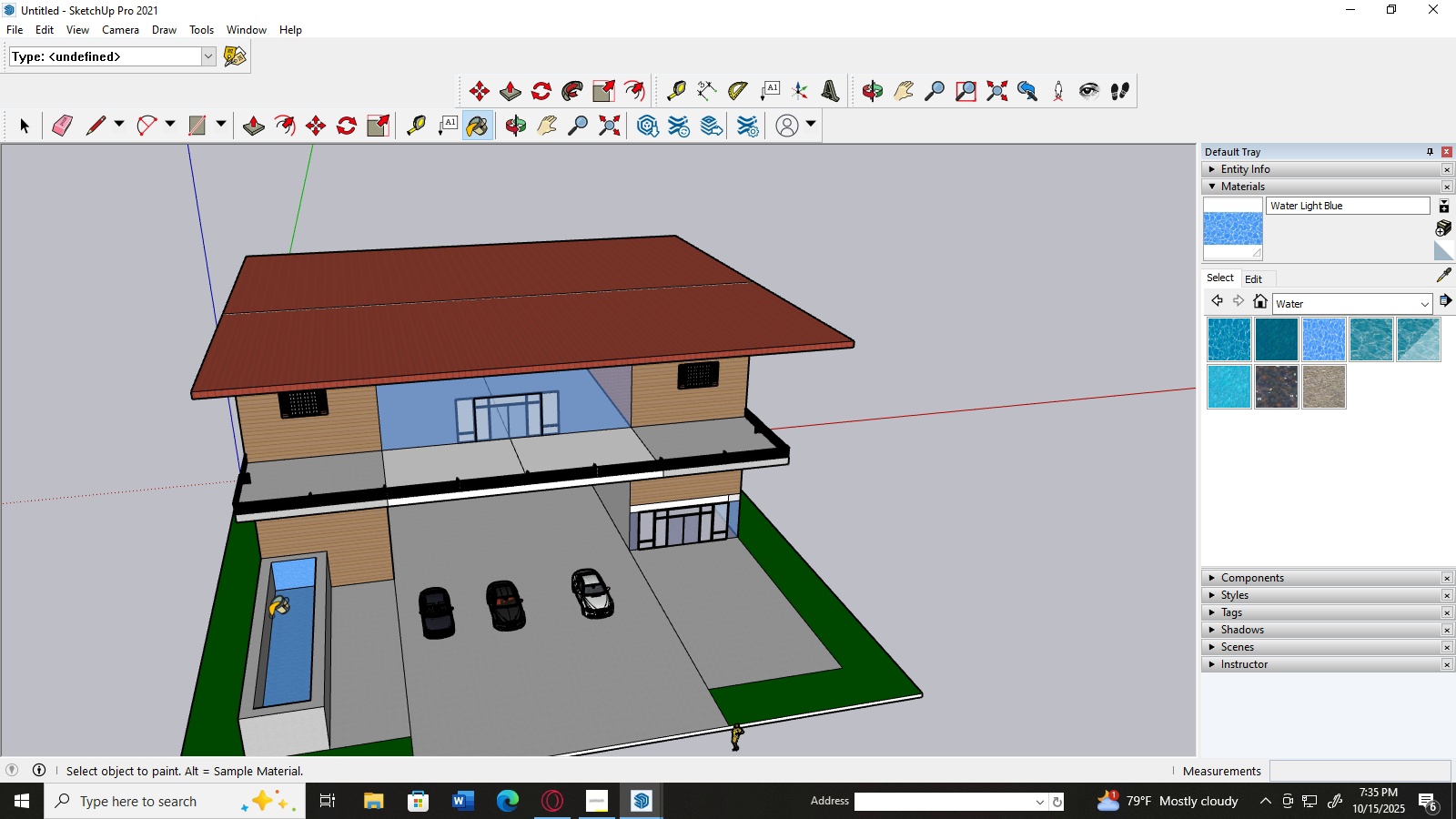 
left_click([270, 616])
 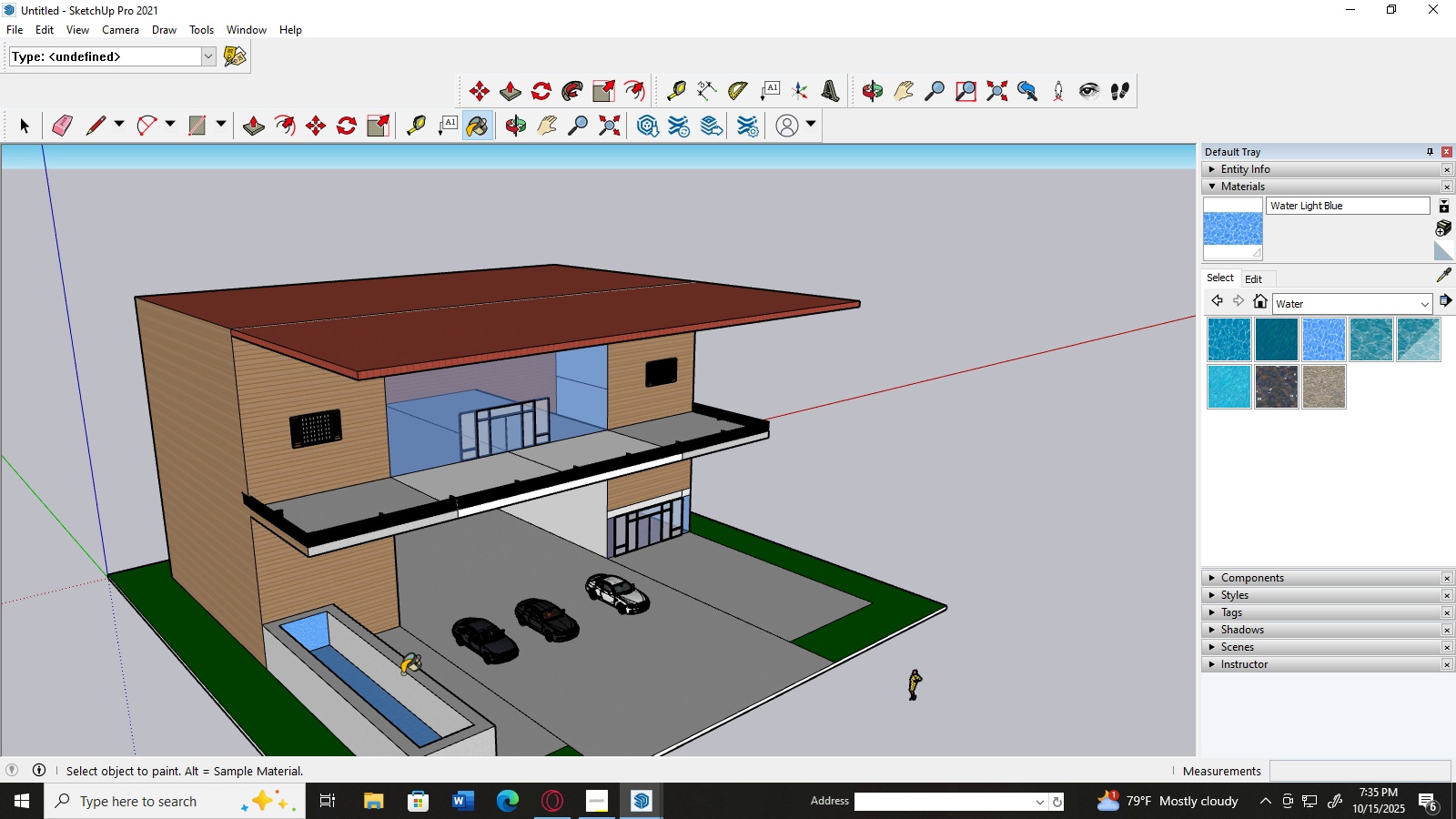 
left_click([400, 681])
 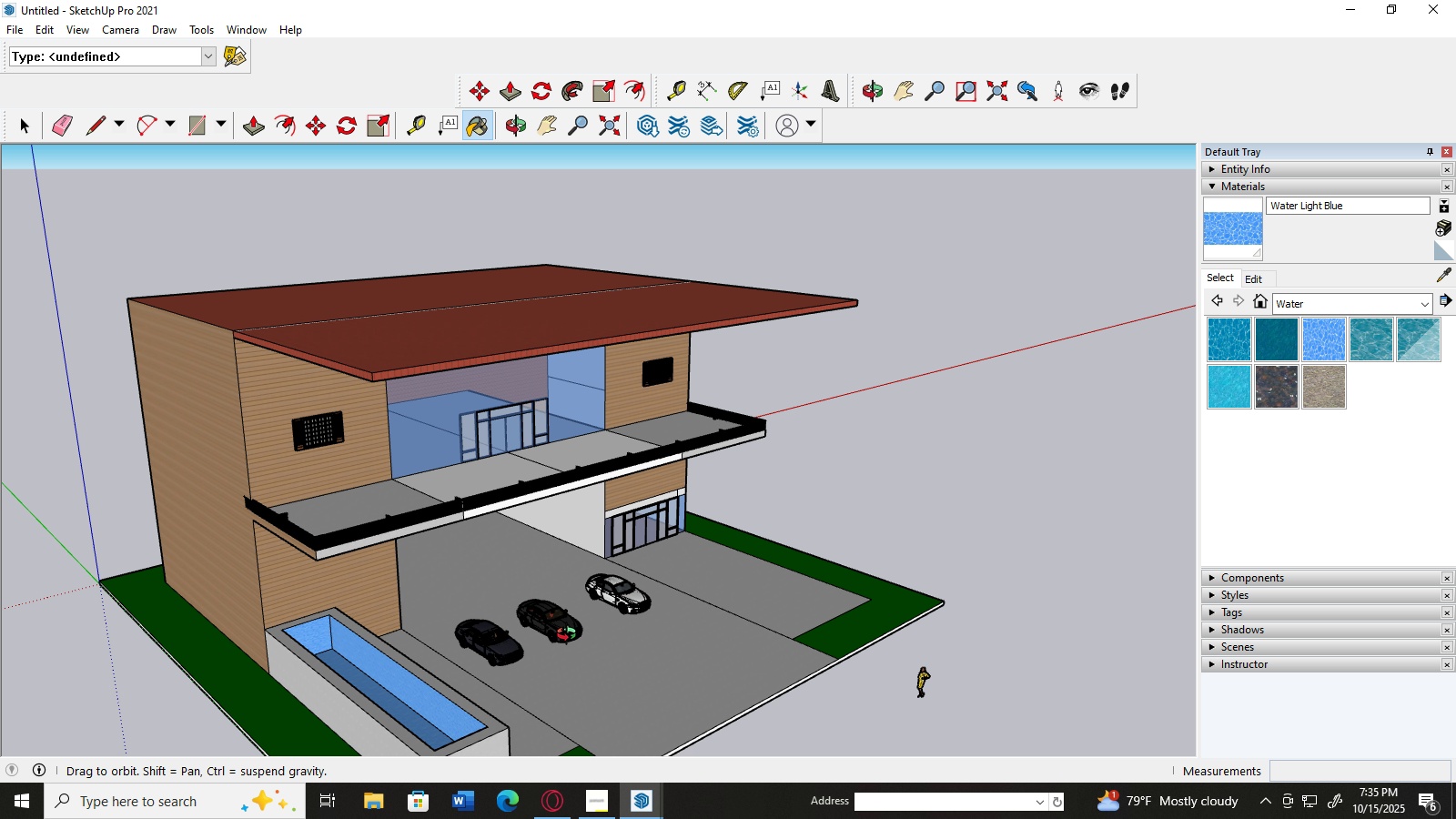 
scroll: coordinate [610, 650], scroll_direction: down, amount: 4.0
 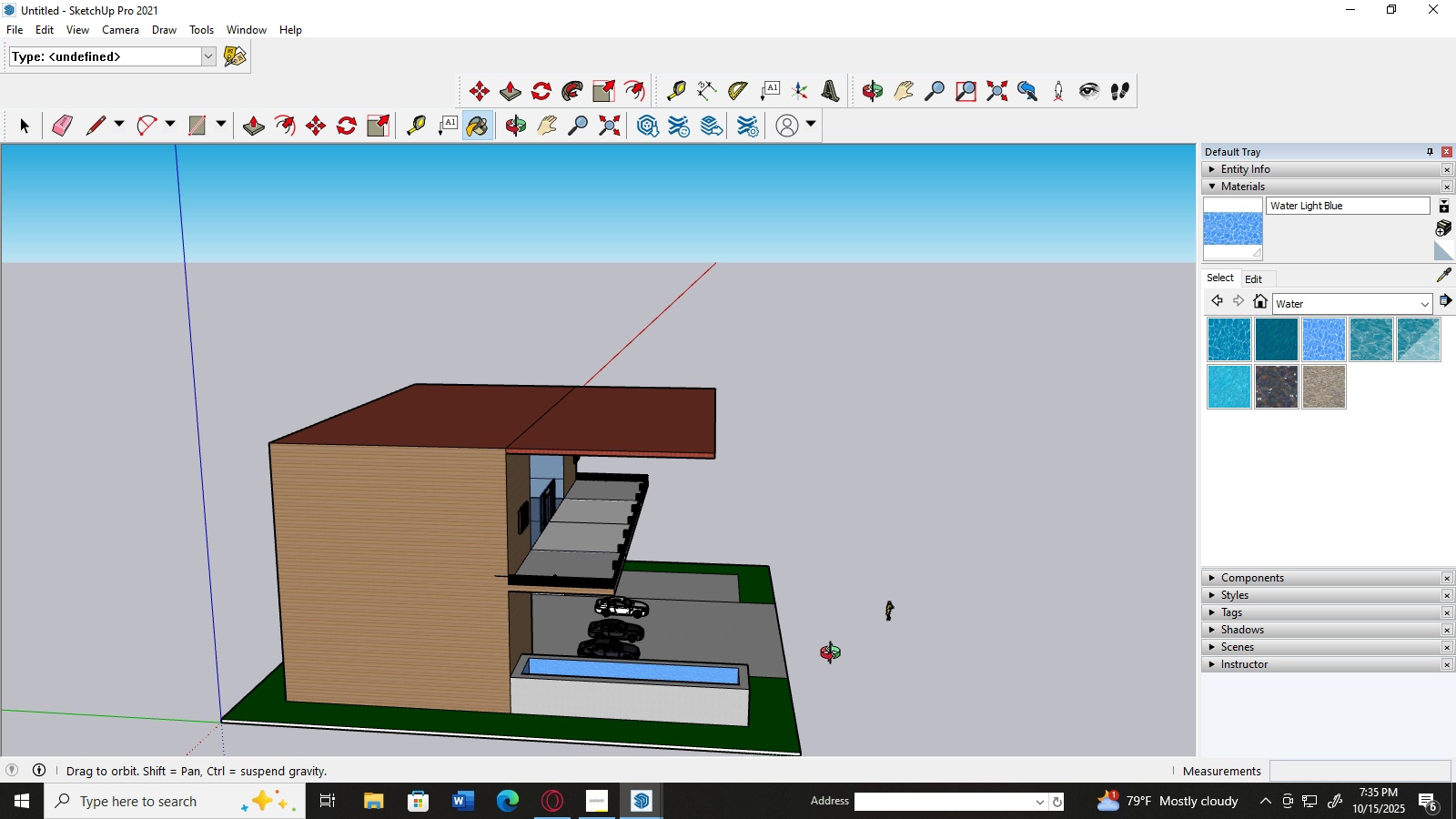 
scroll: coordinate [723, 653], scroll_direction: up, amount: 5.0
 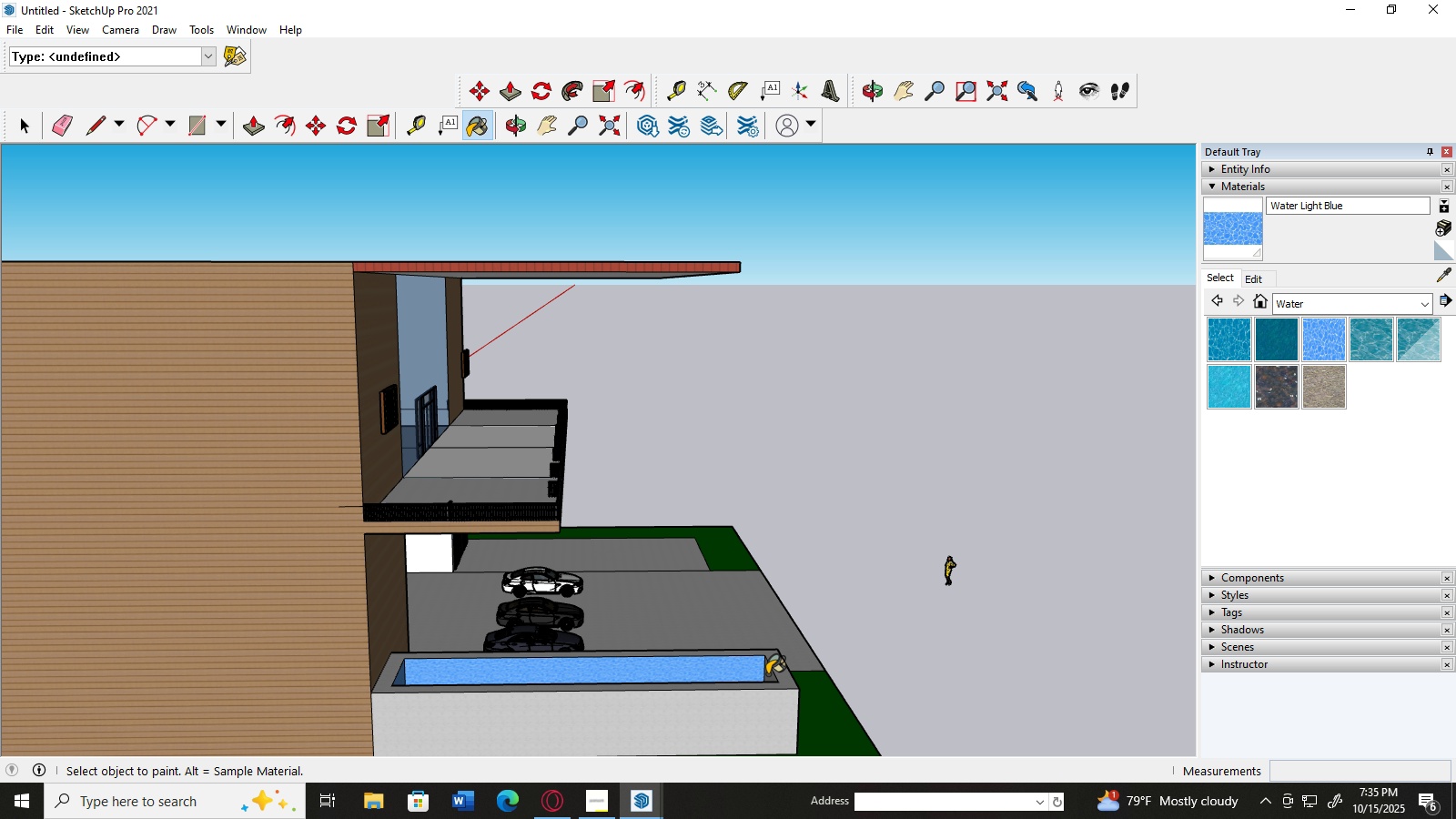 
left_click([767, 674])
 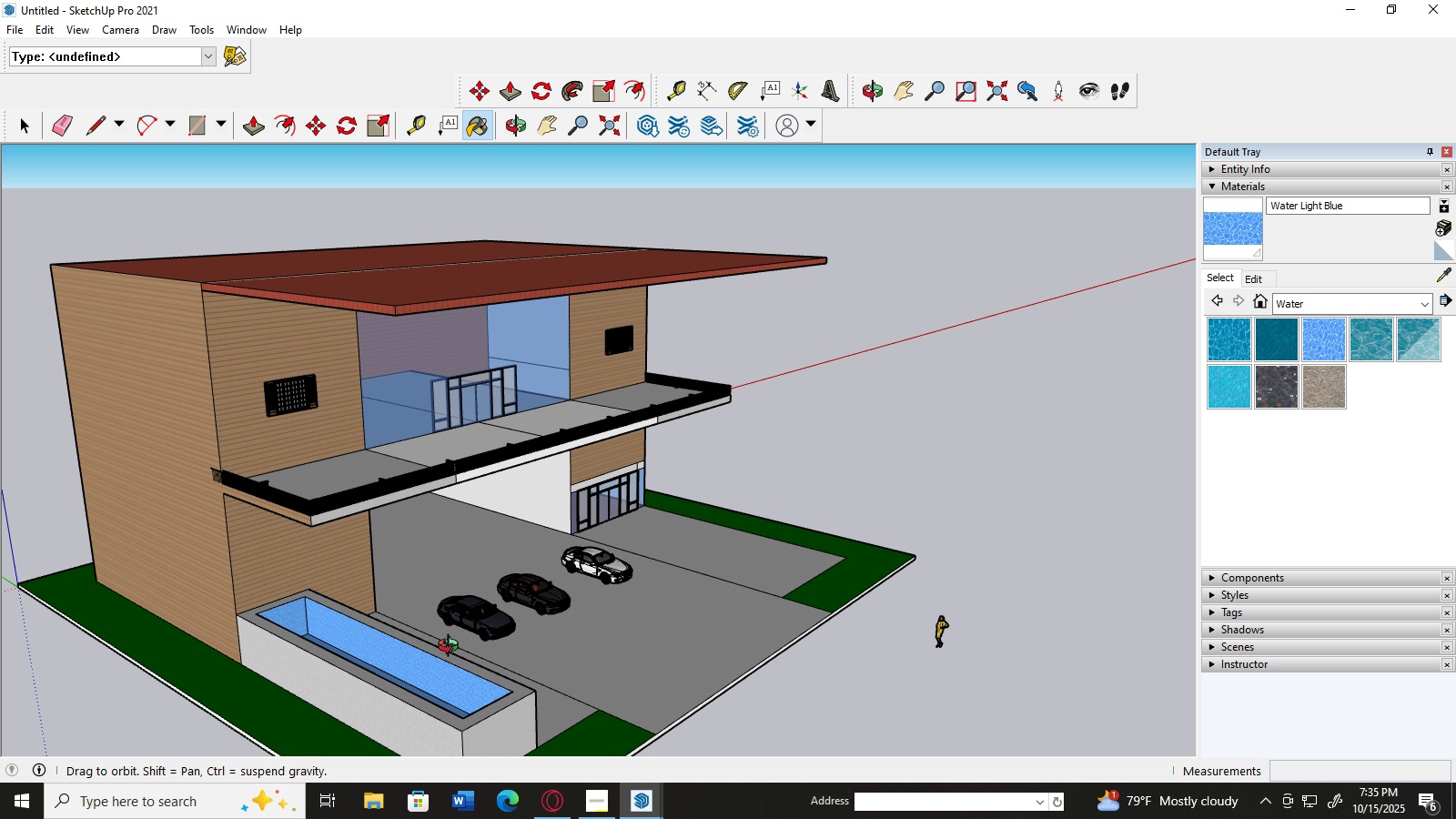 
scroll: coordinate [391, 624], scroll_direction: down, amount: 1.0
 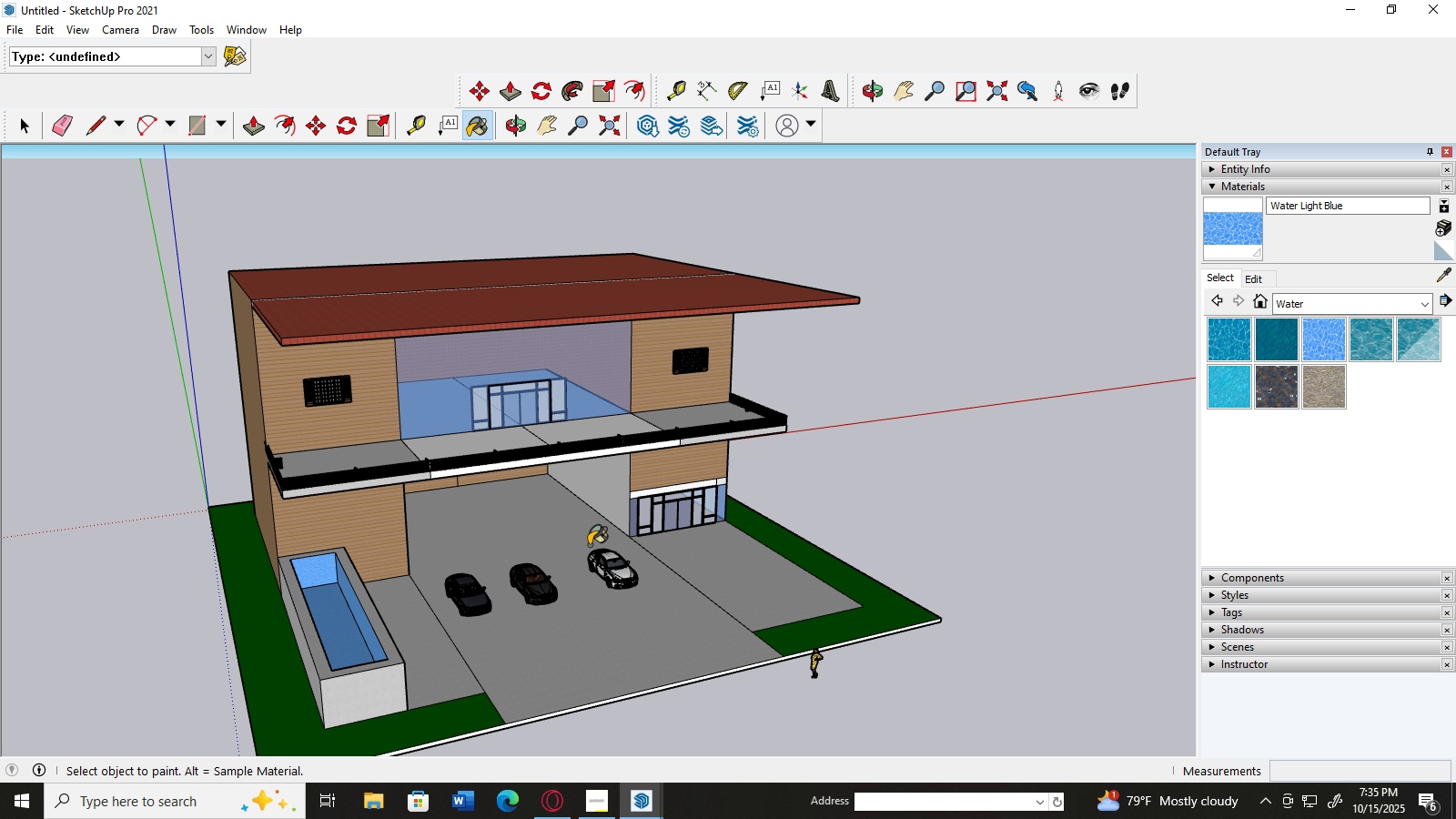 
scroll: coordinate [596, 545], scroll_direction: up, amount: 1.0
 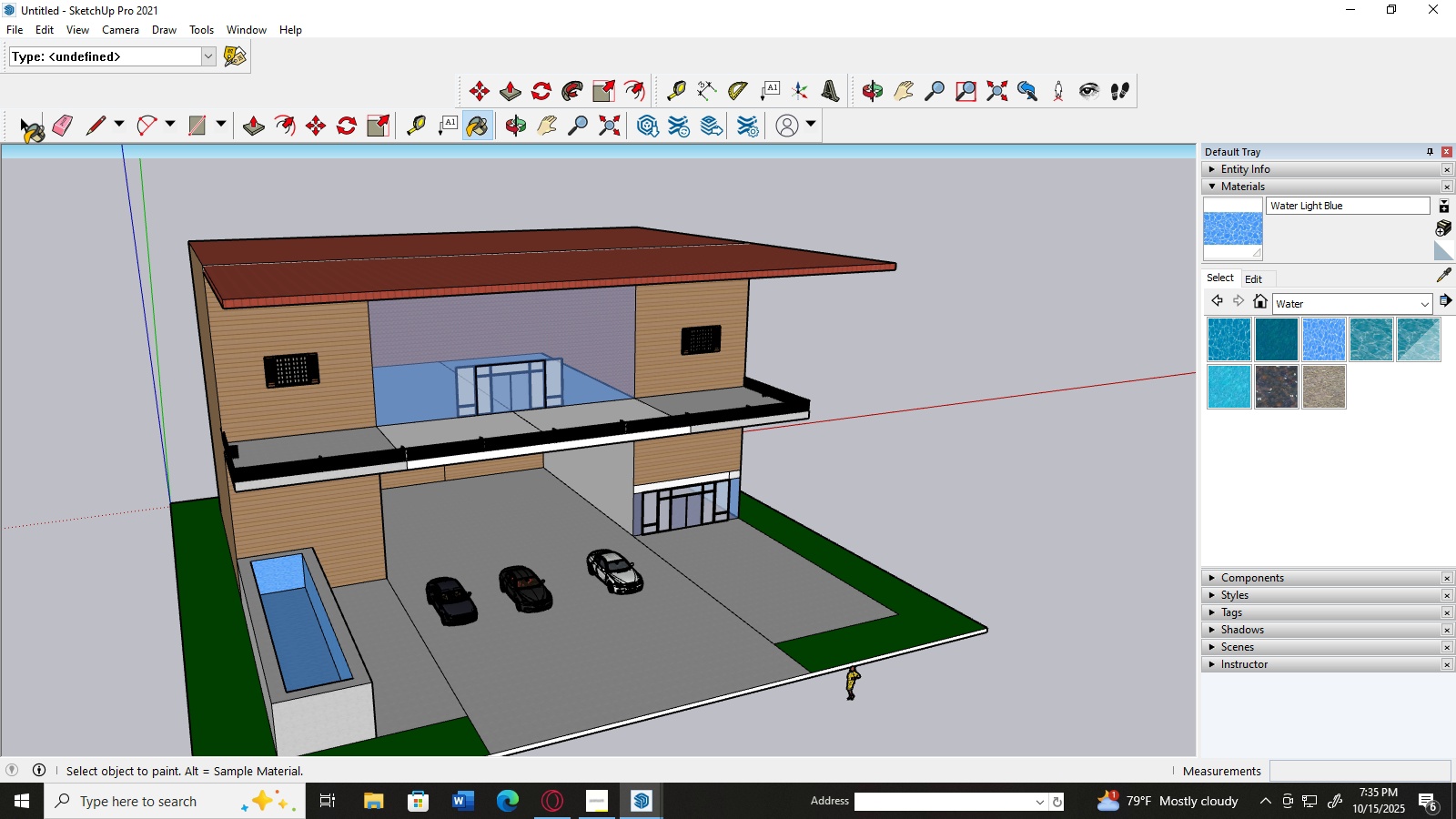 
left_click([24, 132])
 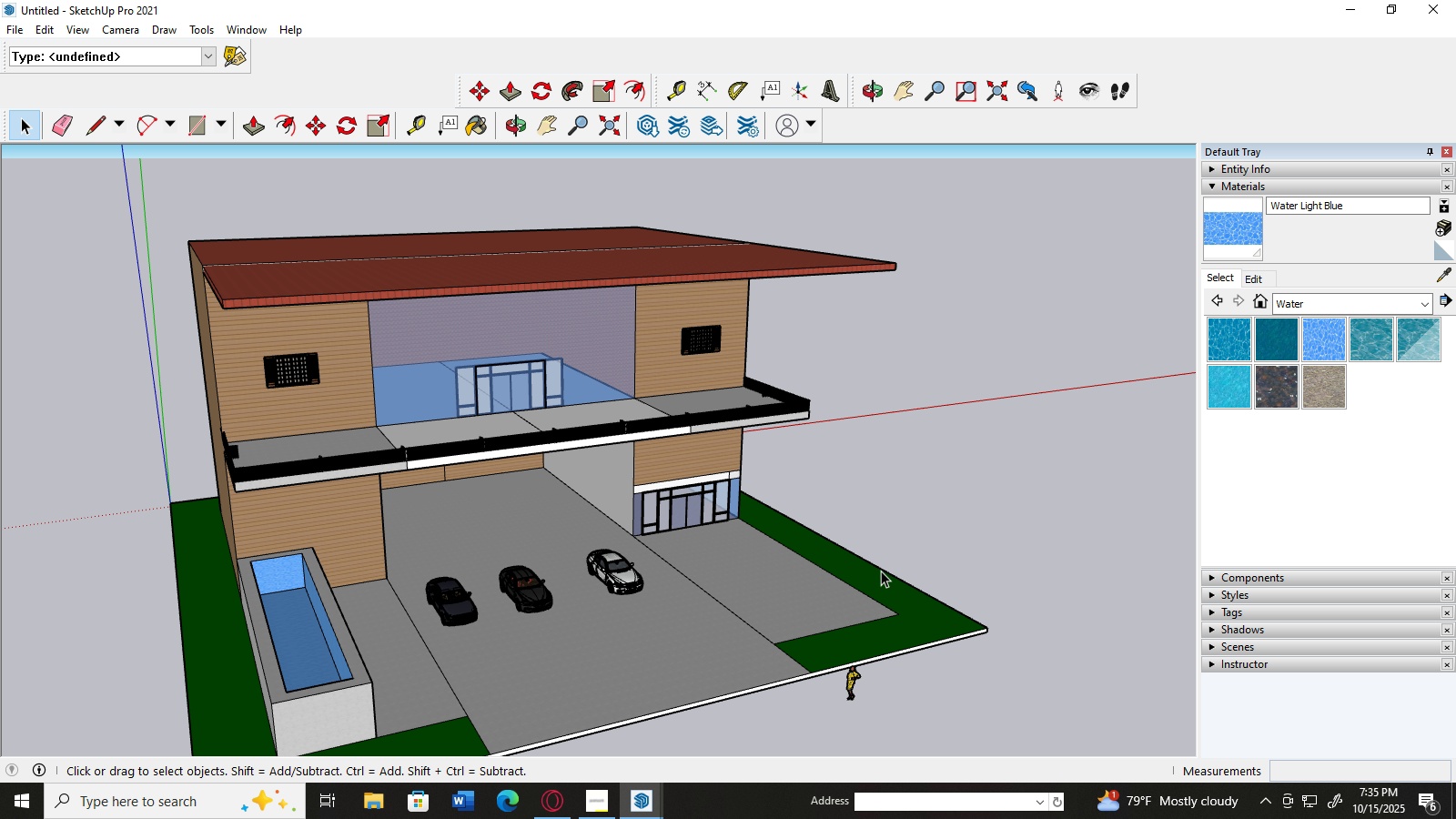 
scroll: coordinate [881, 571], scroll_direction: up, amount: 1.0
 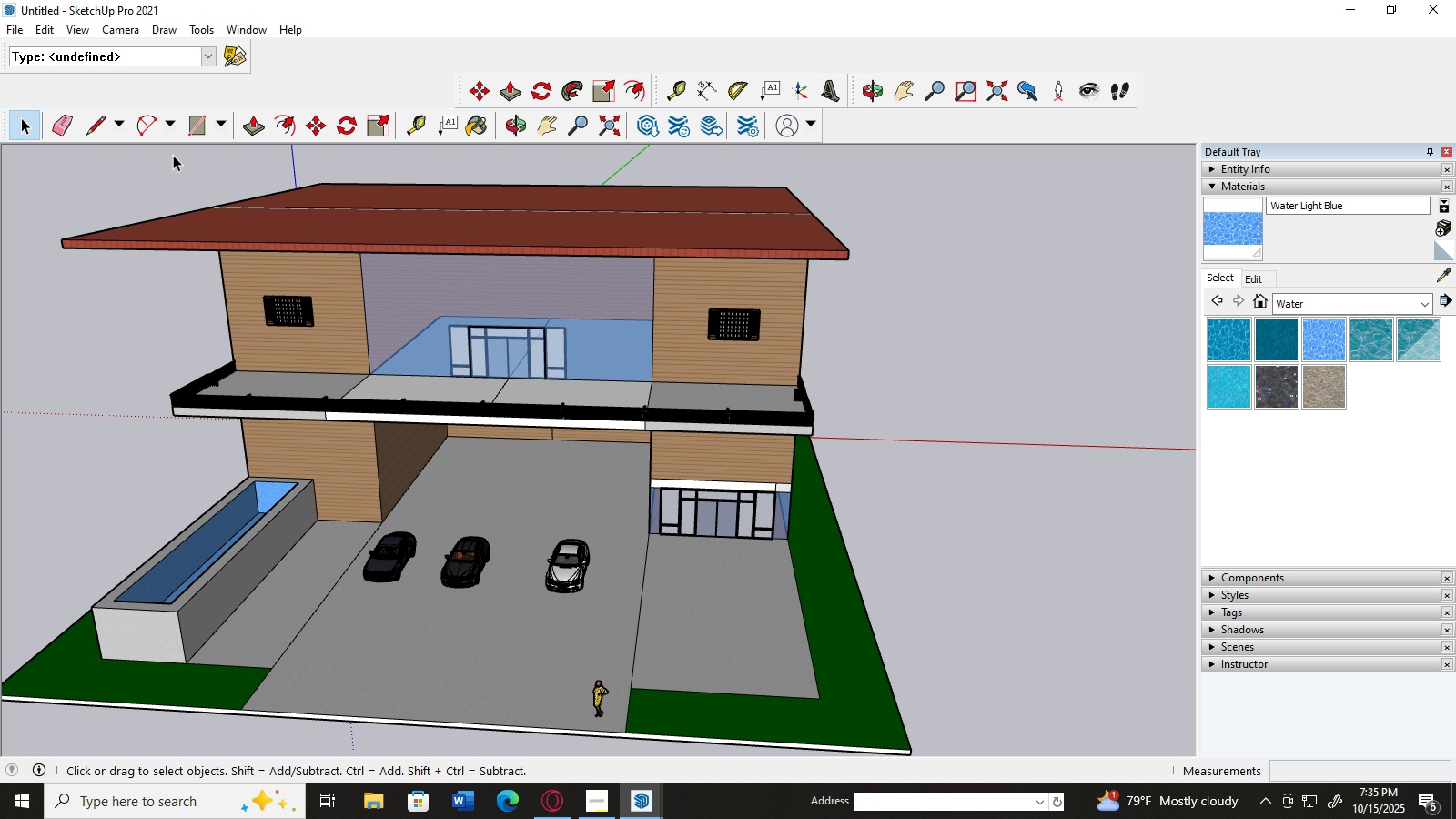 
left_click([198, 135])
 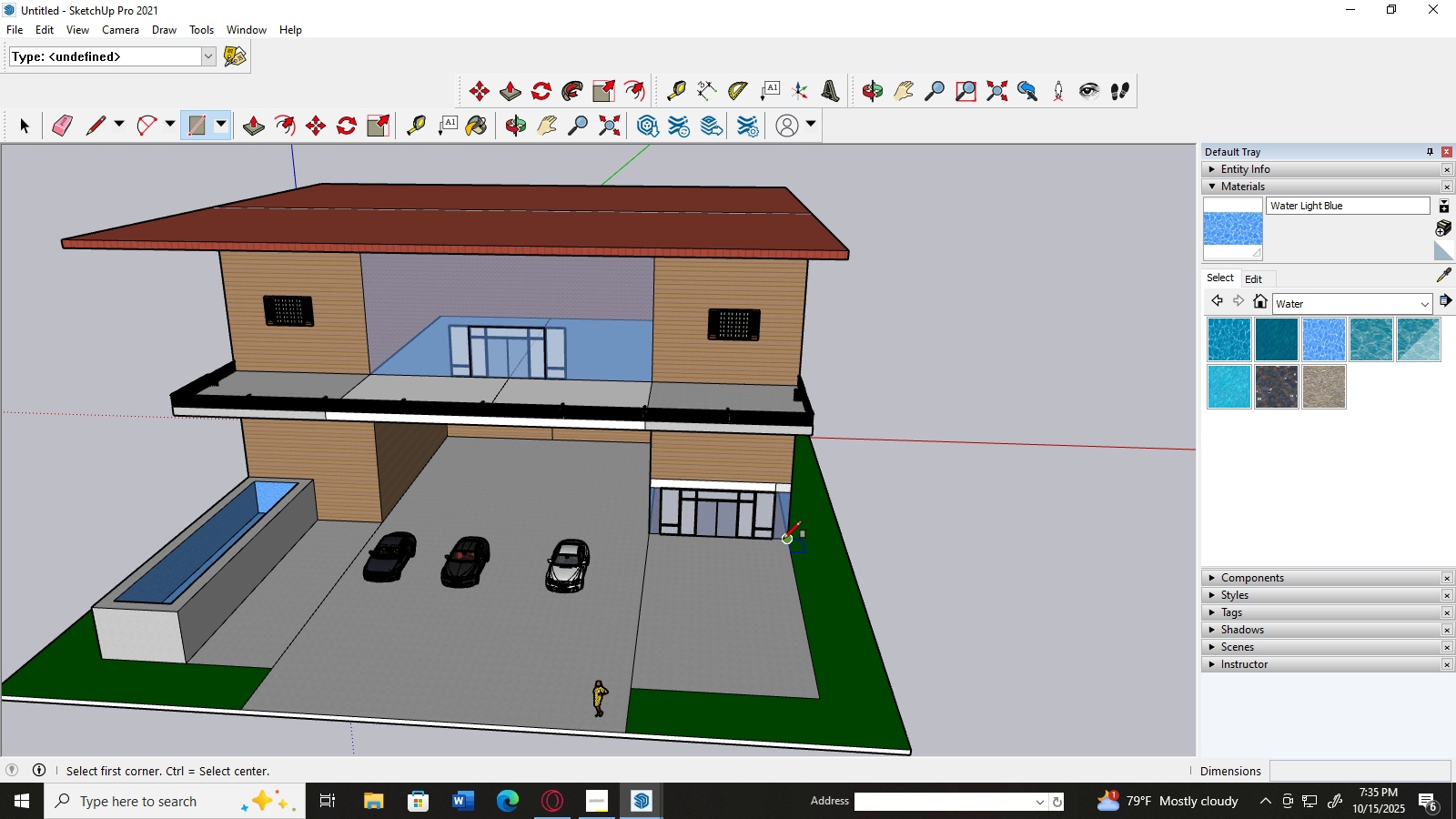 
left_click([785, 539])
 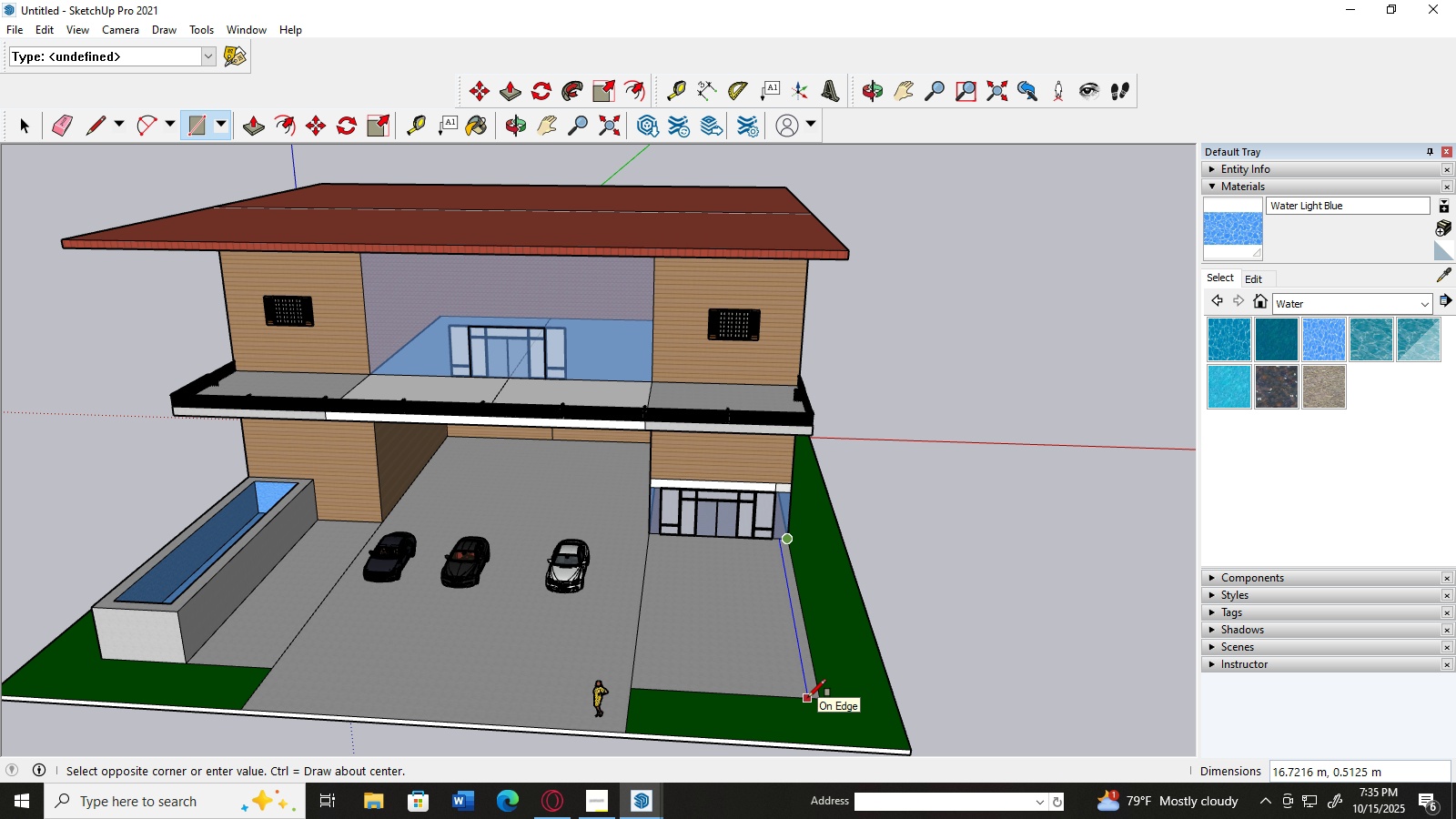 
wait(7.8)
 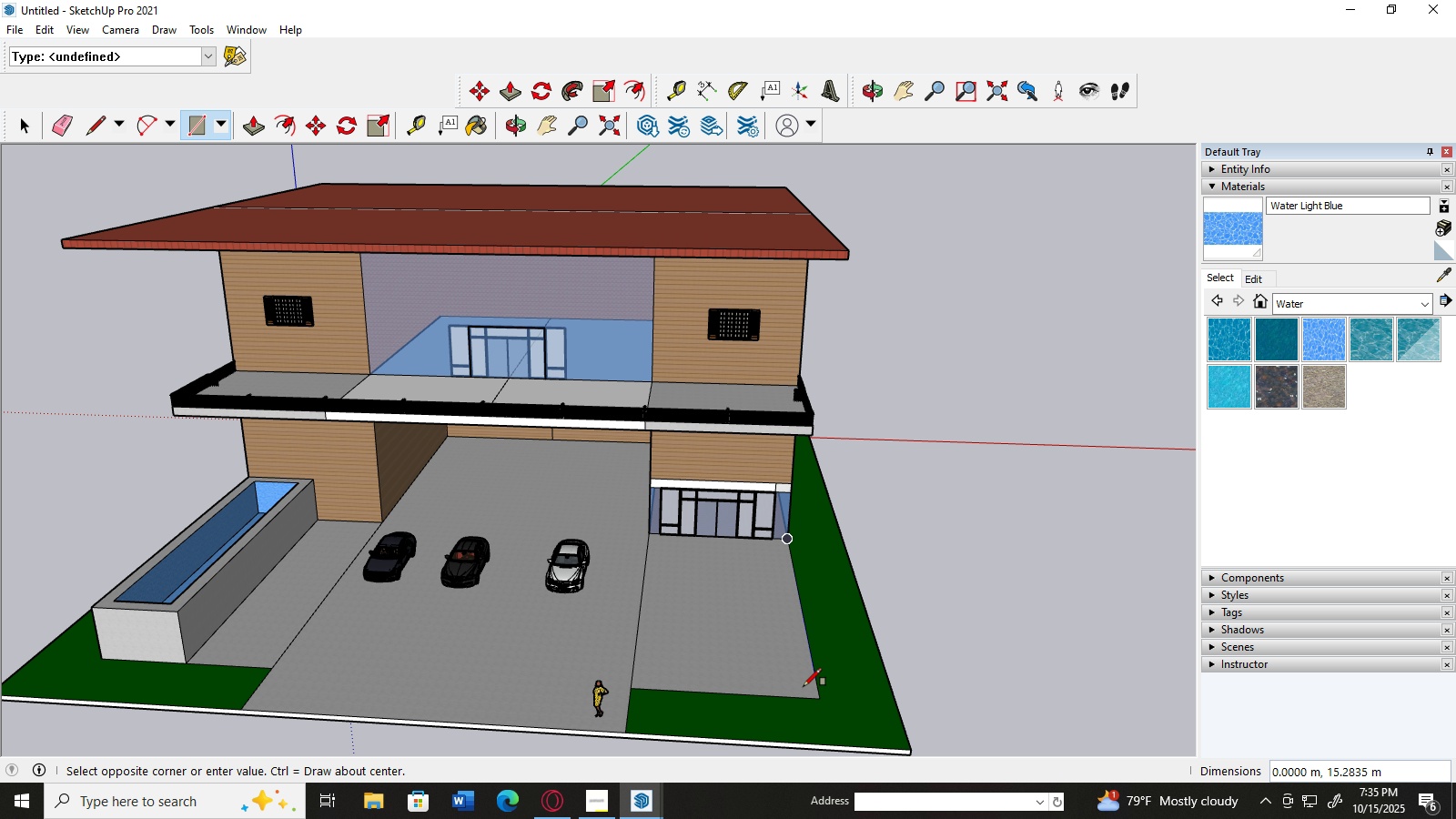 
scroll: coordinate [810, 697], scroll_direction: up, amount: 3.0
 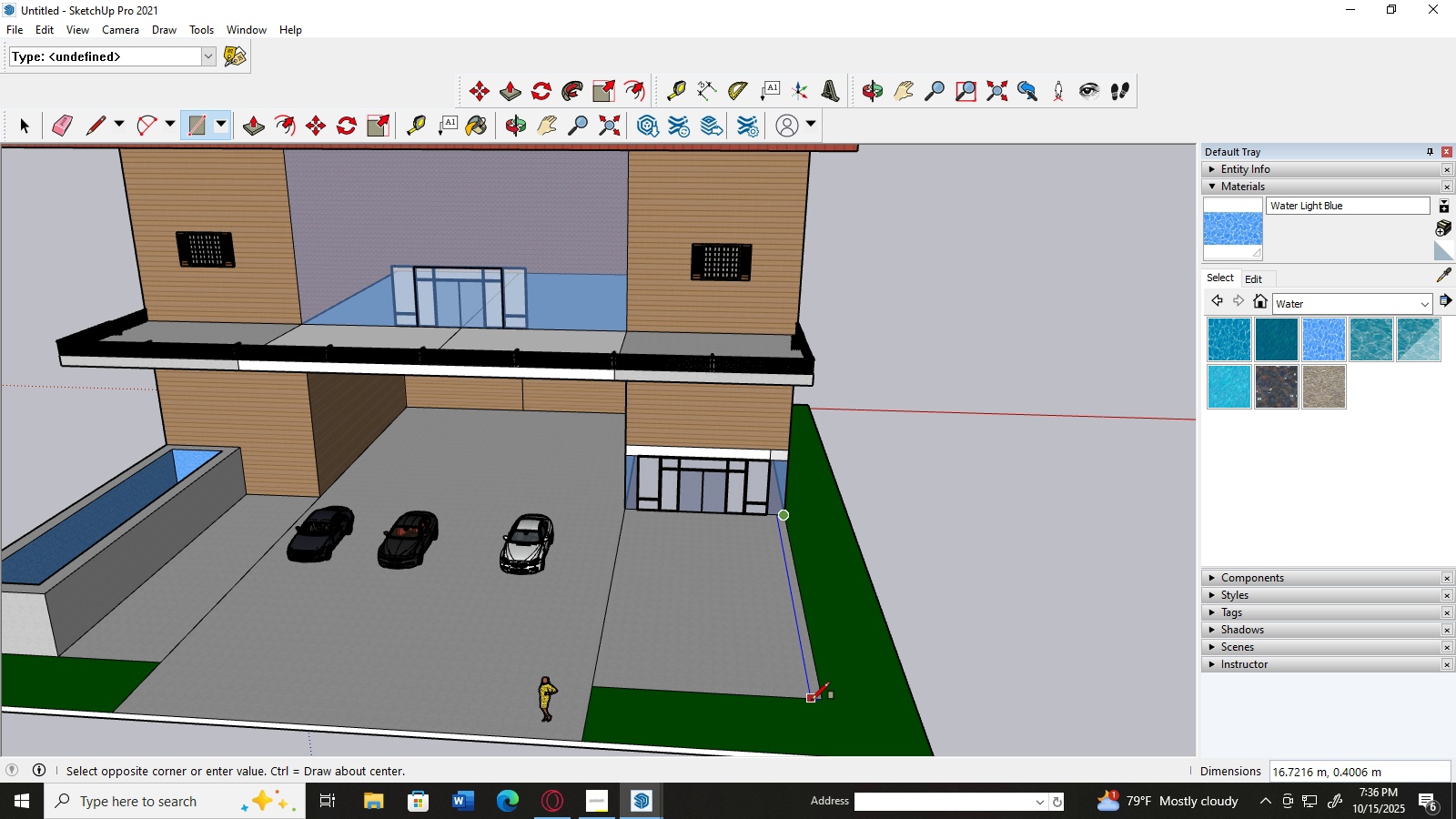 
wait(11.05)
 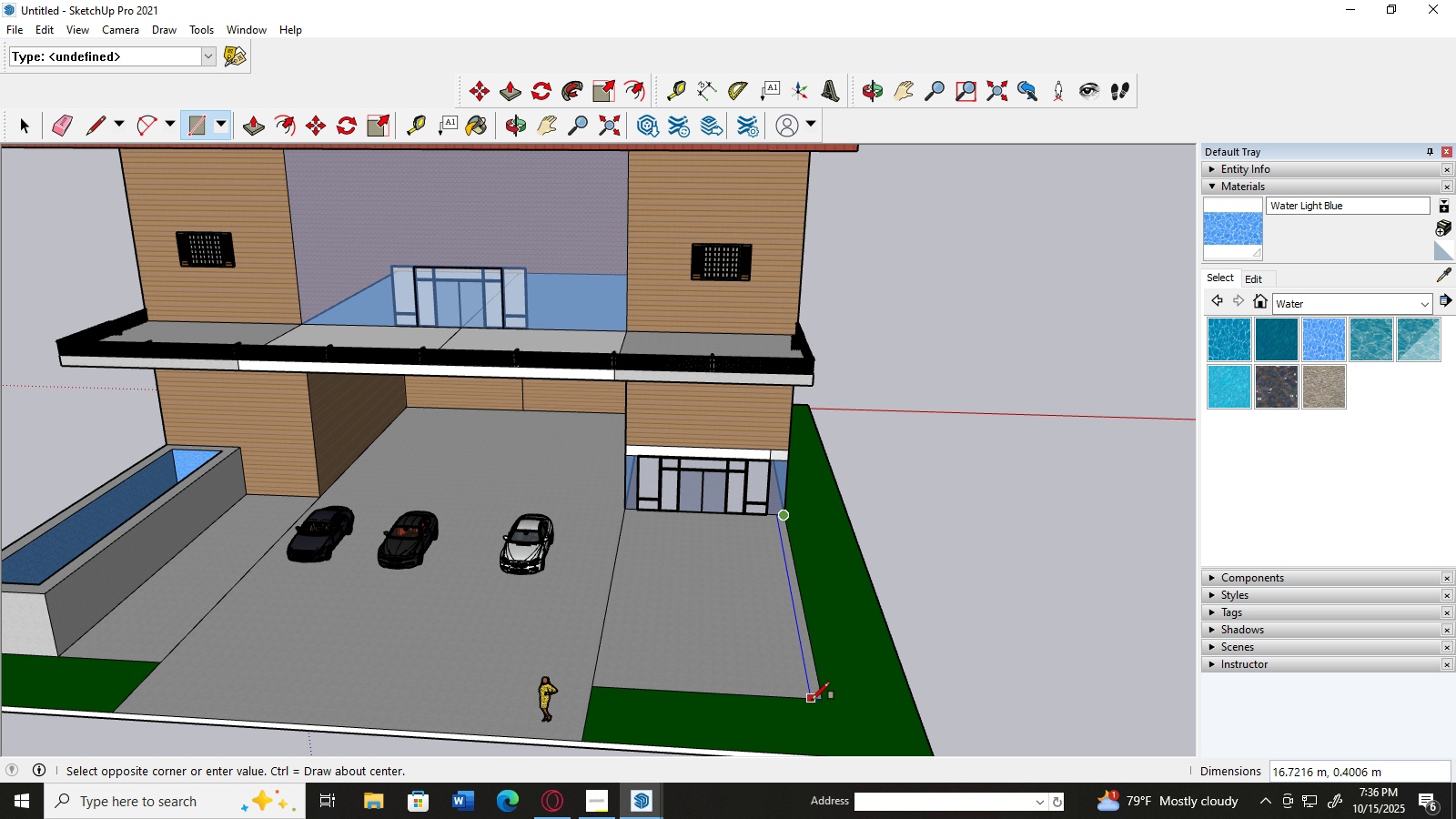 
key(Numpad0)
 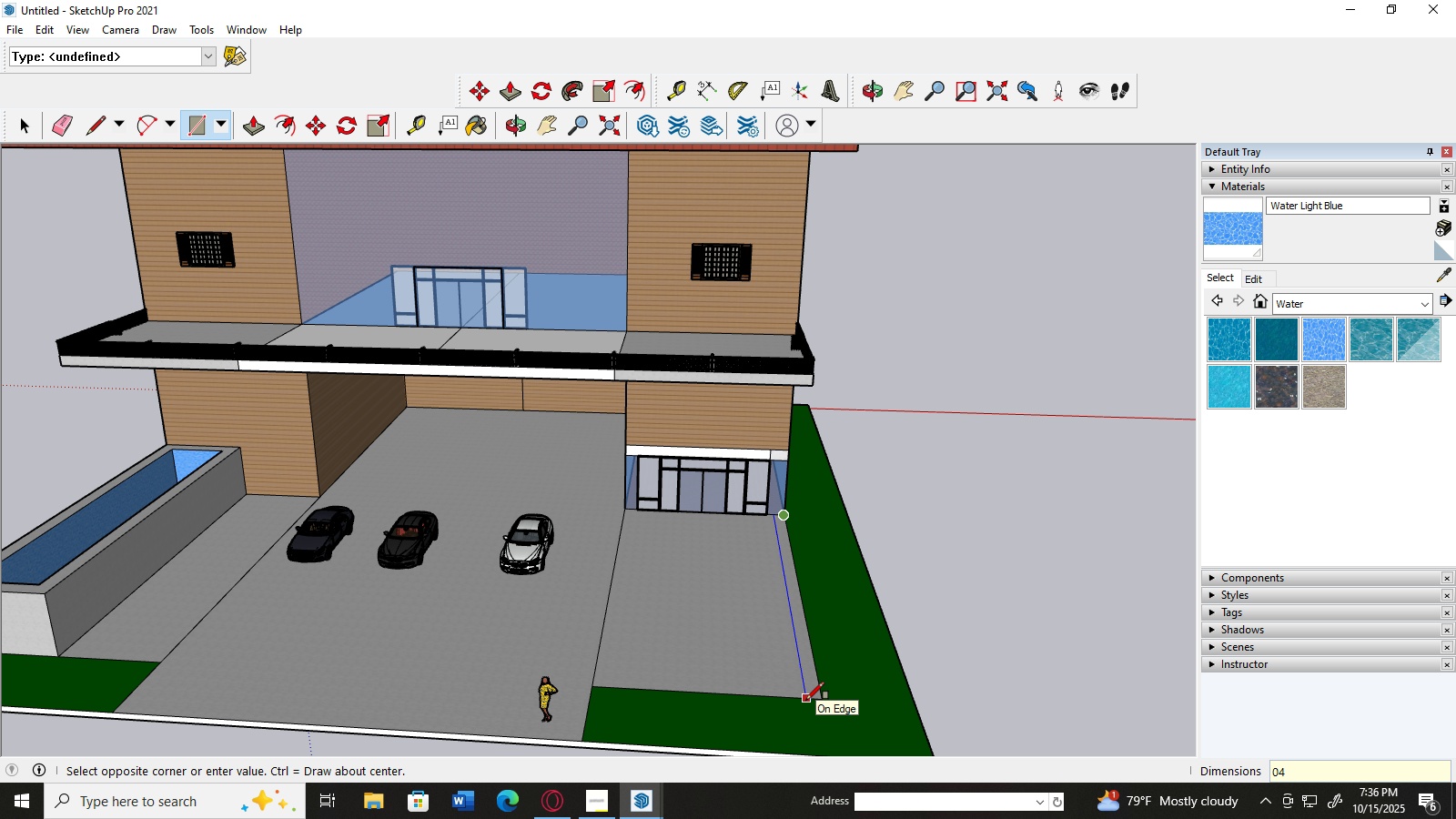 
key(Numpad4)
 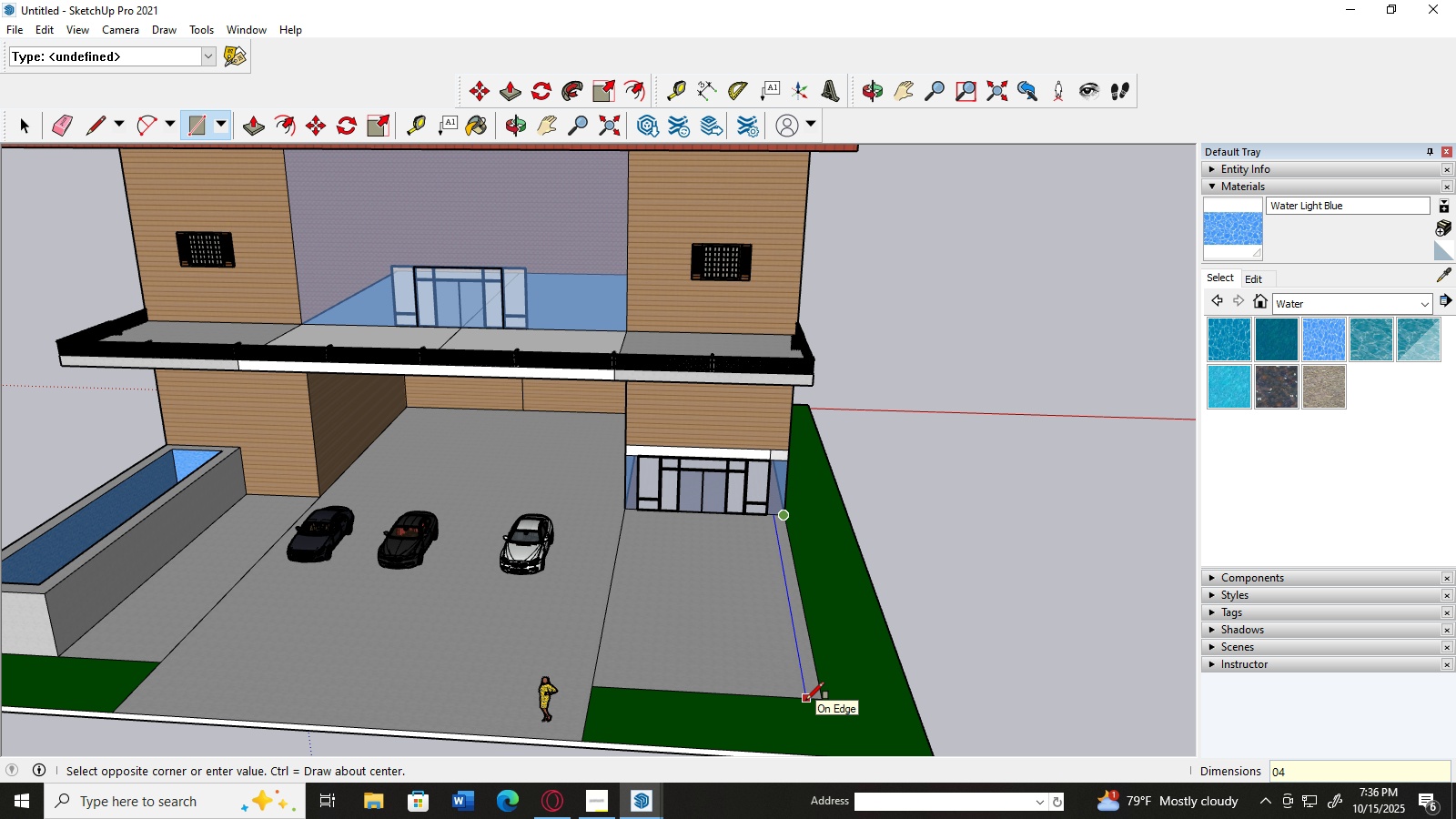 
key(NumpadDecimal)
 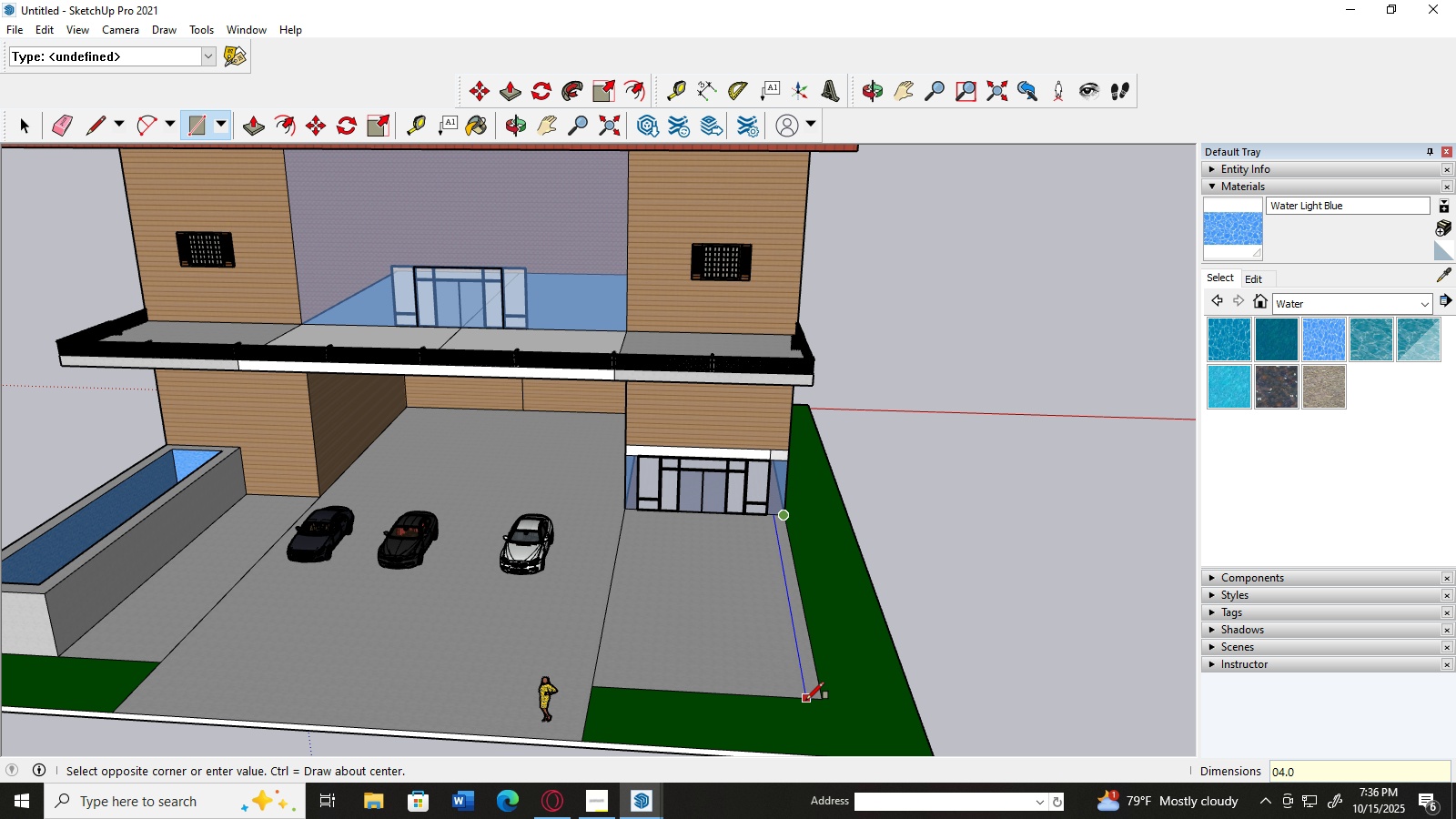 
key(Numpad0)
 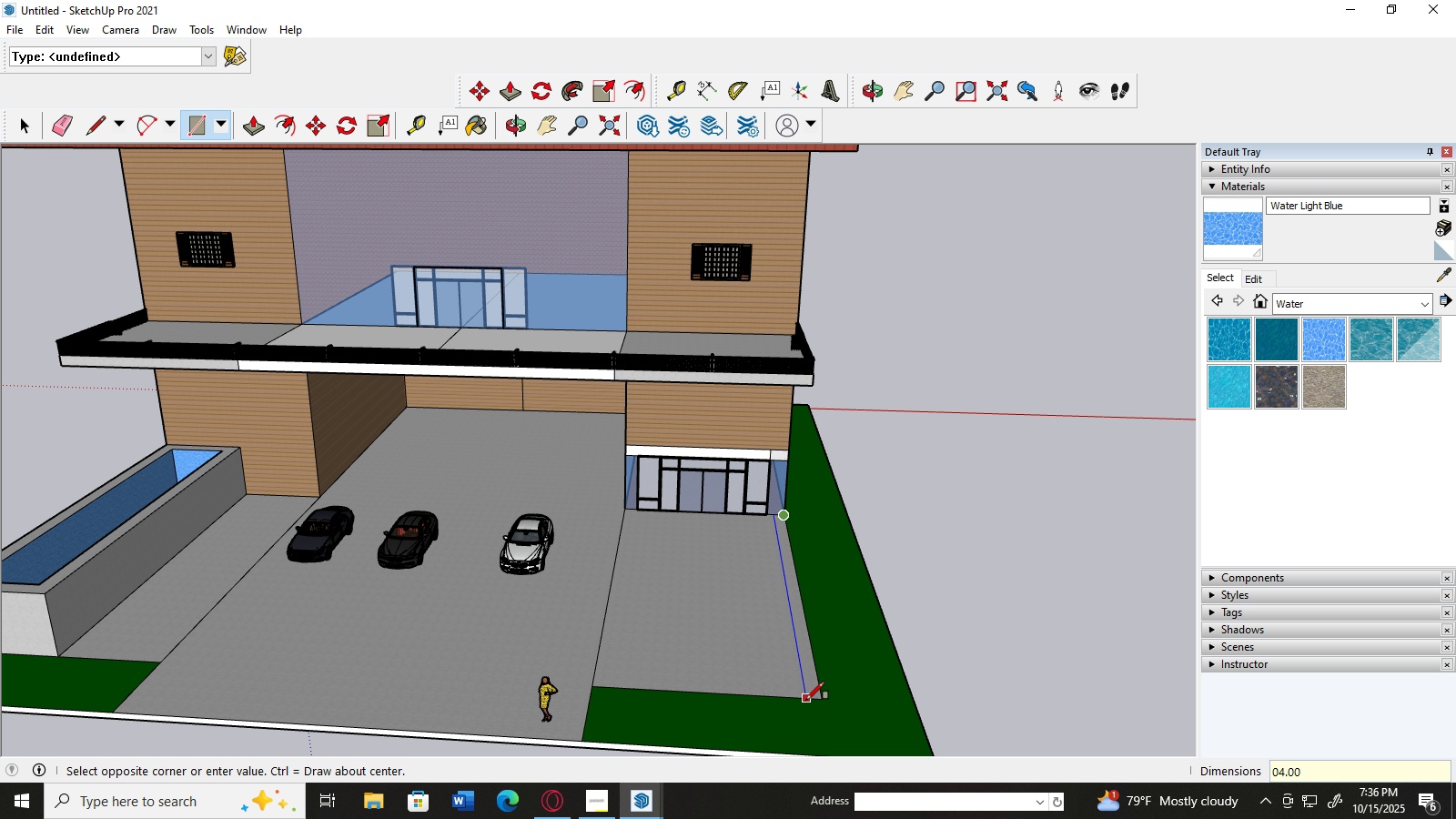 
key(Numpad0)
 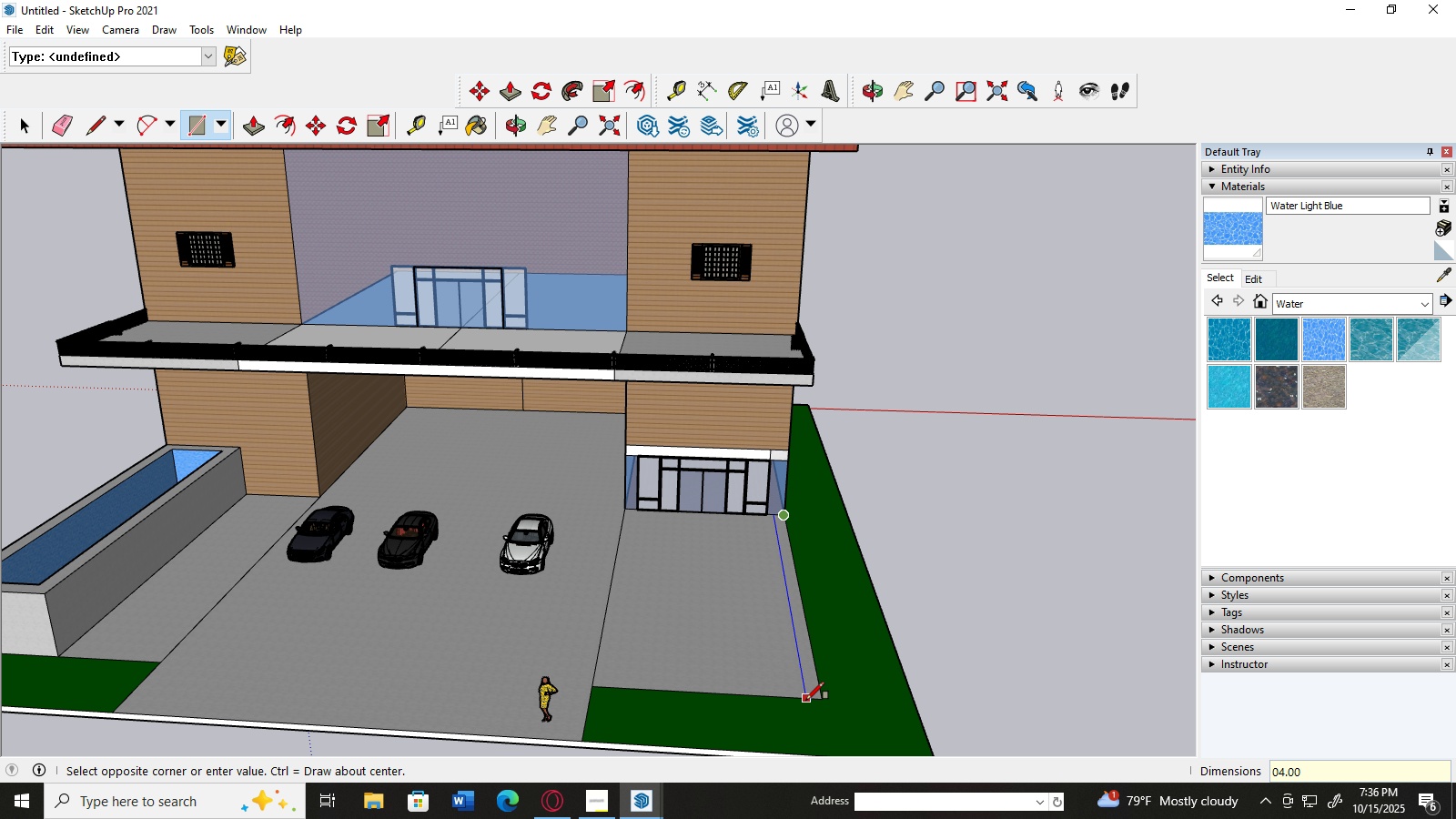 
key(Numpad0)
 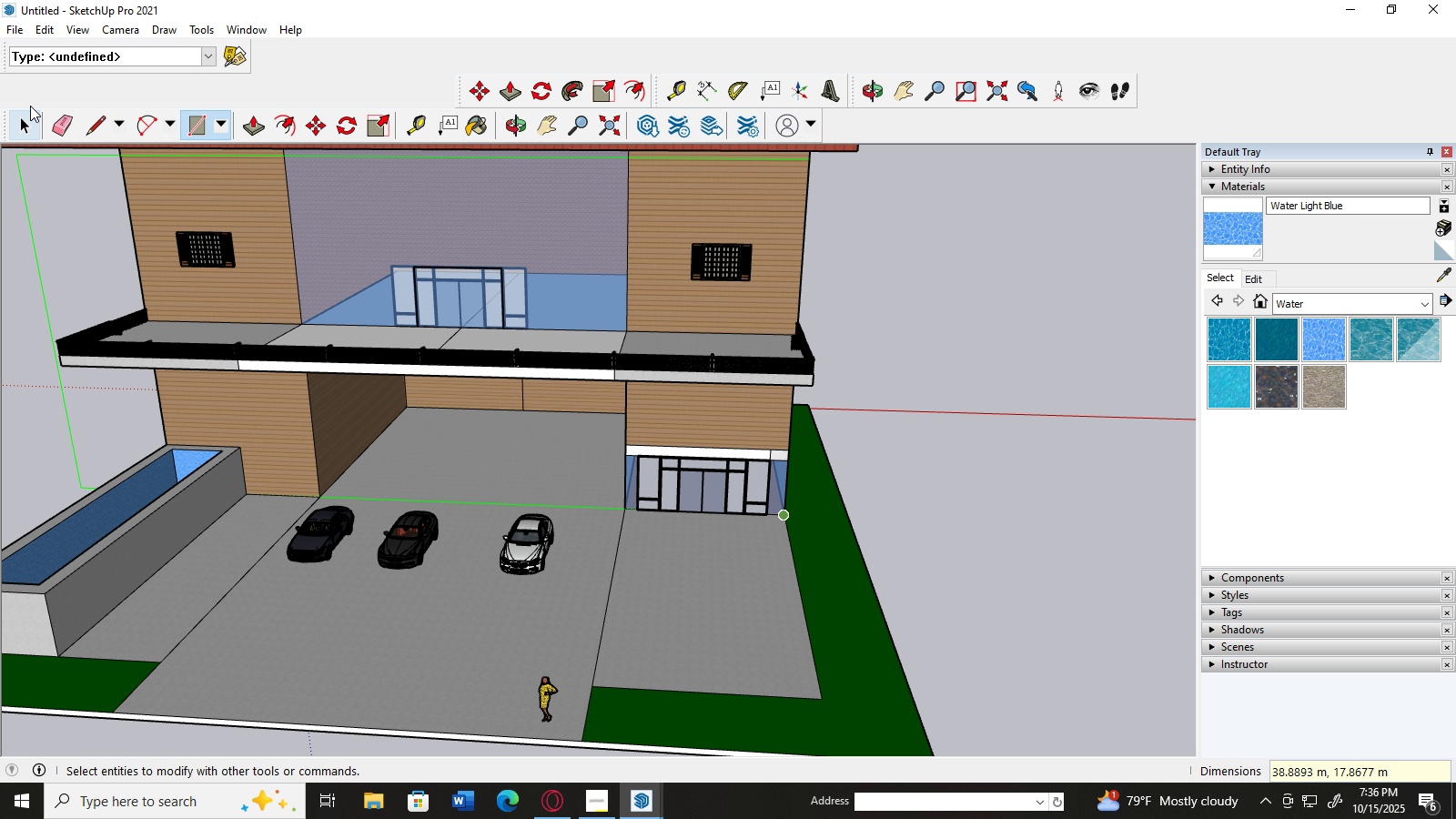 
left_click([28, 116])
 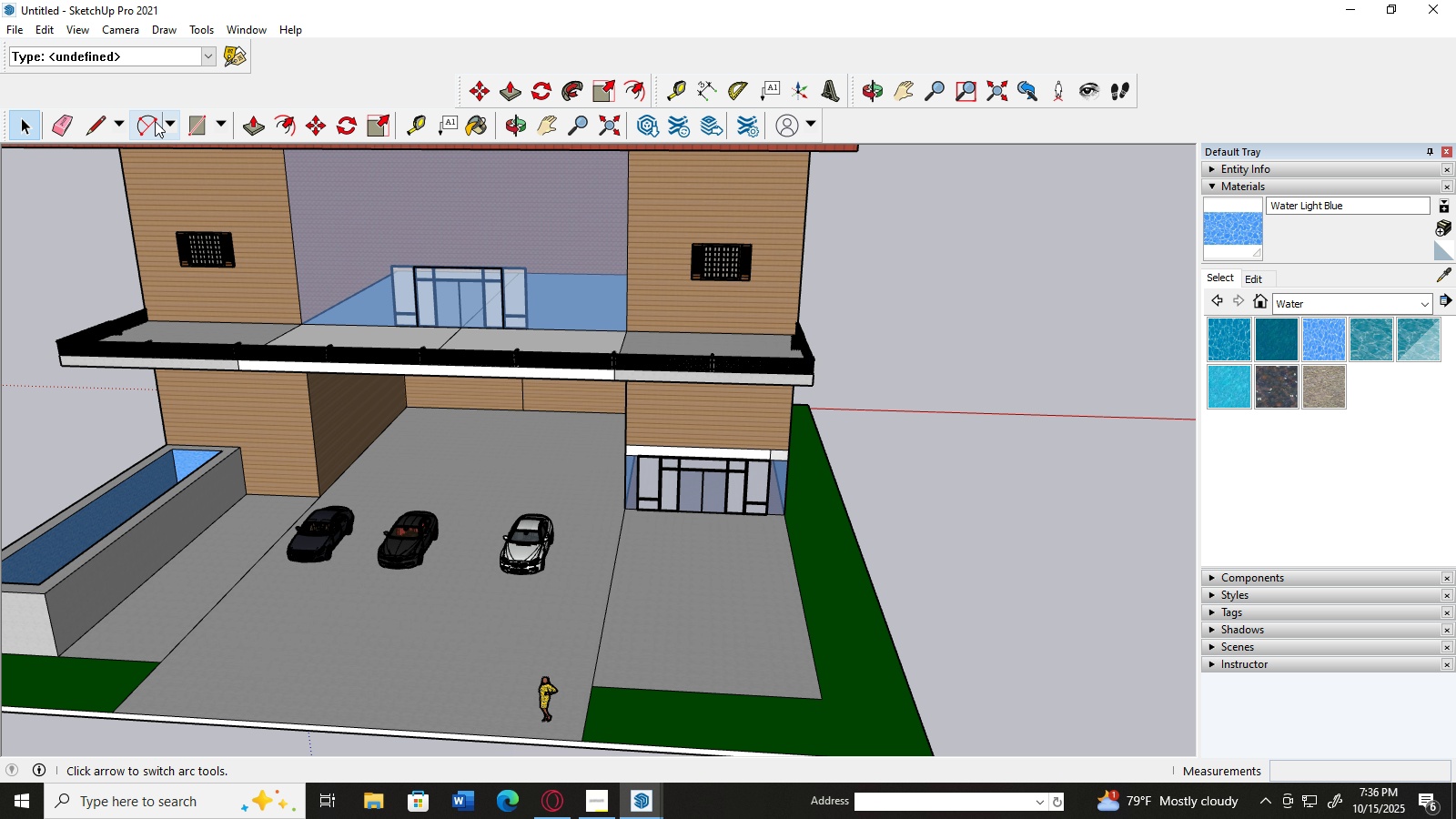 
left_click([105, 120])
 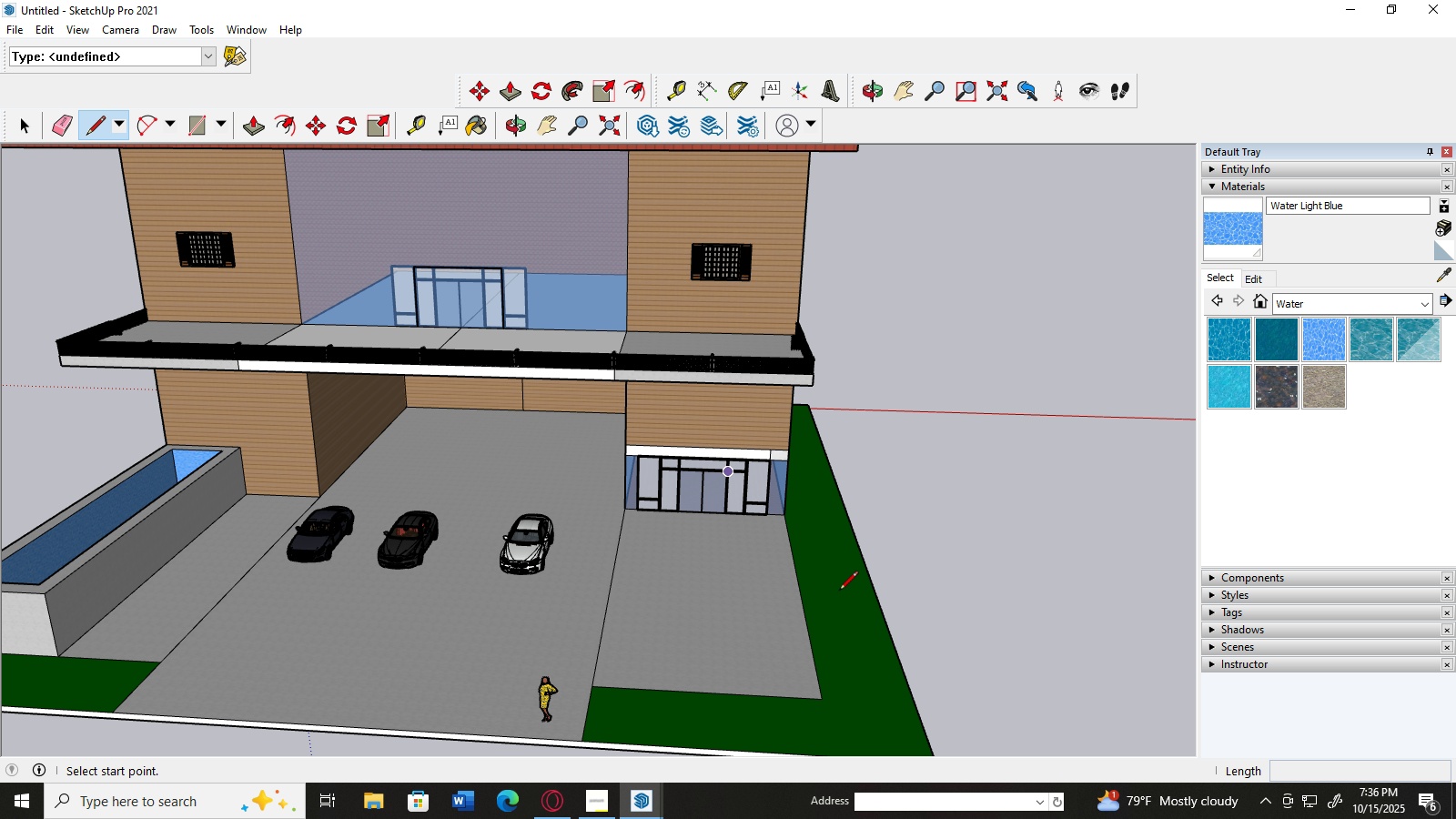 
scroll: coordinate [839, 602], scroll_direction: up, amount: 4.0
 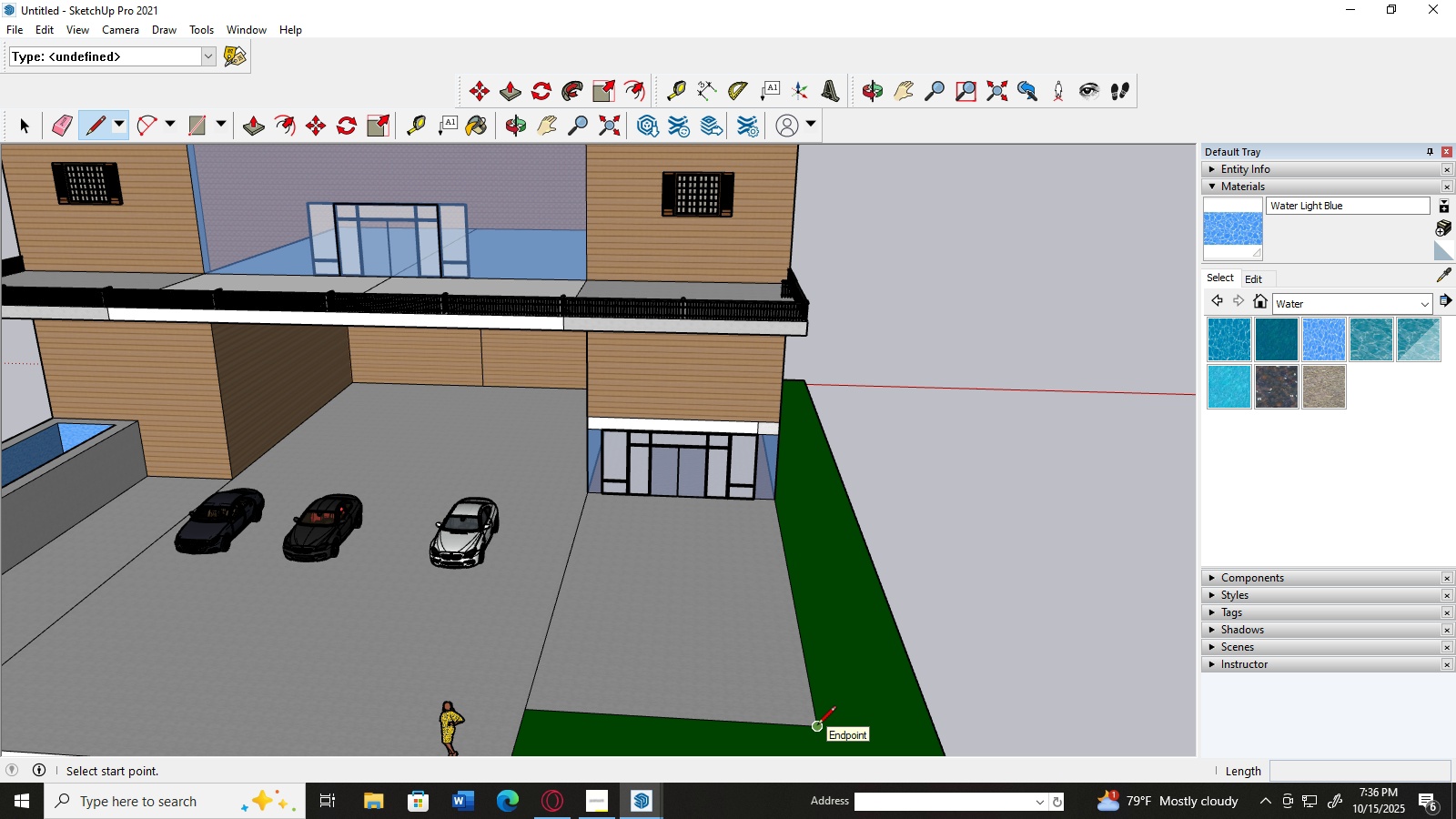 
left_click([817, 726])
 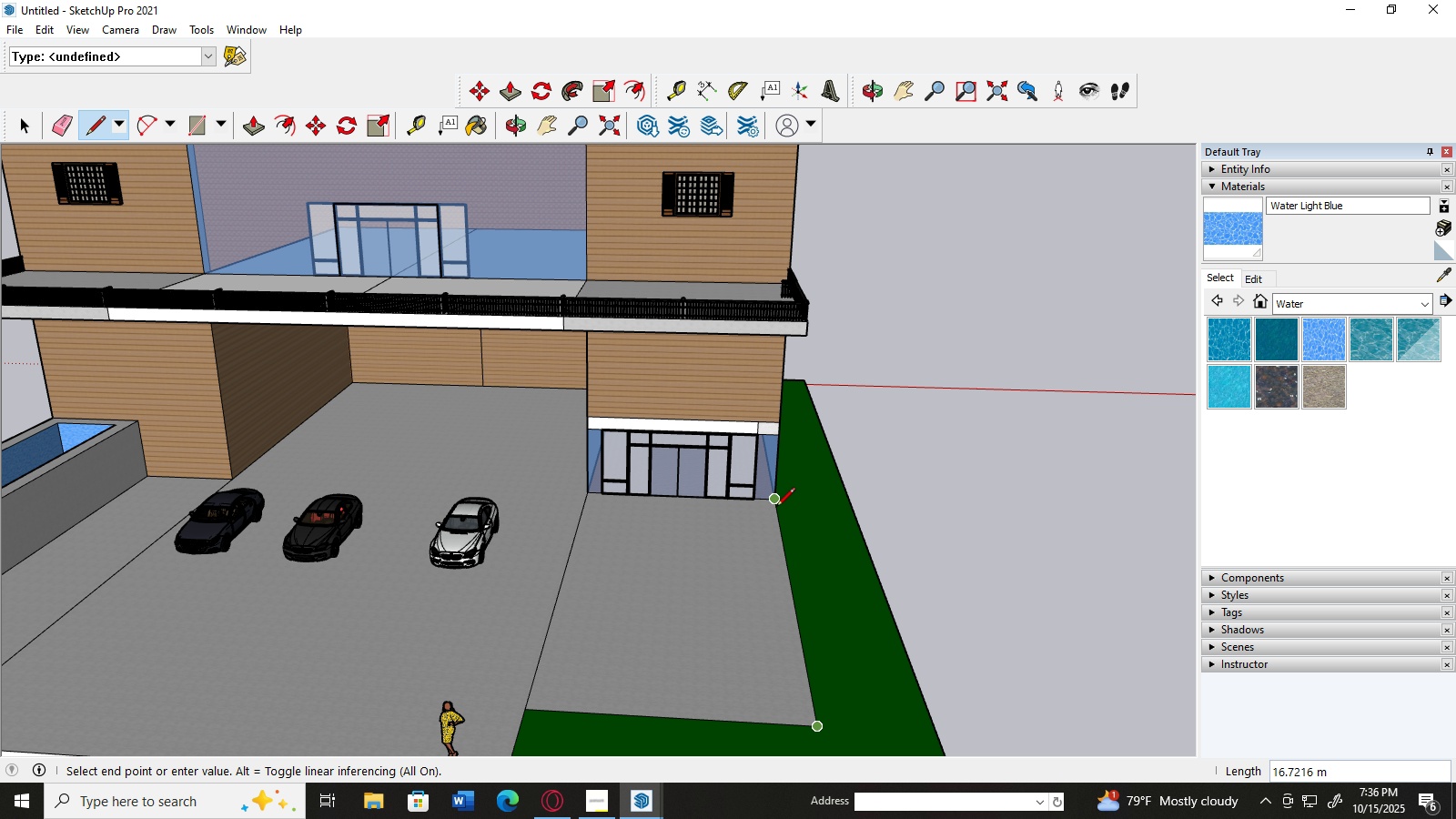 
left_click([775, 507])
 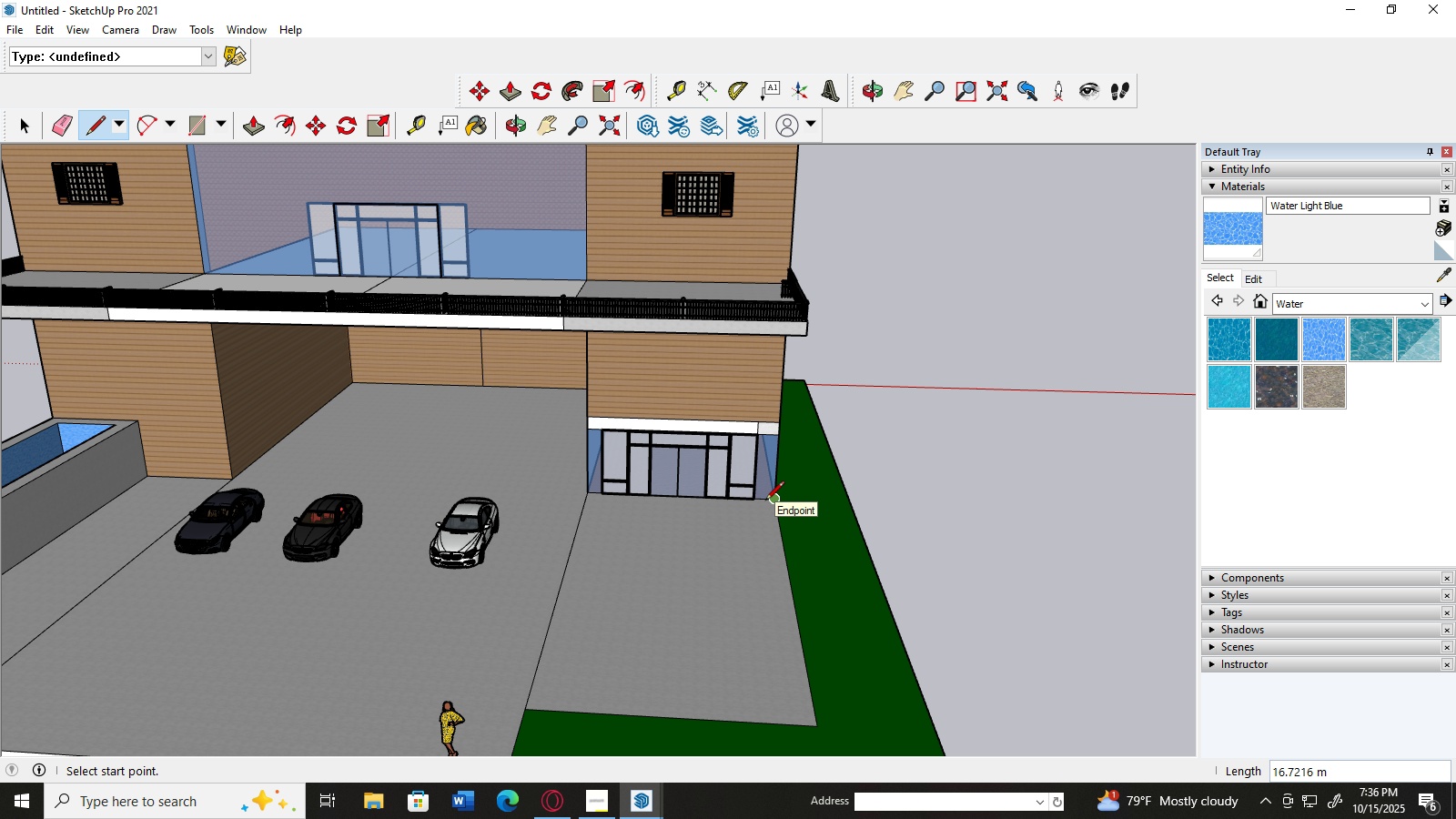 
scroll: coordinate [770, 502], scroll_direction: up, amount: 18.0
 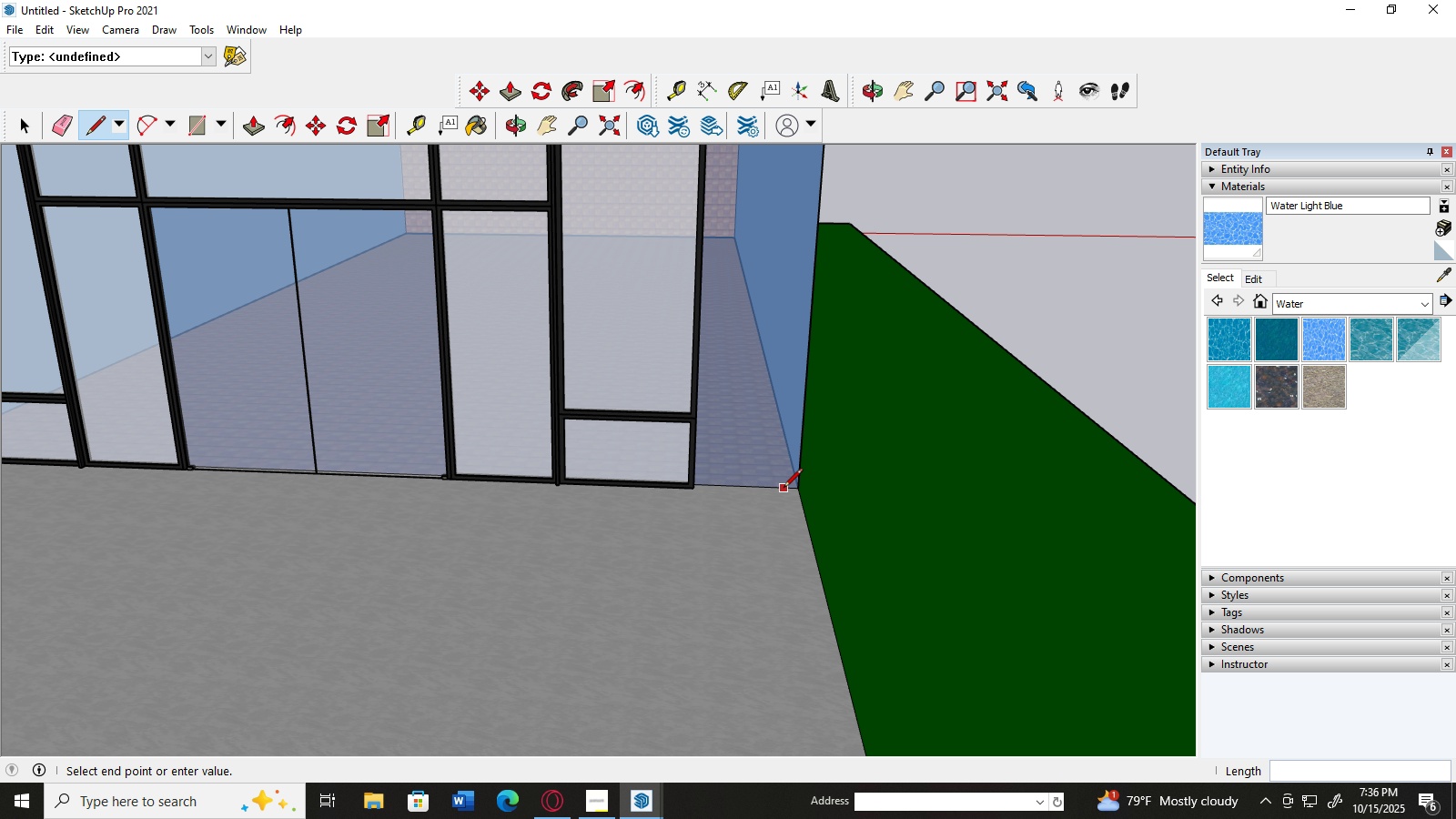 
left_click([784, 489])
 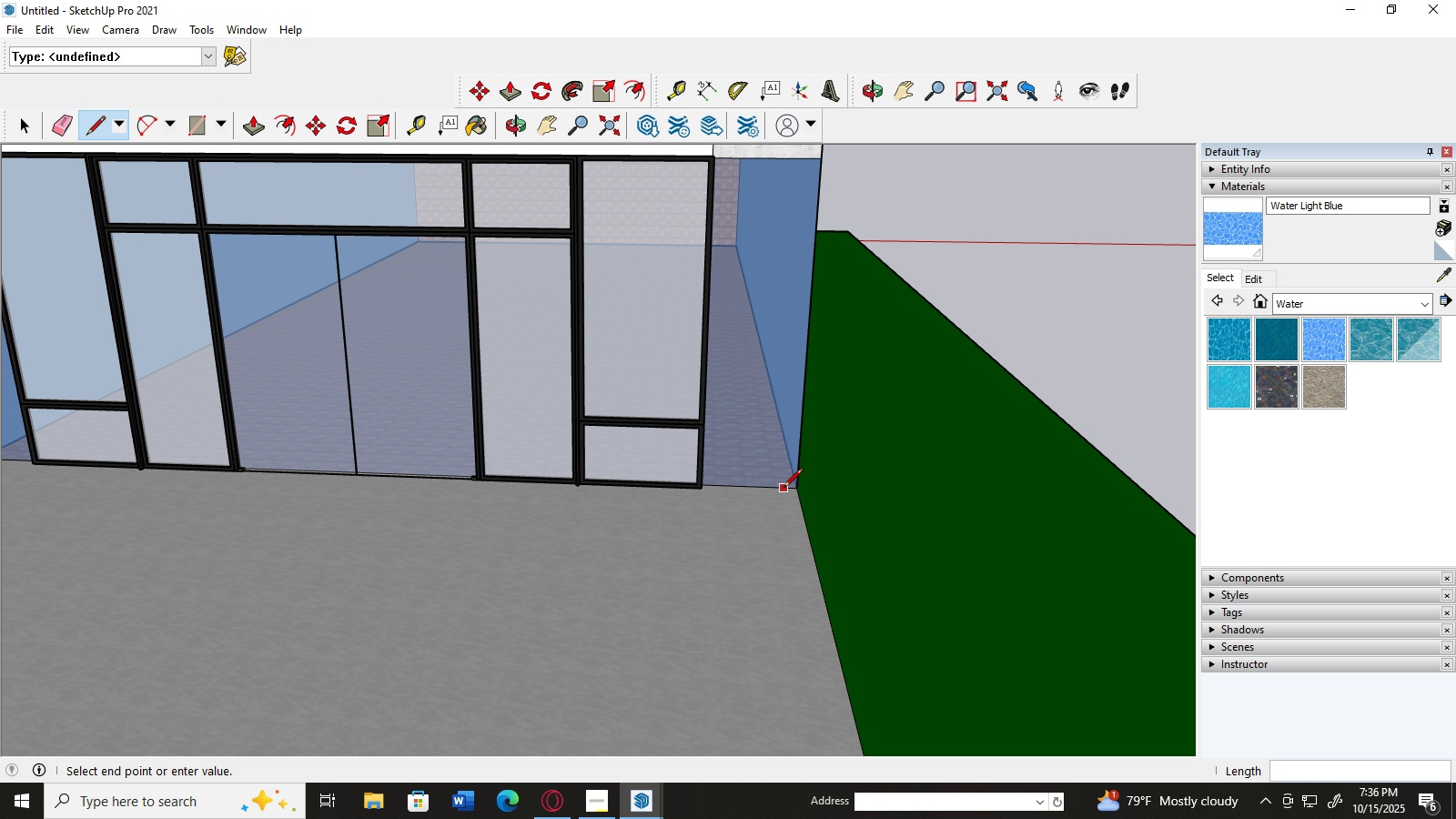 
scroll: coordinate [784, 489], scroll_direction: down, amount: 20.0
 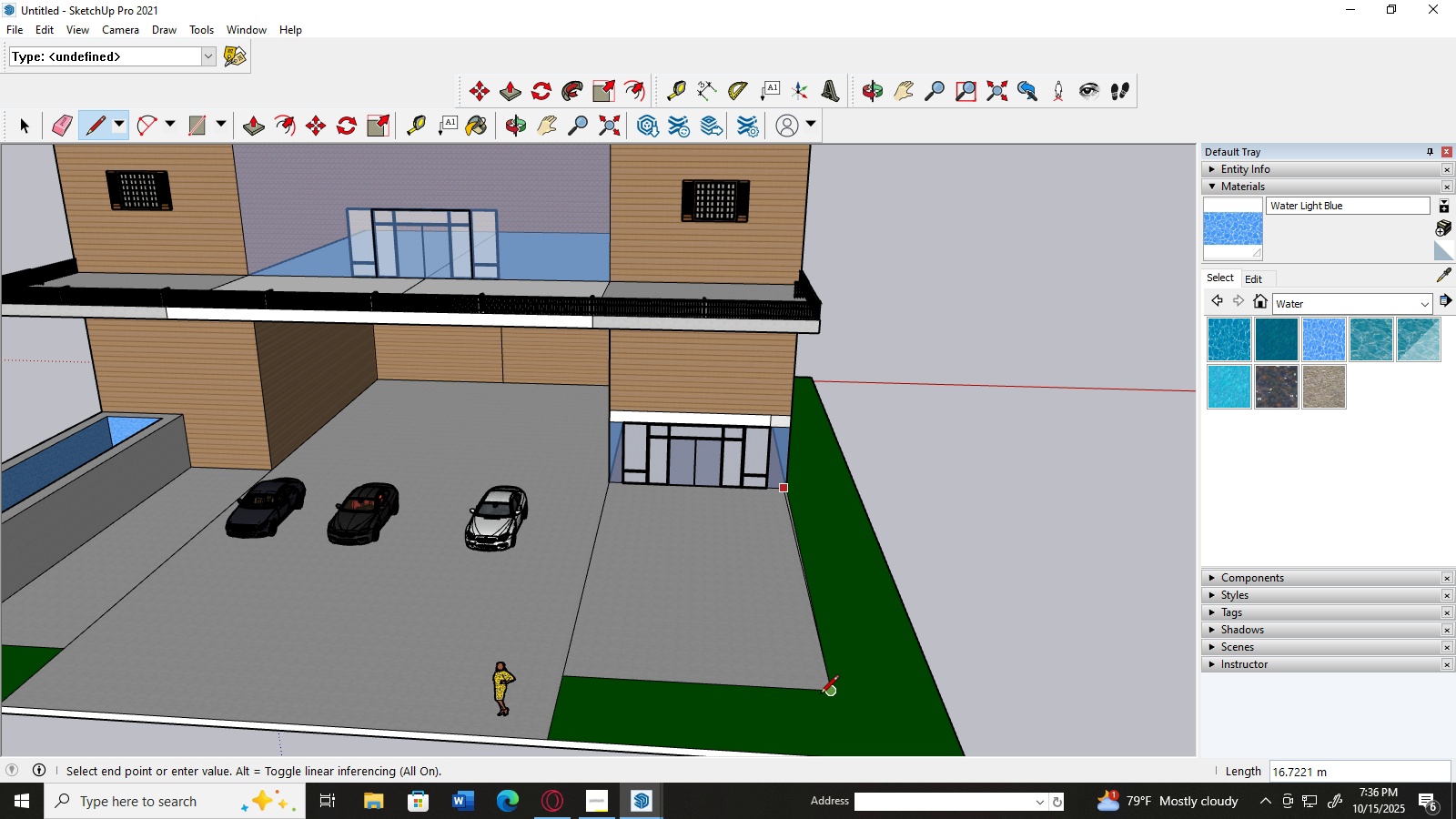 
left_click([819, 695])
 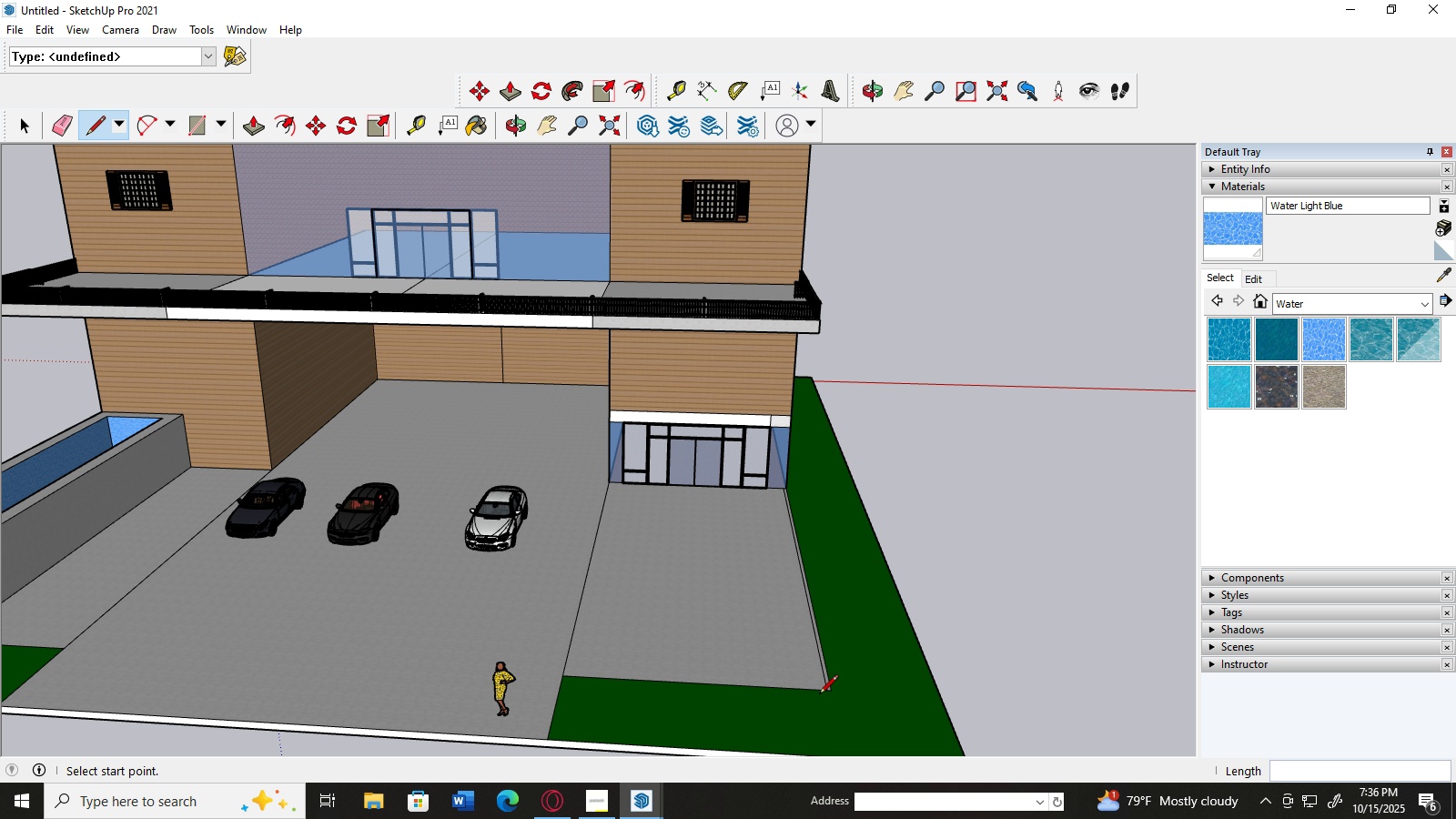 
scroll: coordinate [832, 693], scroll_direction: up, amount: 4.0
 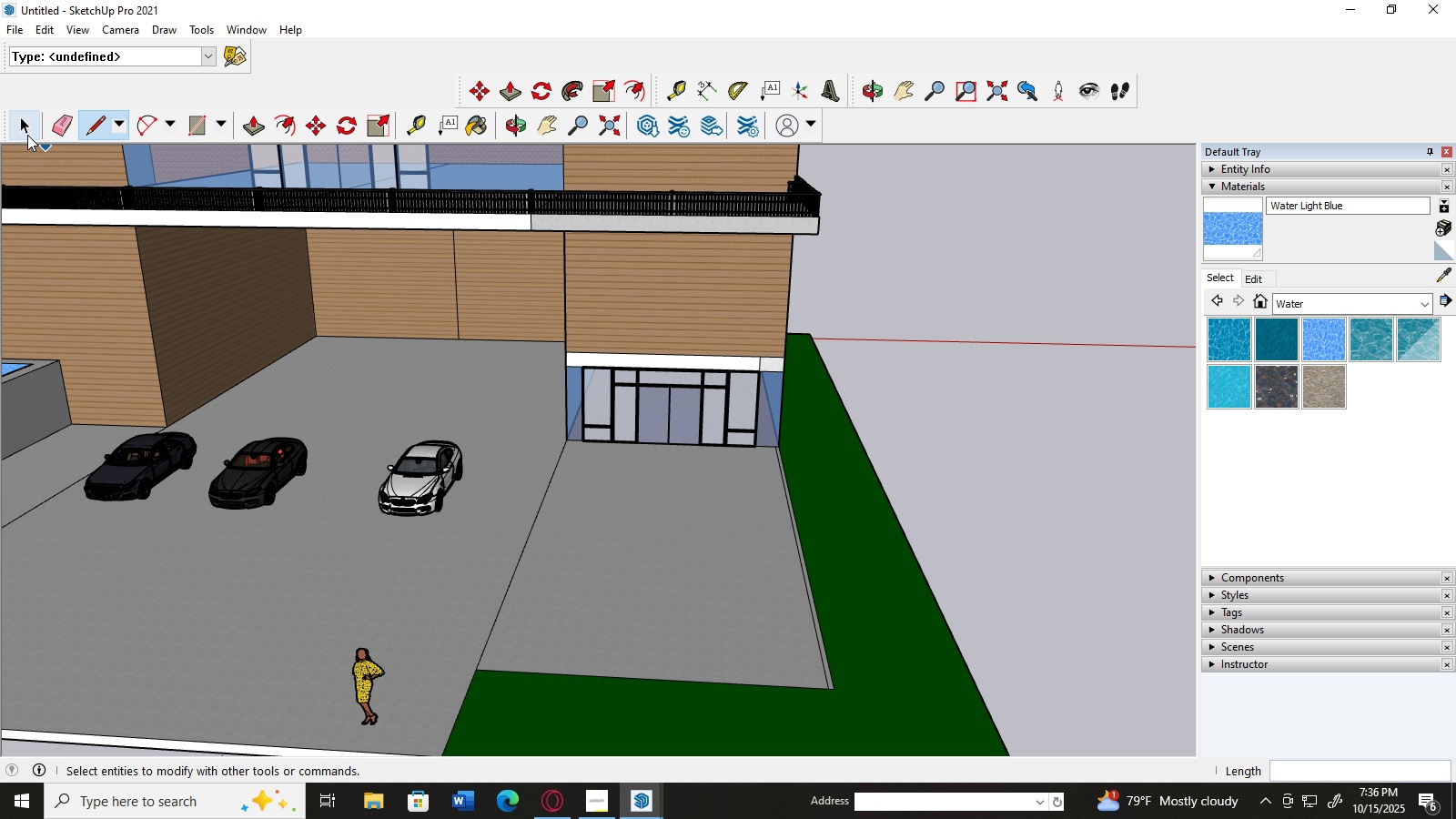 
left_click([26, 135])
 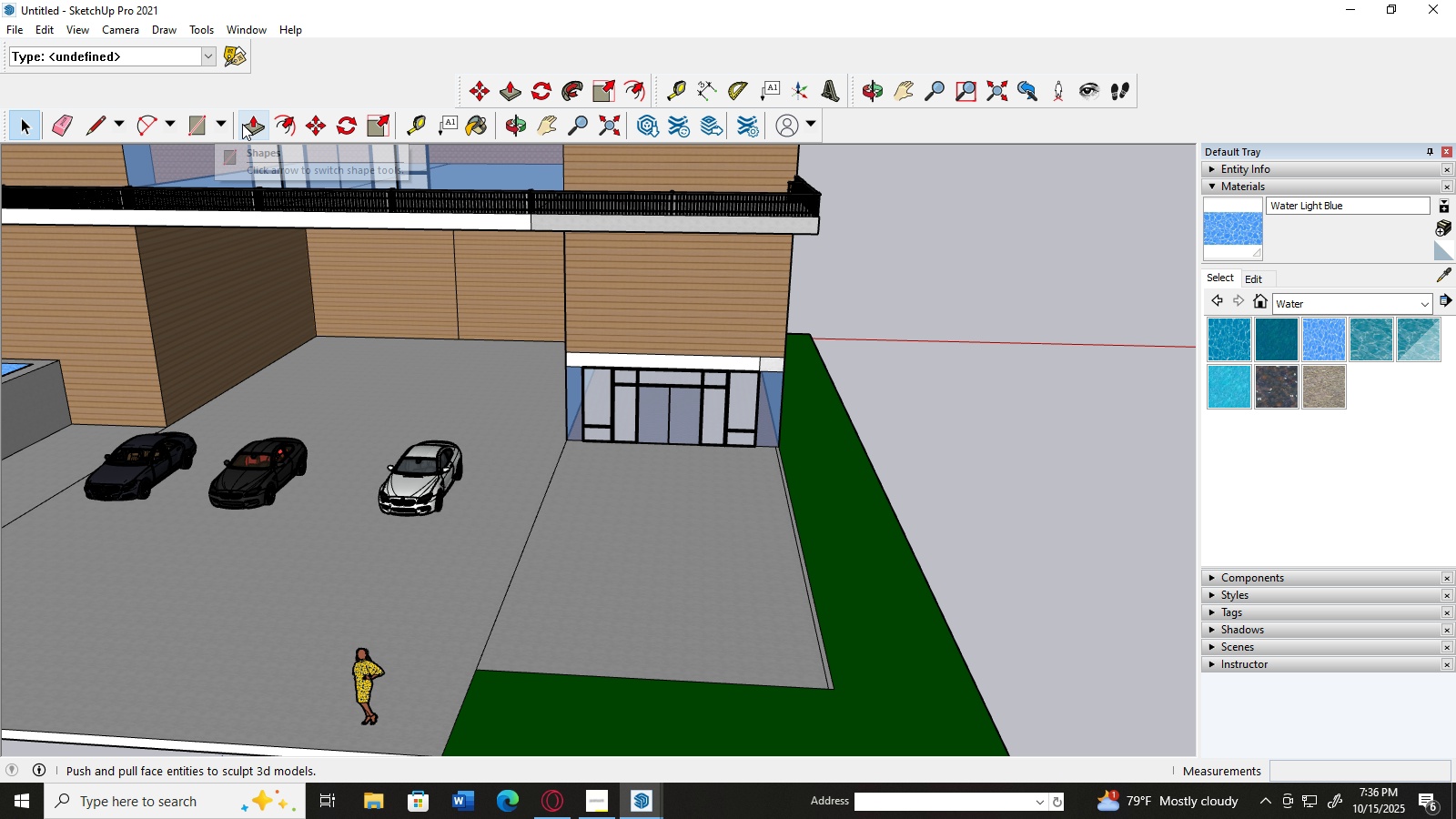 
left_click([242, 124])
 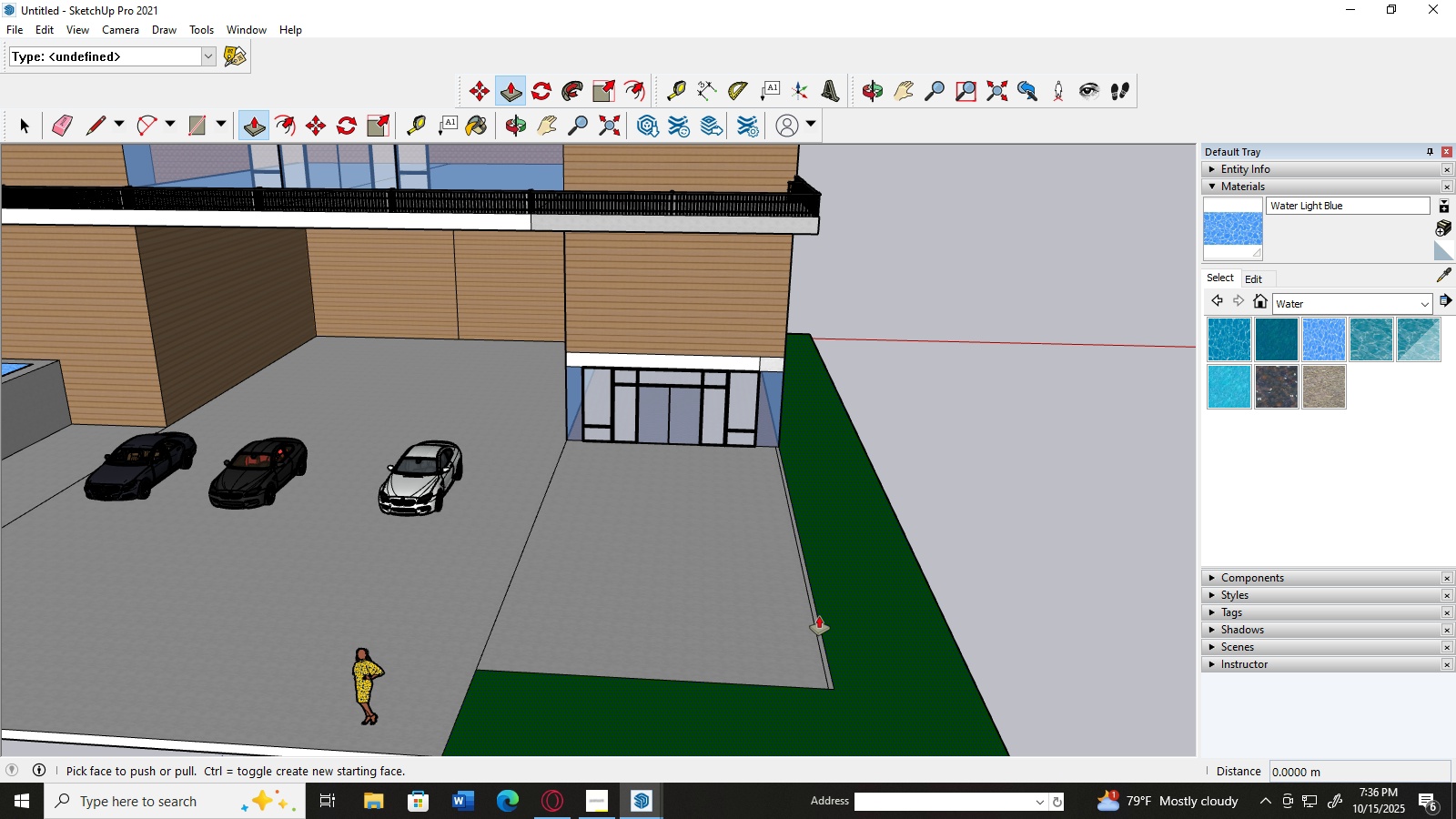 
left_click([819, 616])
 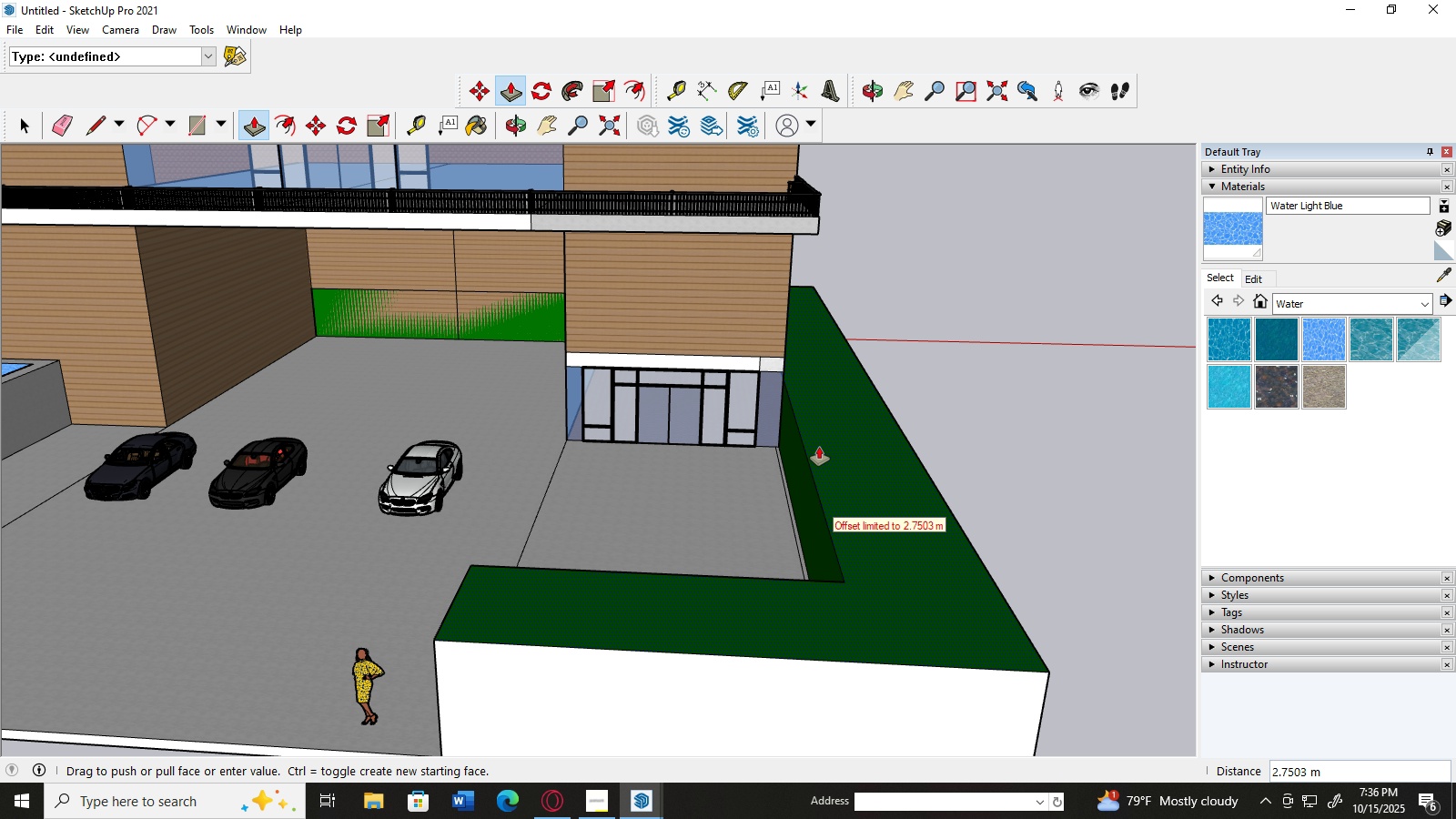 
wait(7.12)
 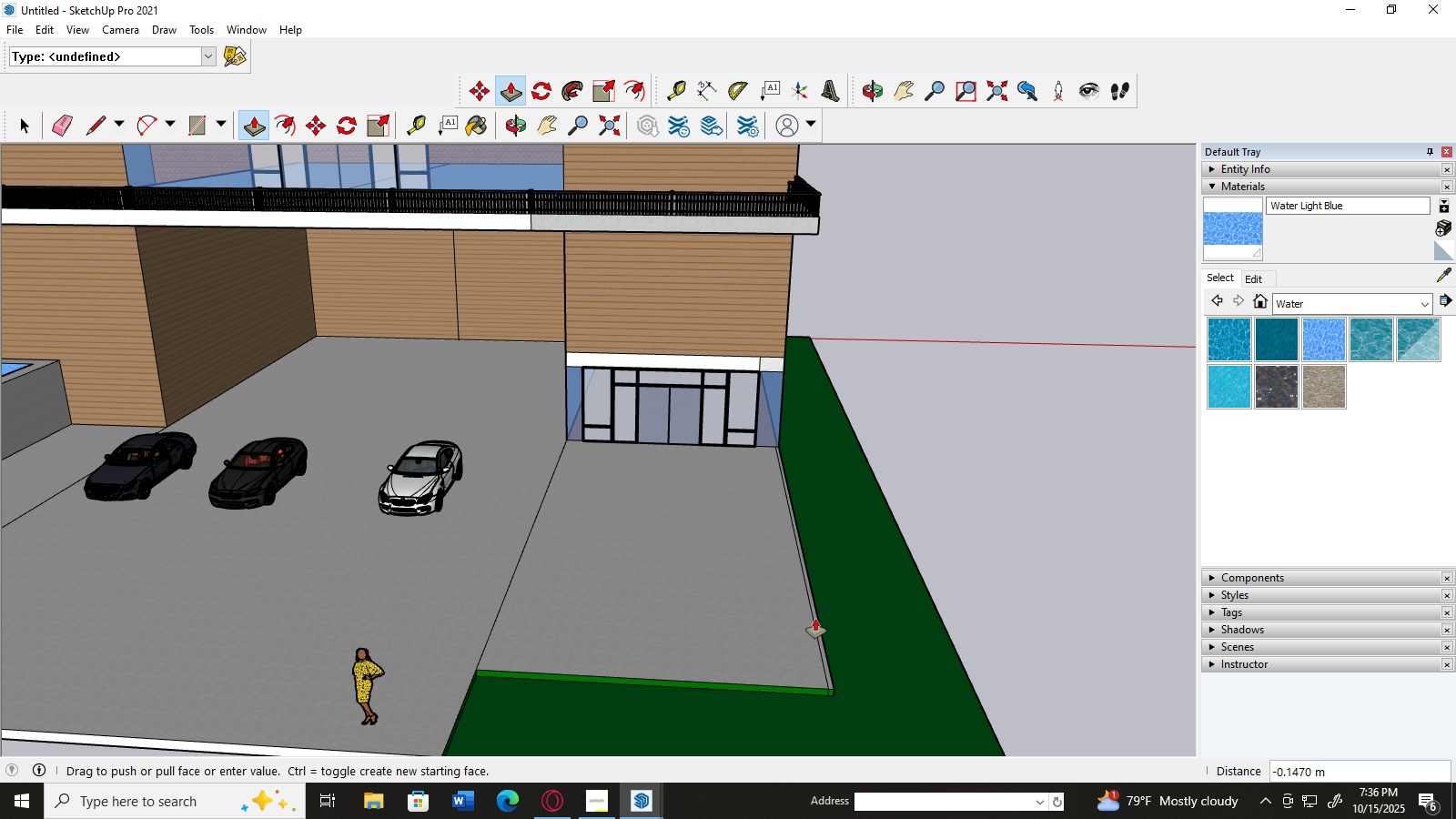 
left_click([817, 440])
 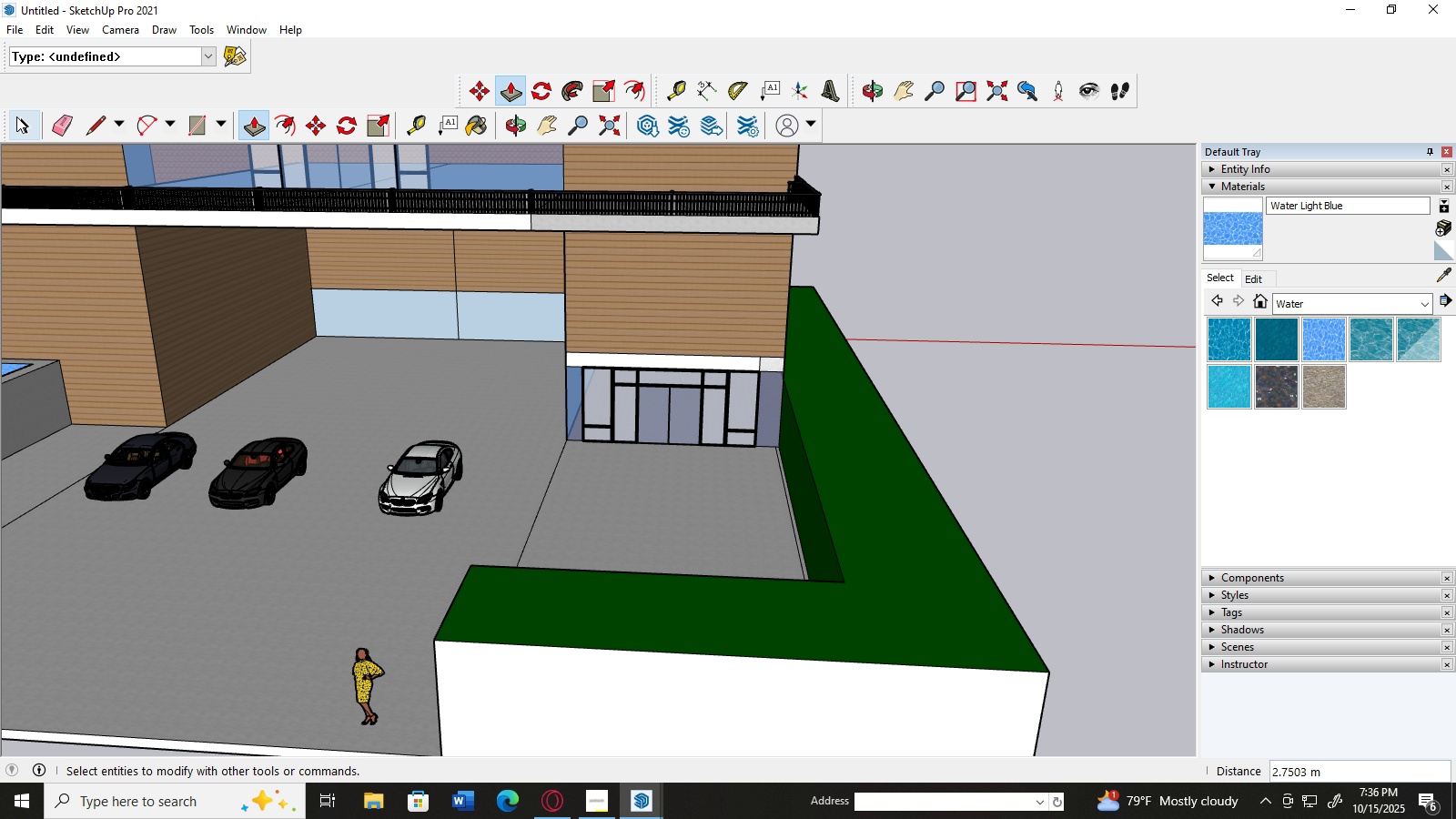 
left_click([19, 126])
 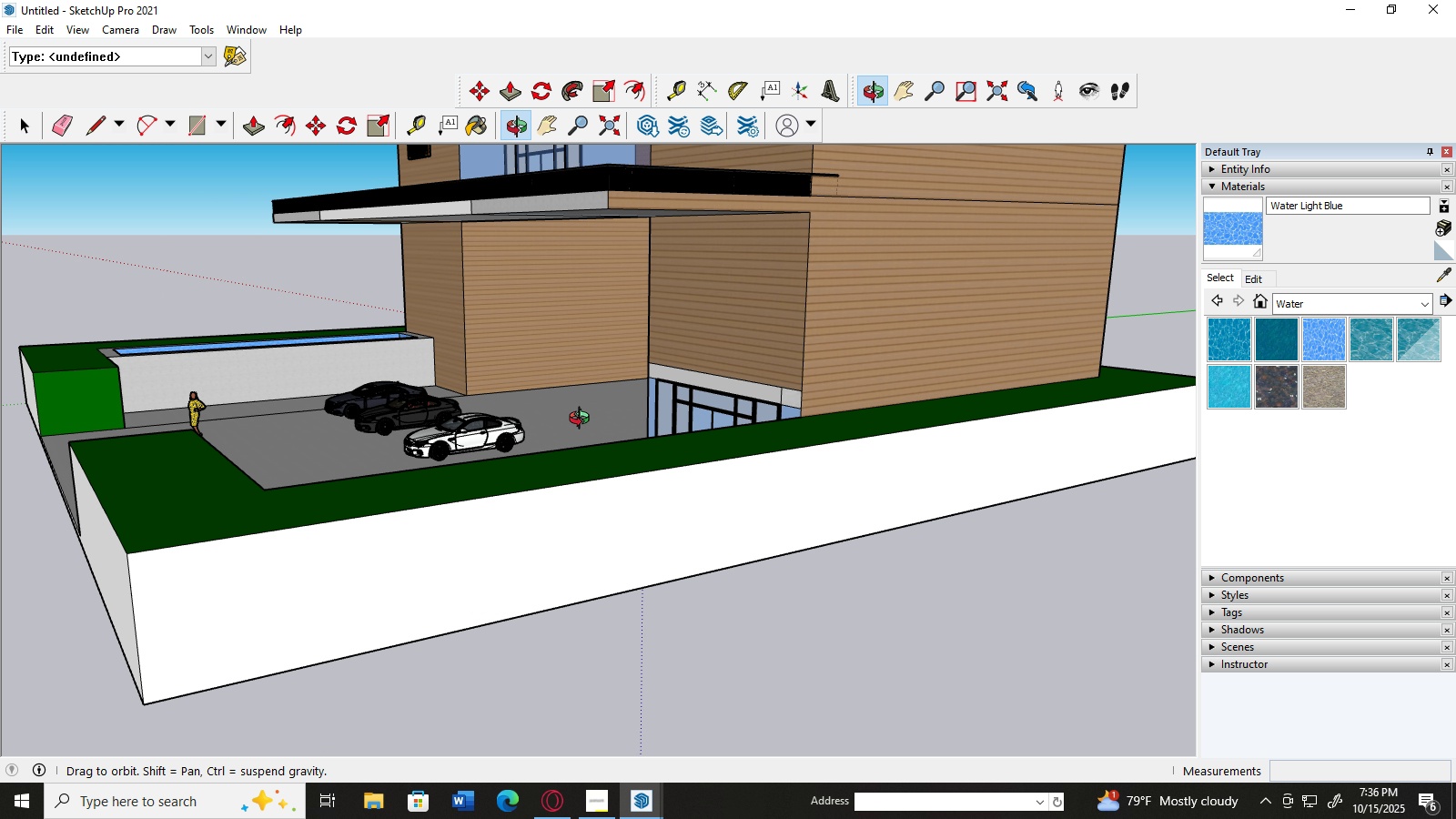 
scroll: coordinate [540, 410], scroll_direction: down, amount: 1.0
 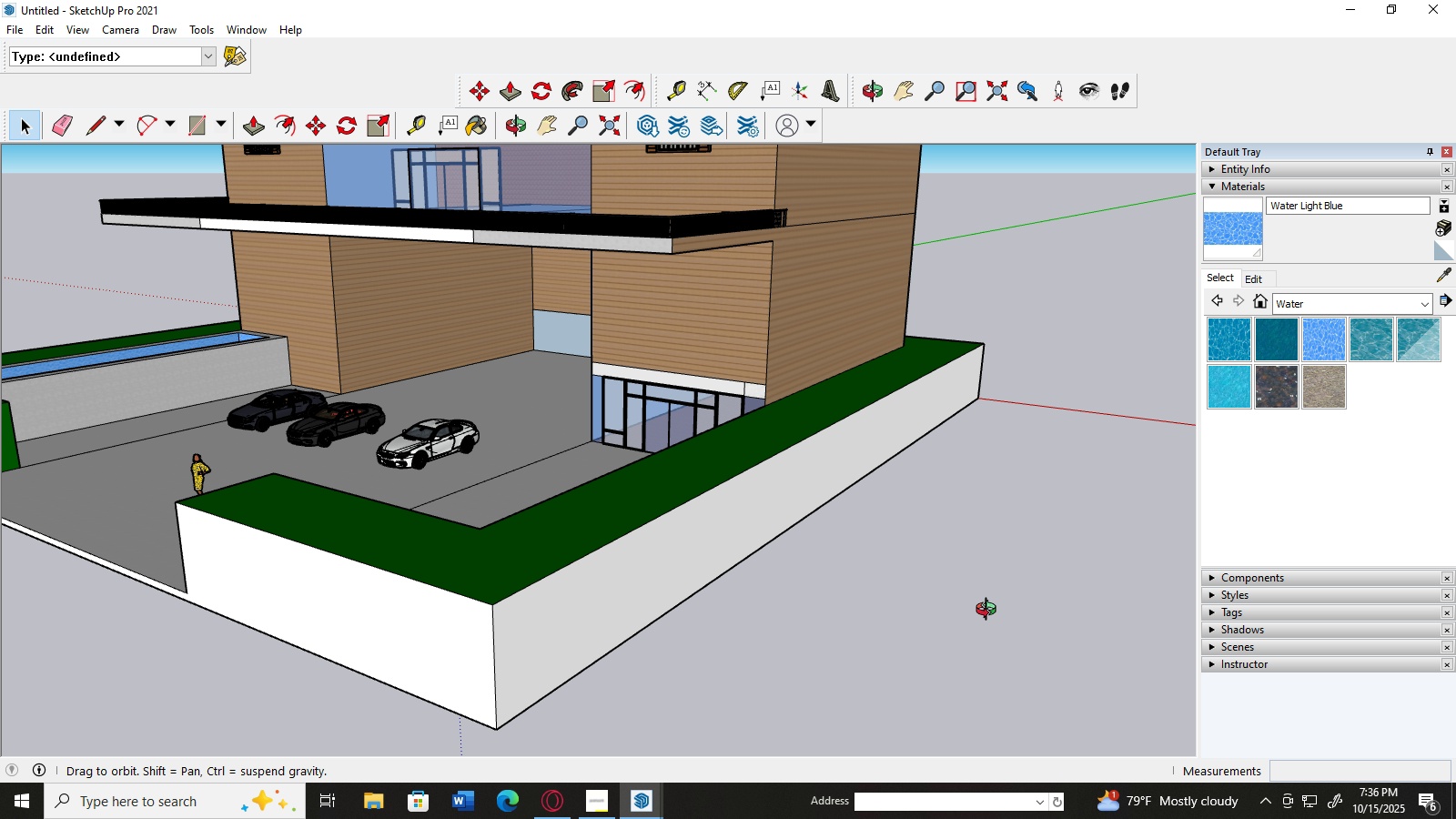 
wait(5.23)
 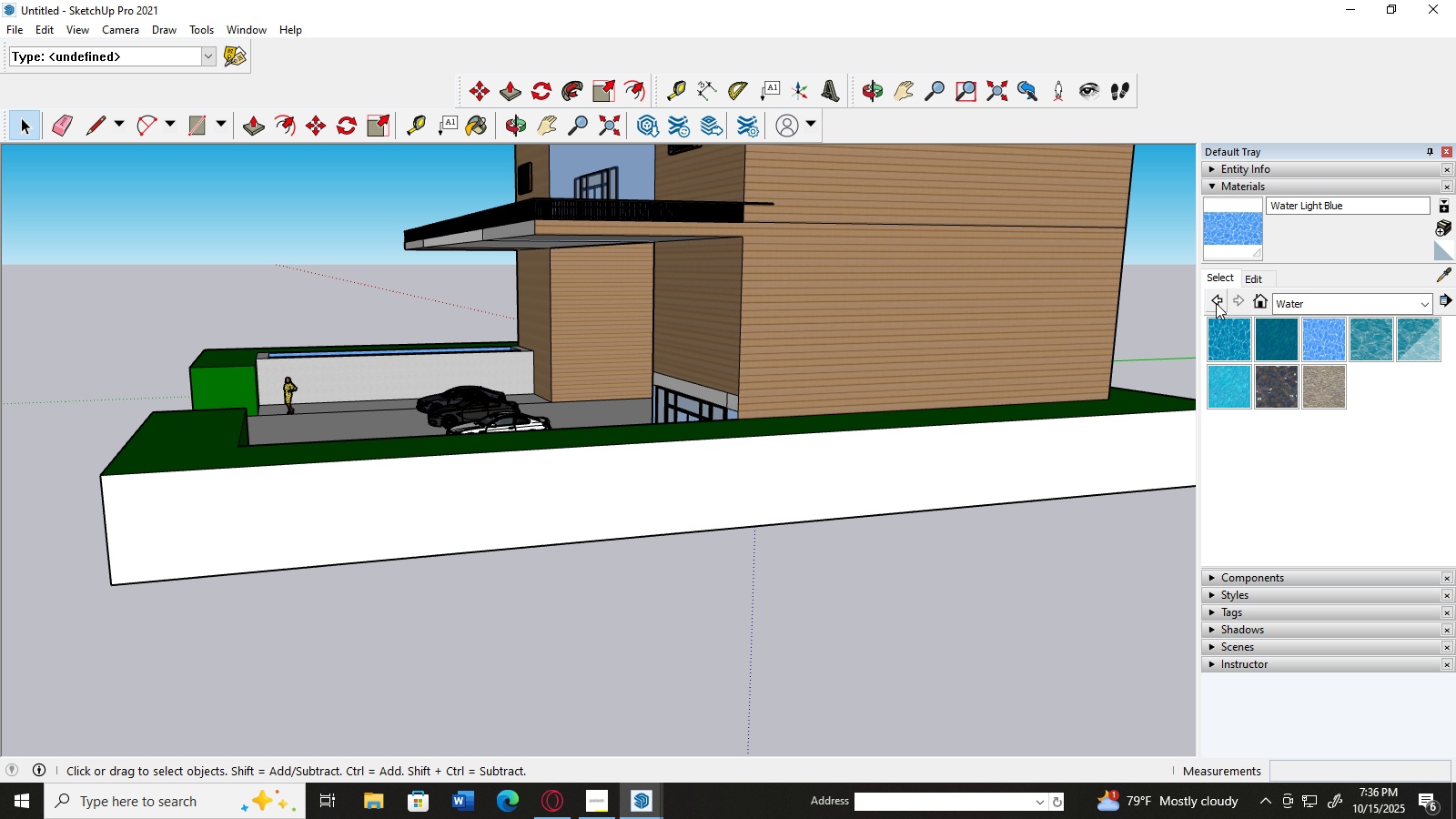 
scroll: coordinate [935, 629], scroll_direction: down, amount: 5.0
 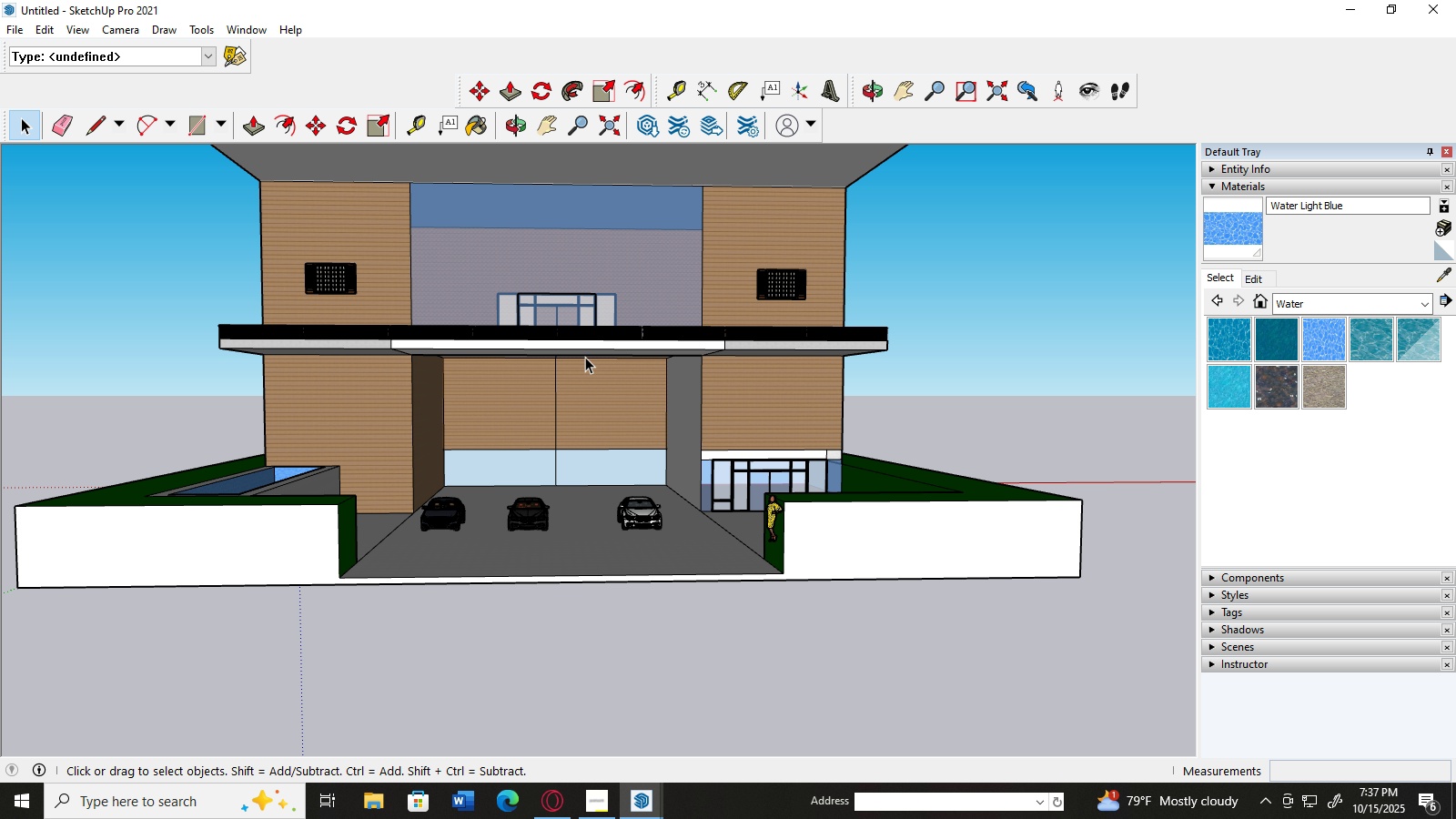 
wait(6.89)
 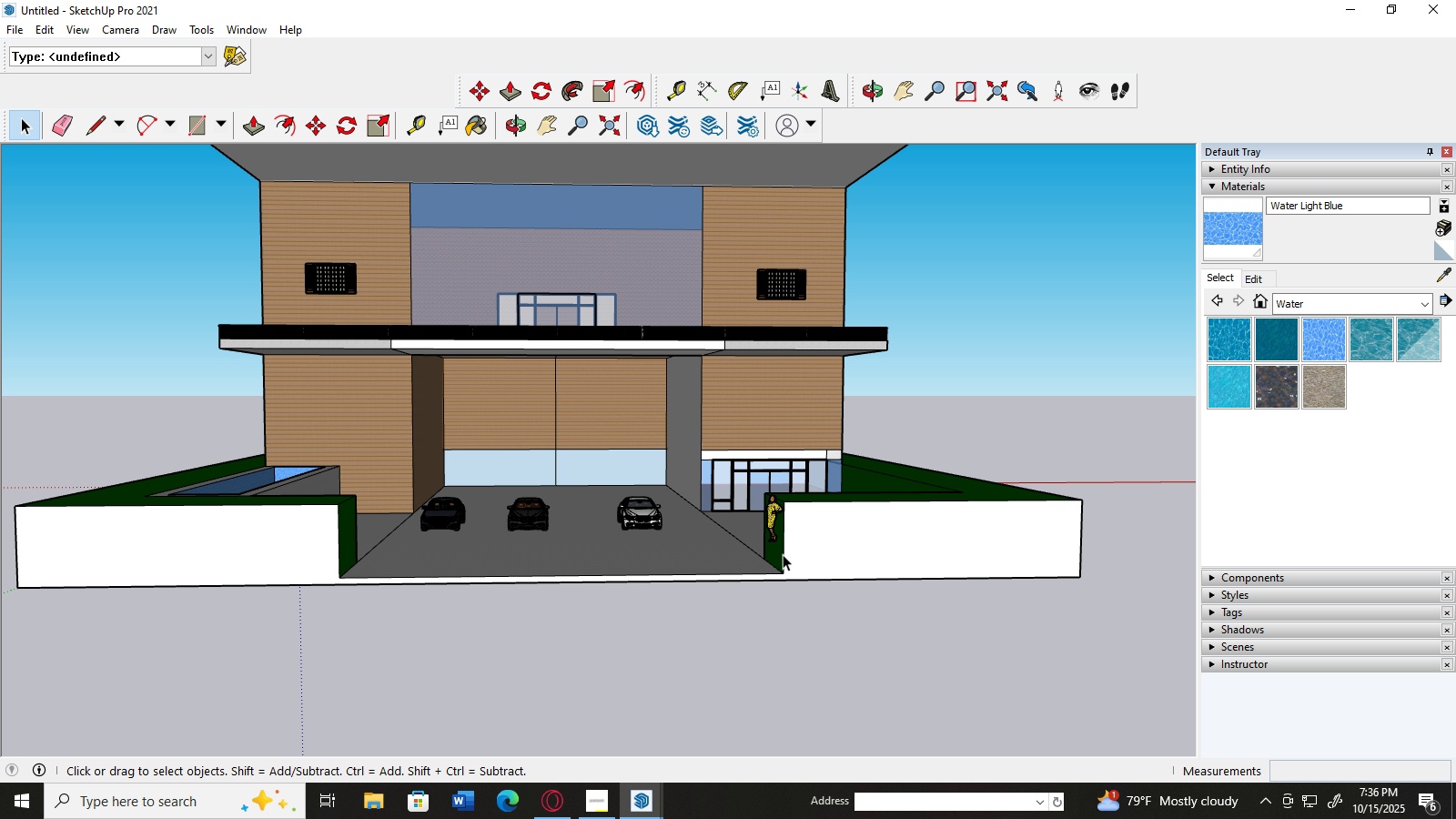 
scroll: coordinate [726, 382], scroll_direction: down, amount: 3.0
 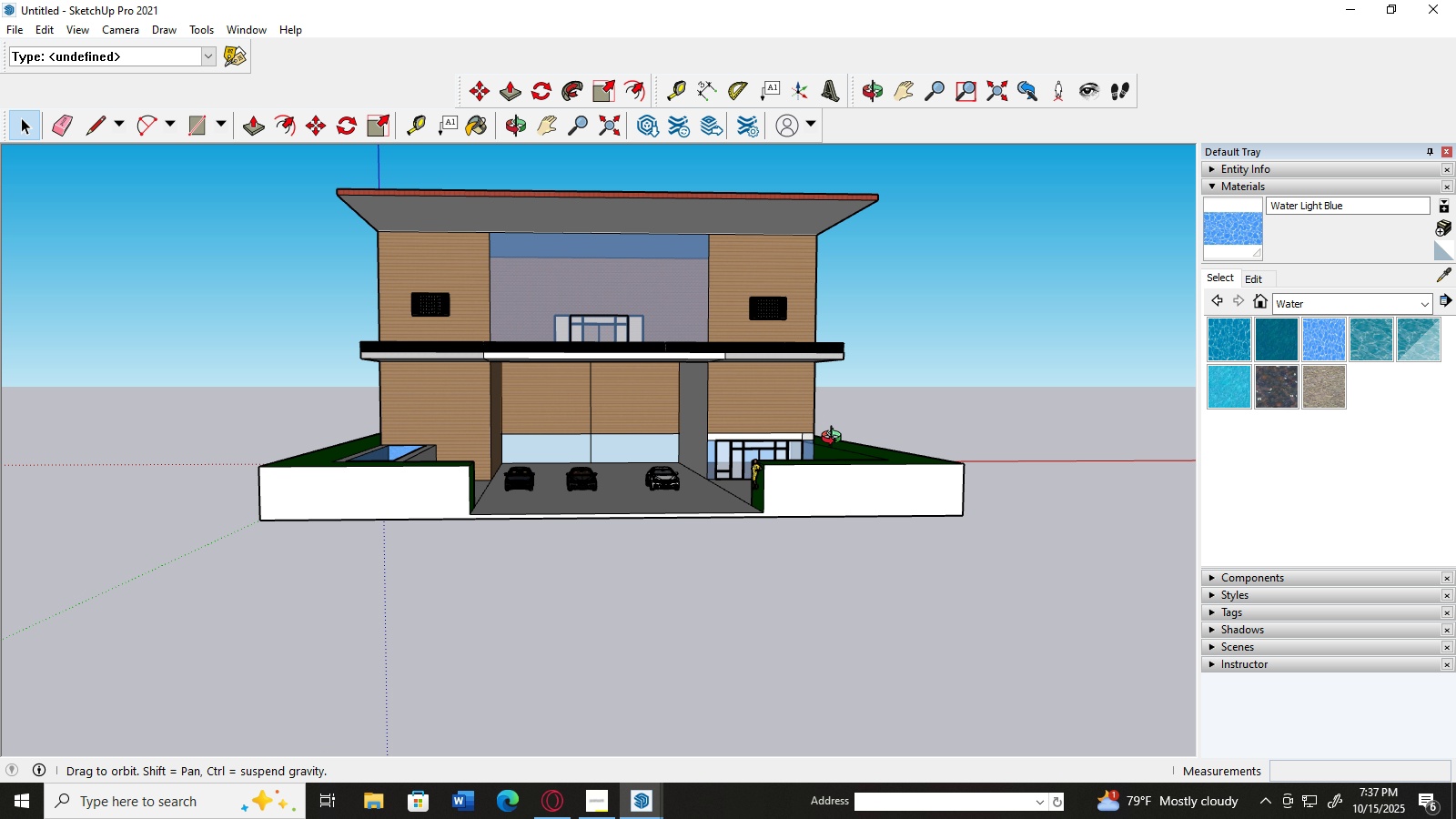 
scroll: coordinate [691, 460], scroll_direction: up, amount: 2.0
 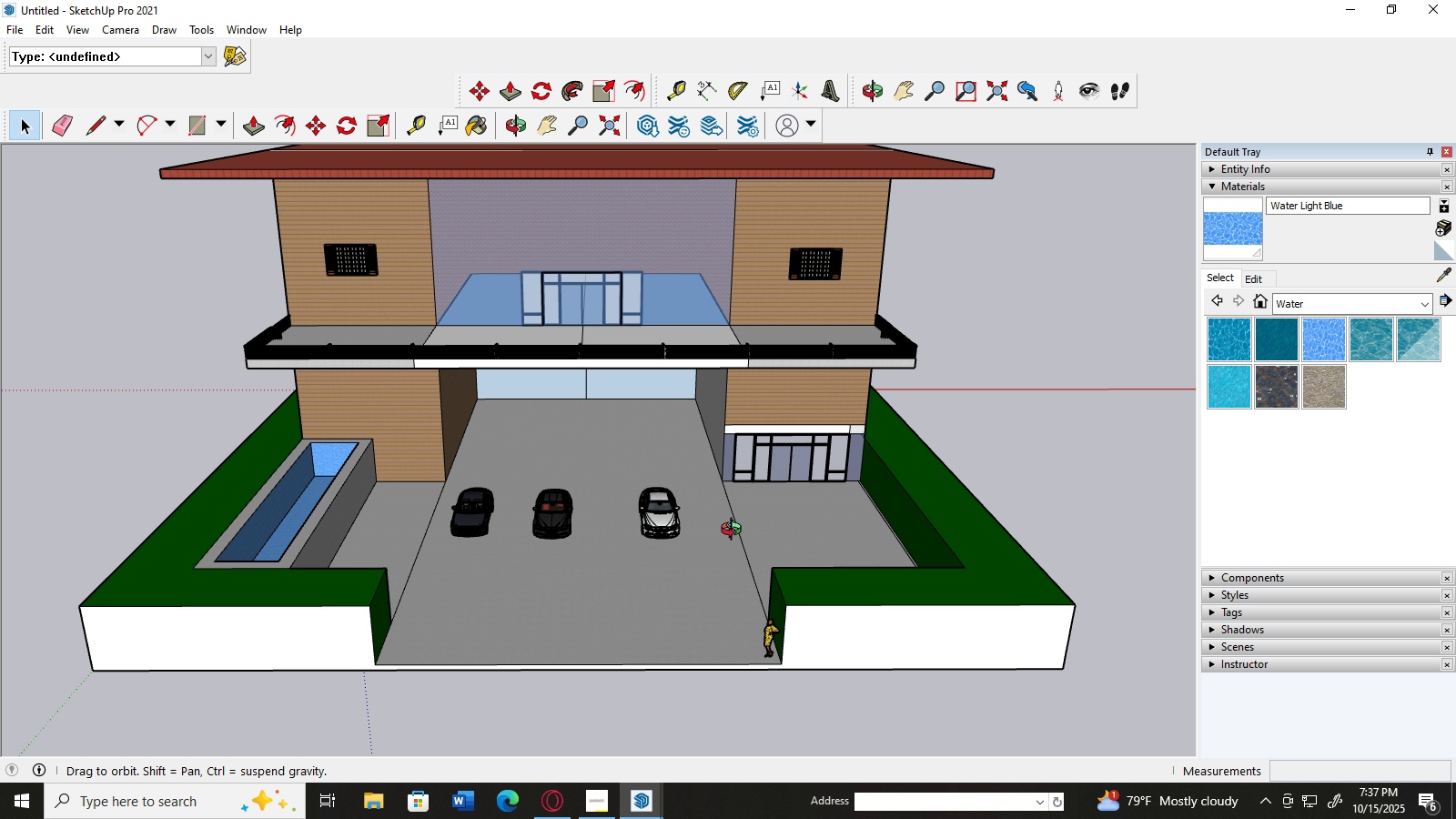 
scroll: coordinate [753, 507], scroll_direction: down, amount: 1.0
 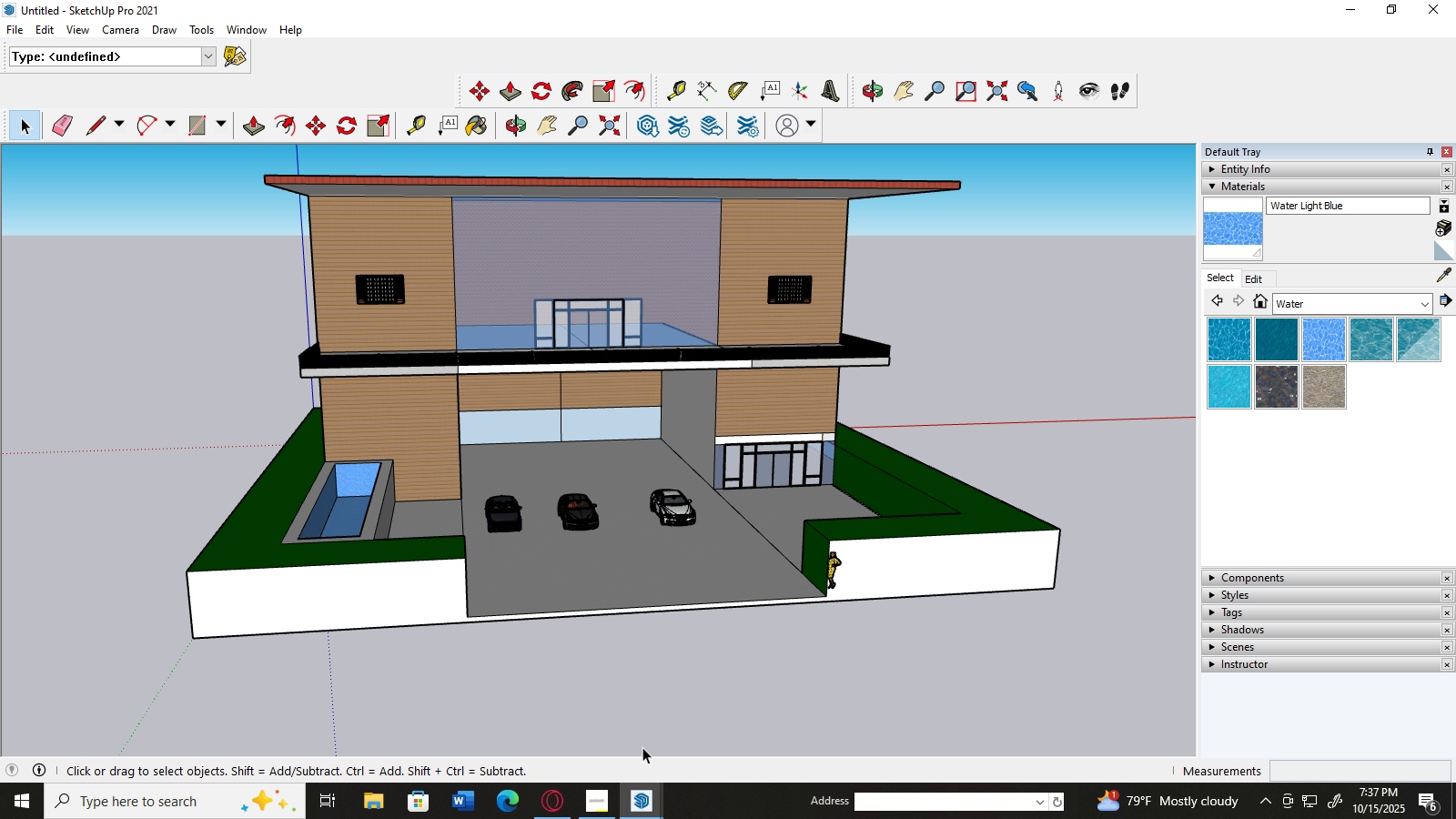 
left_click([557, 794])
 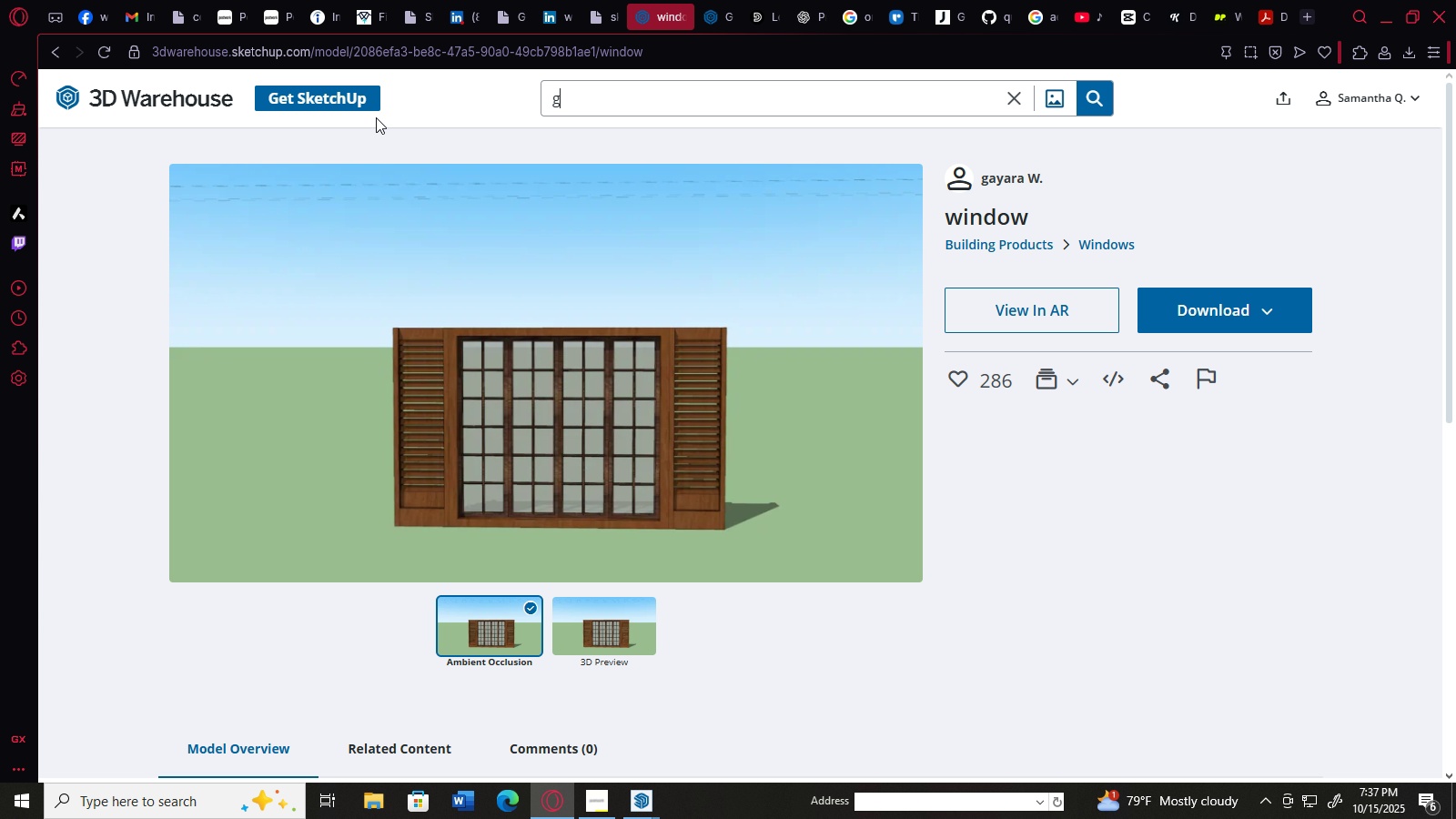 
type(gte )
 